 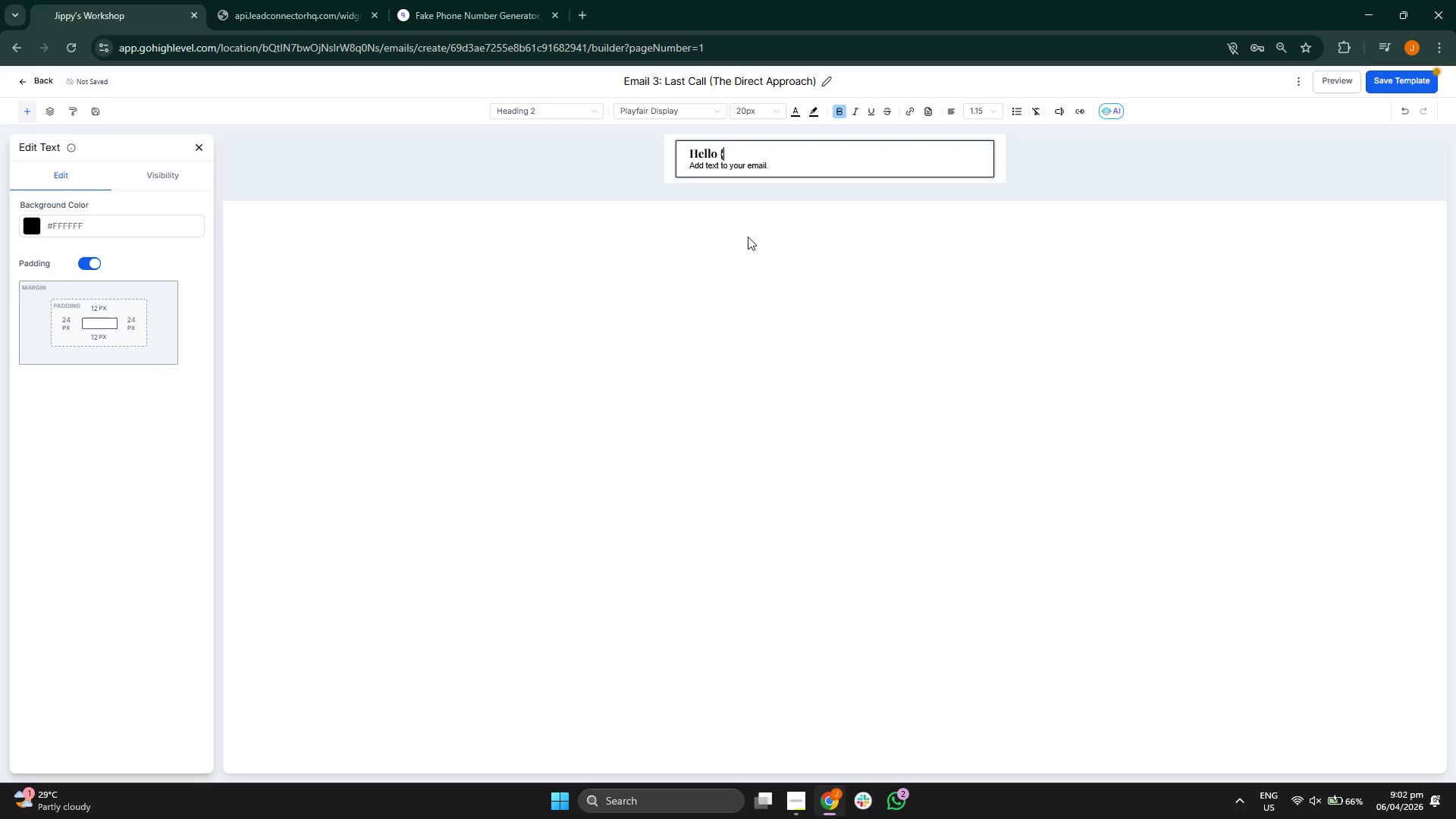 
hold_key(key=ShiftRight, duration=0.39)
 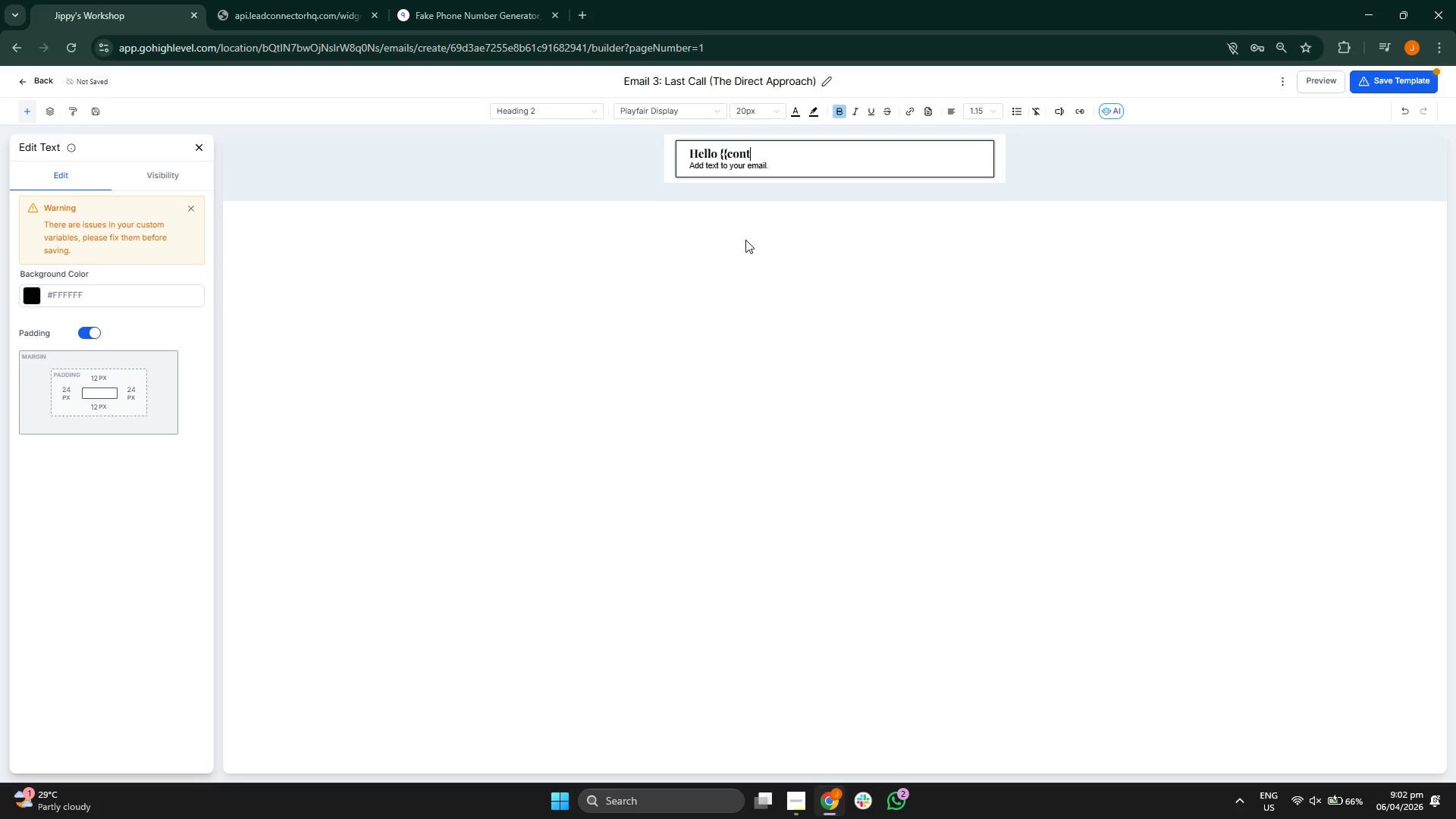 
wait(10.34)
 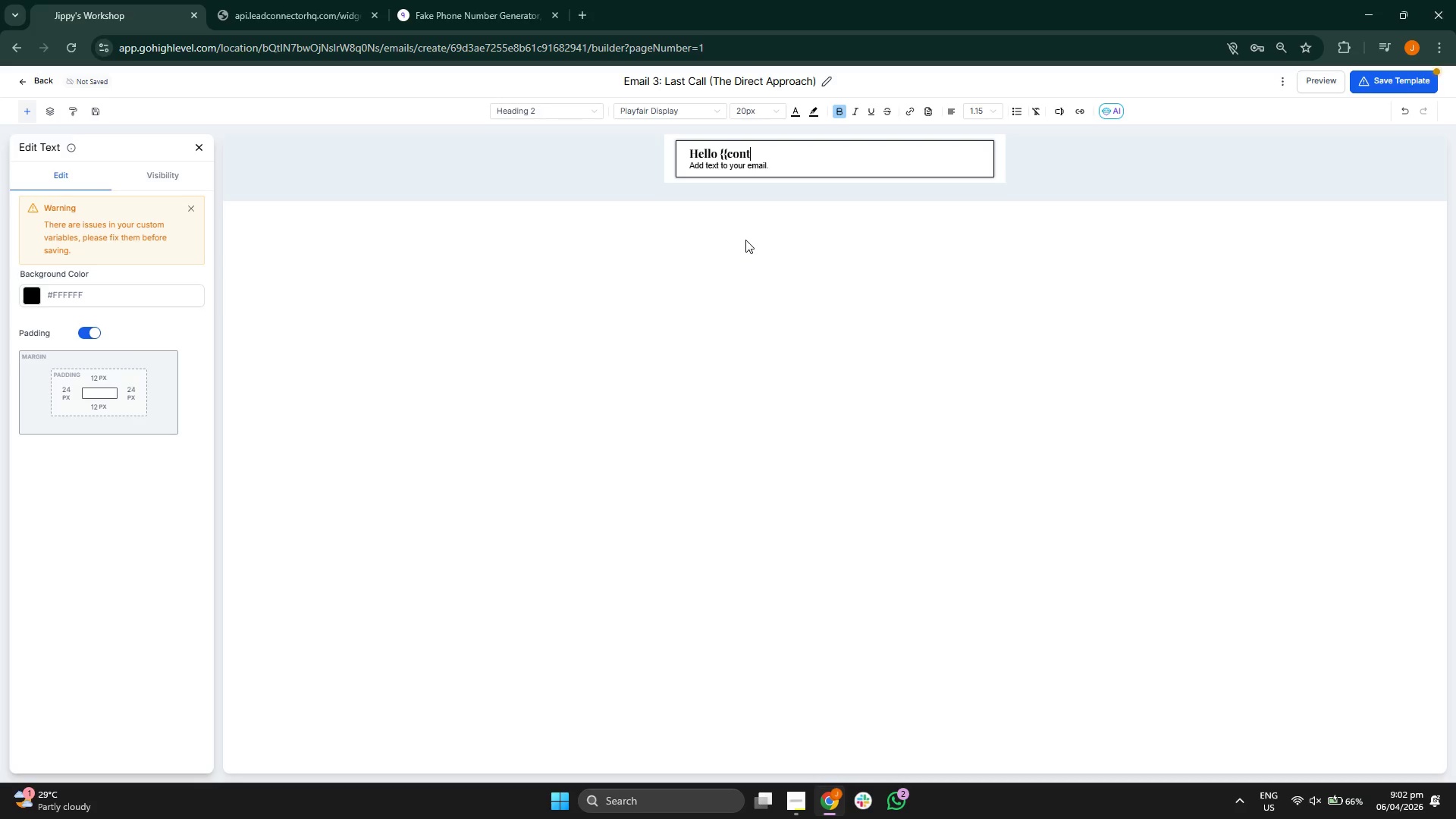 
type(.first_name)
 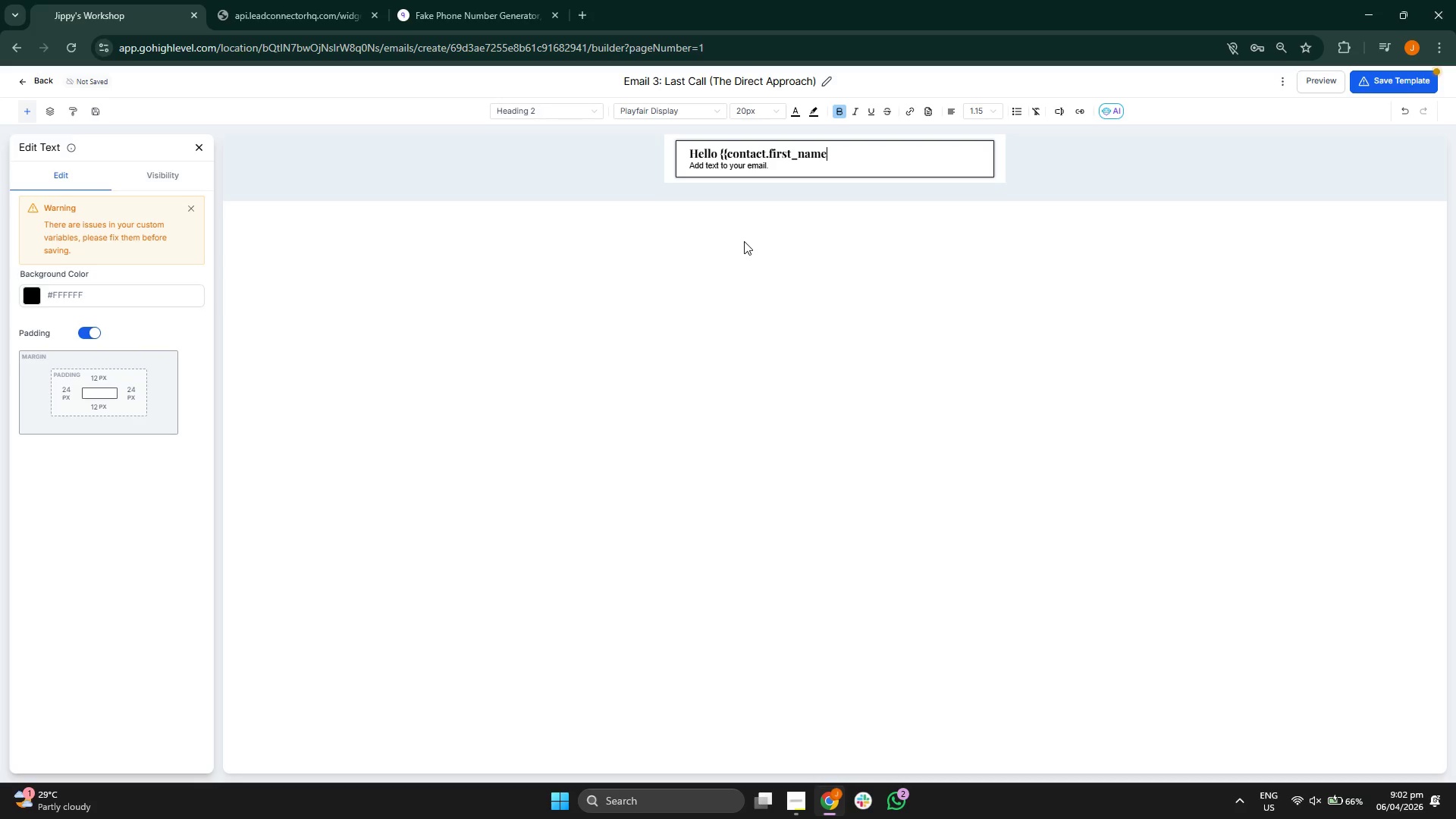 
key(Shift+BracketRight)
 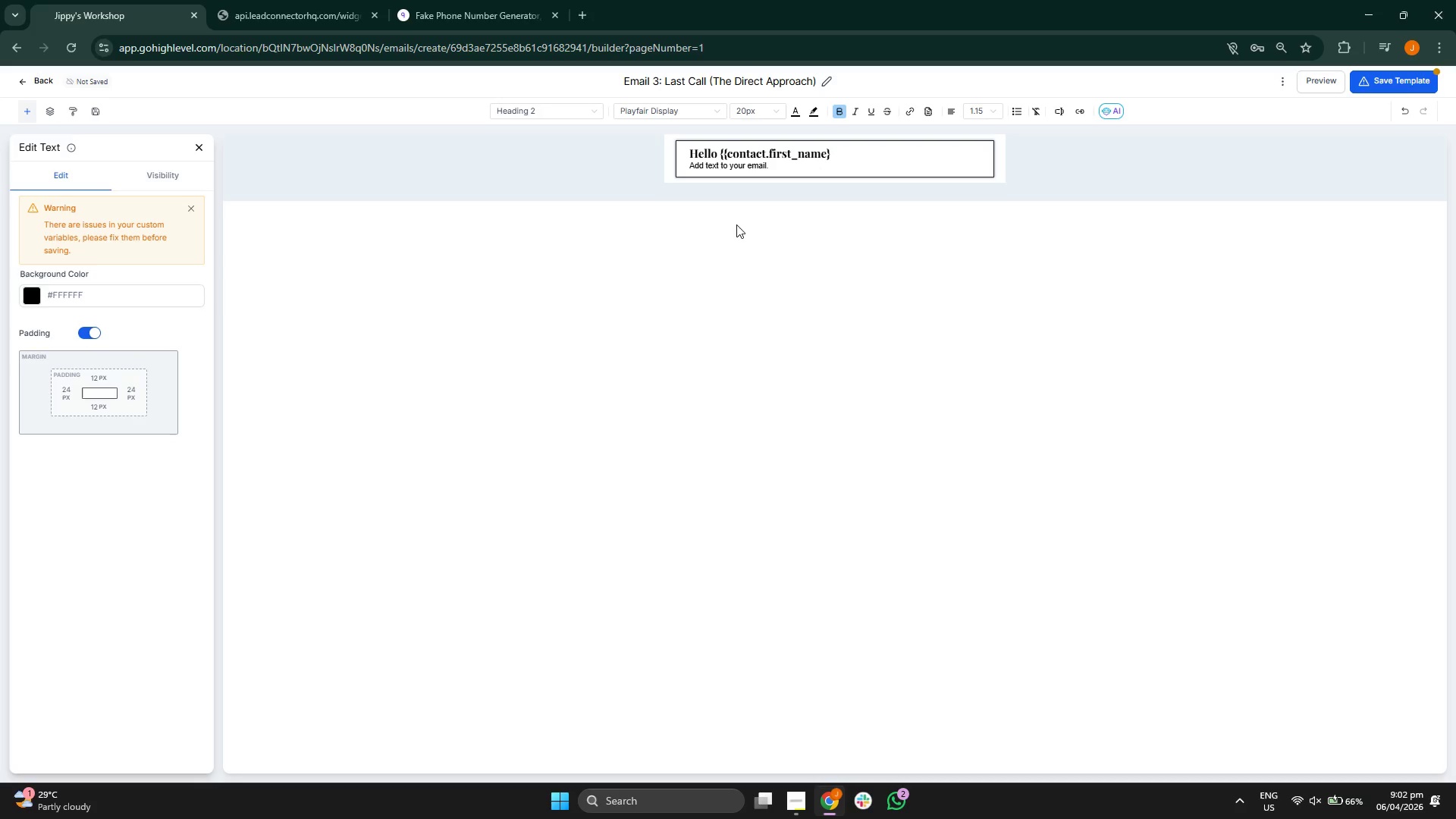 
key(Shift+BracketRight)
 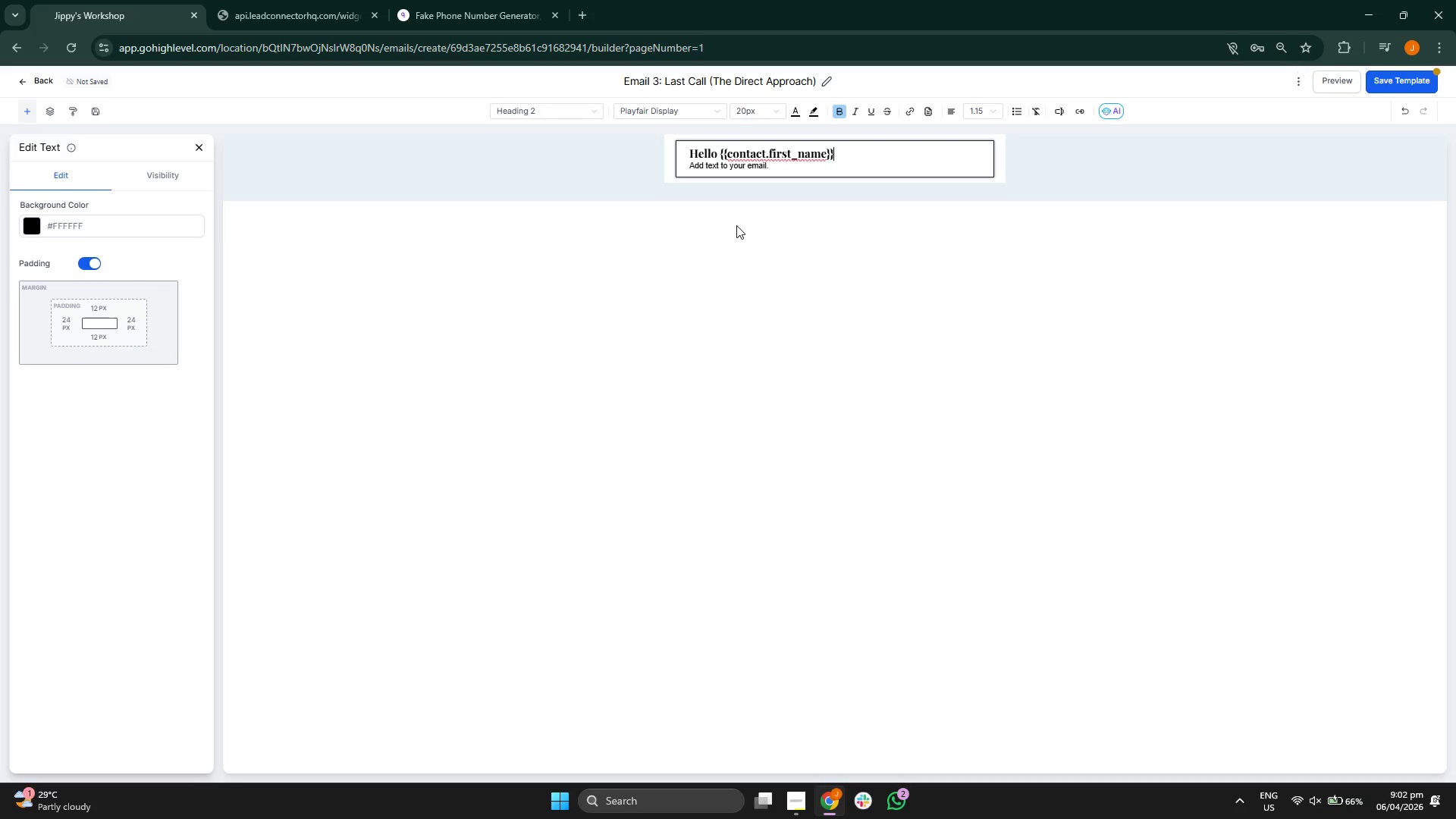 
key(Comma)
 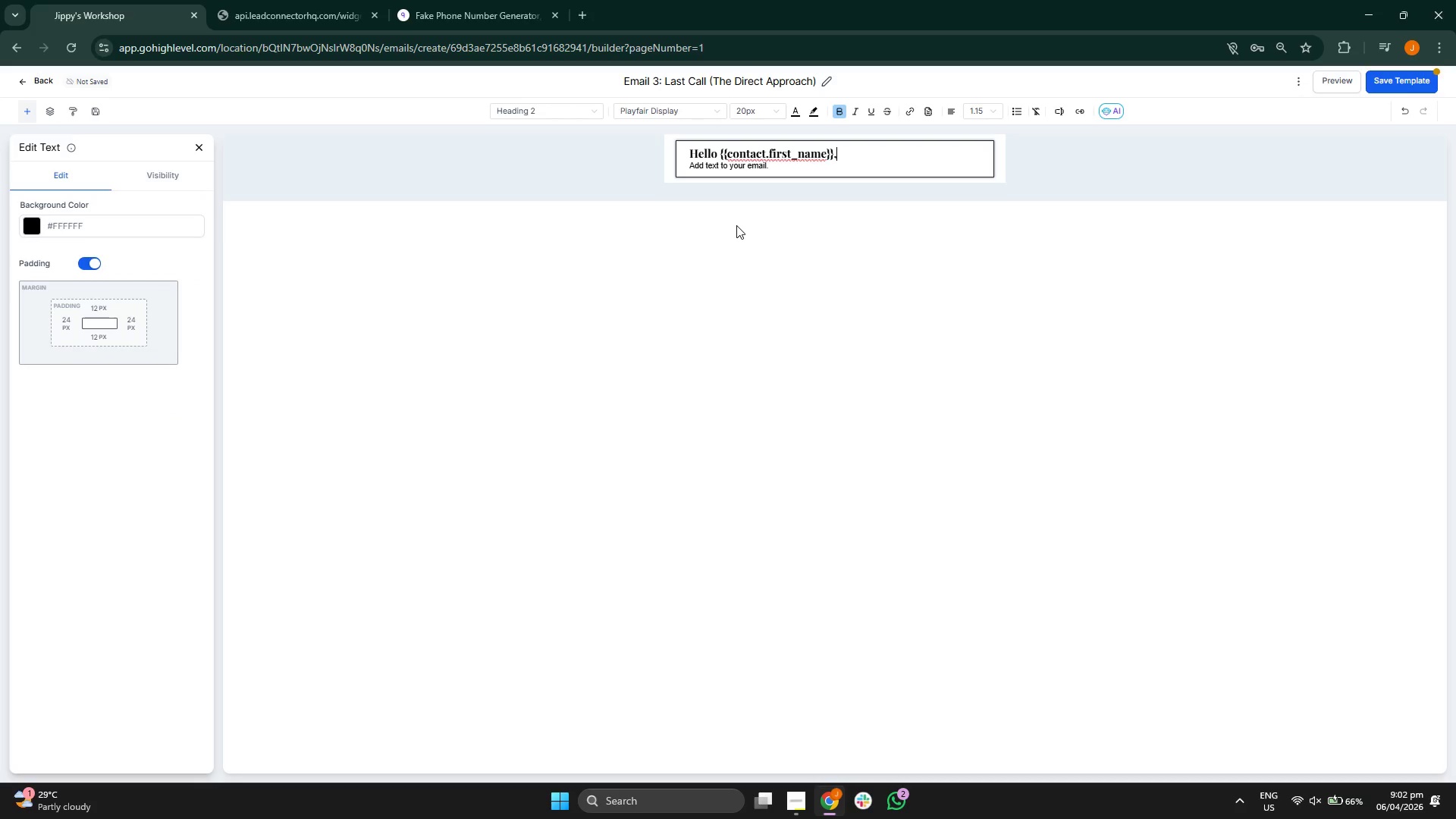 
key(ArrowDown)
 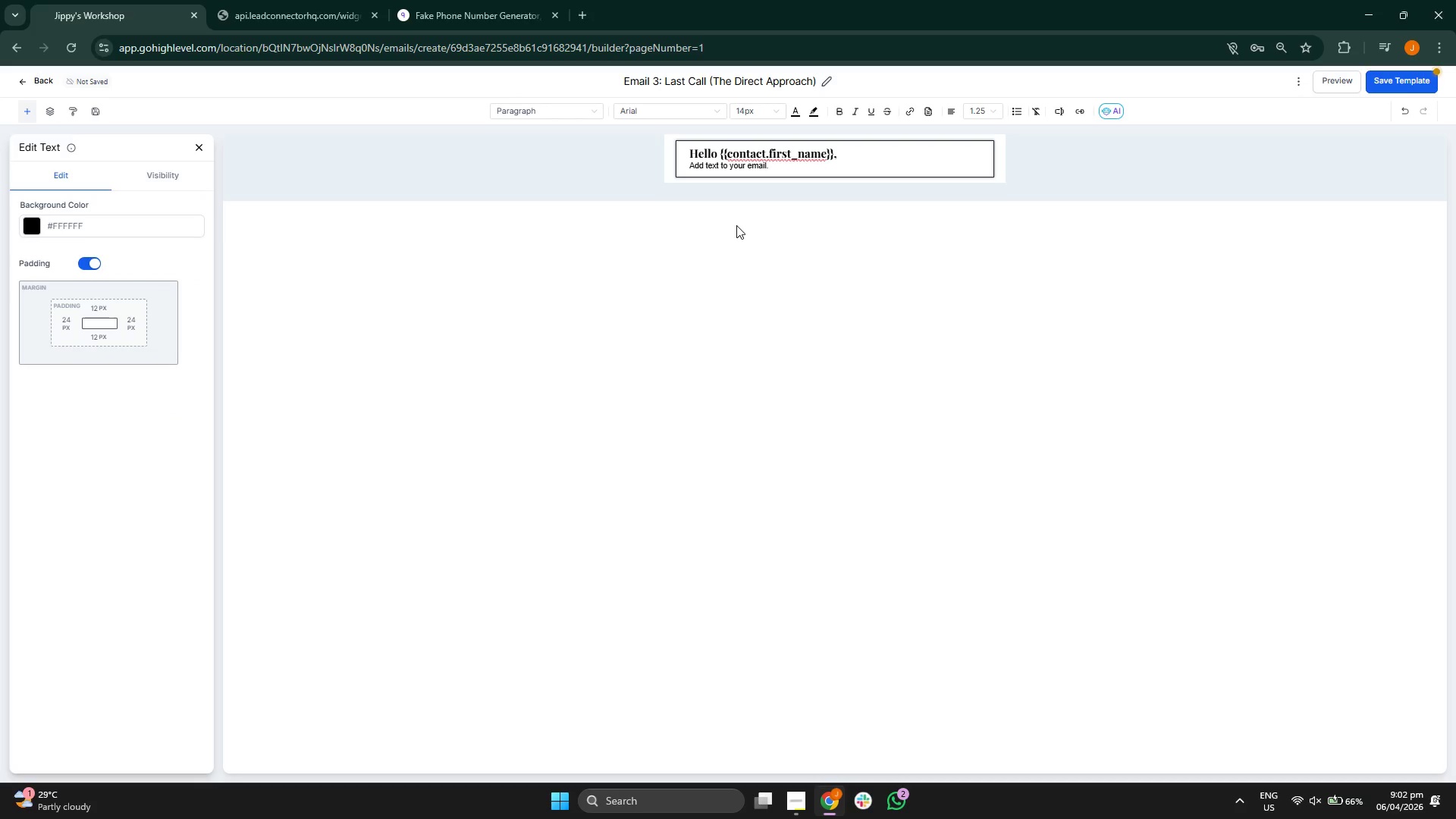 
key(Backspace)
 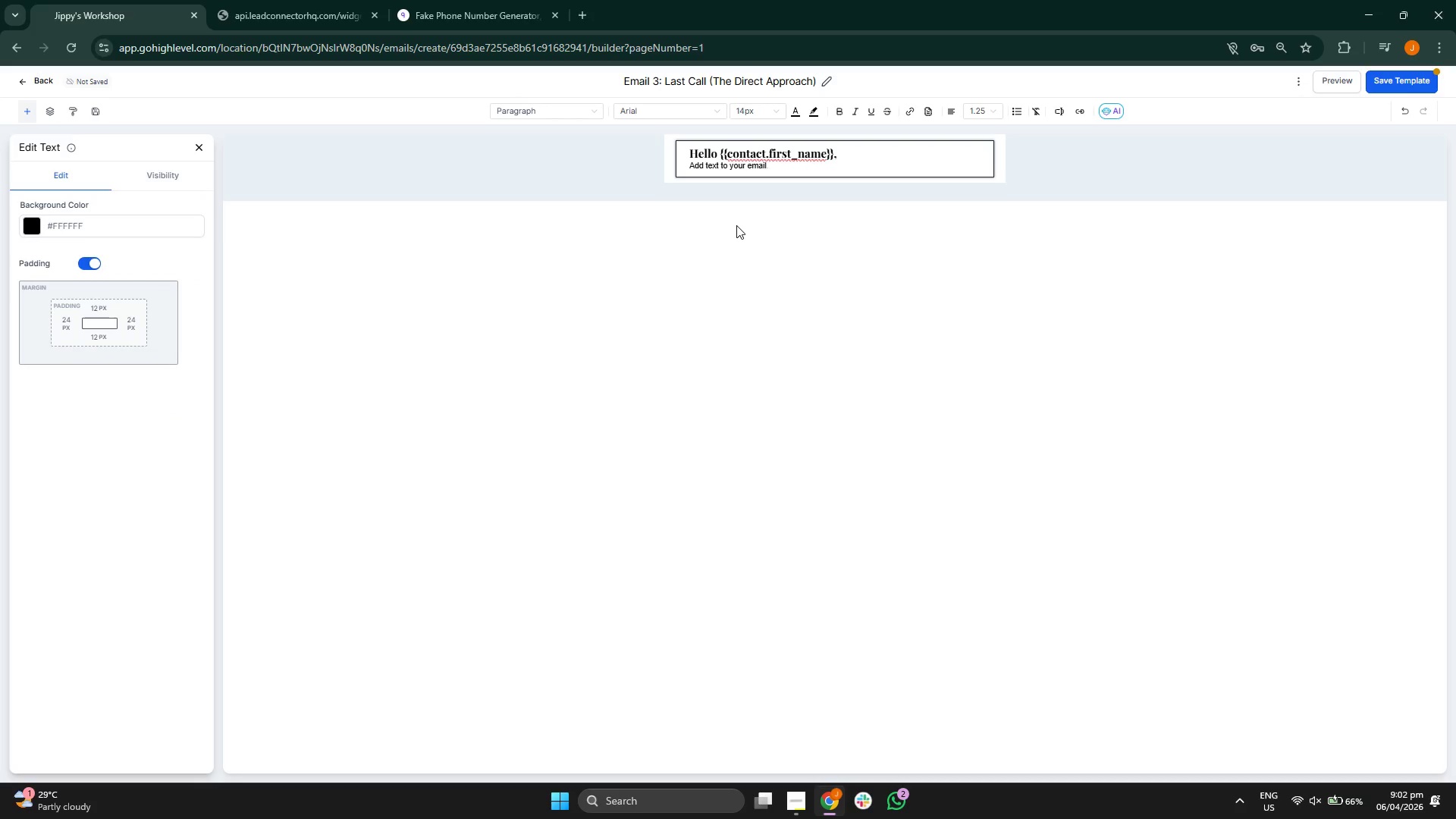 
key(Backspace)
 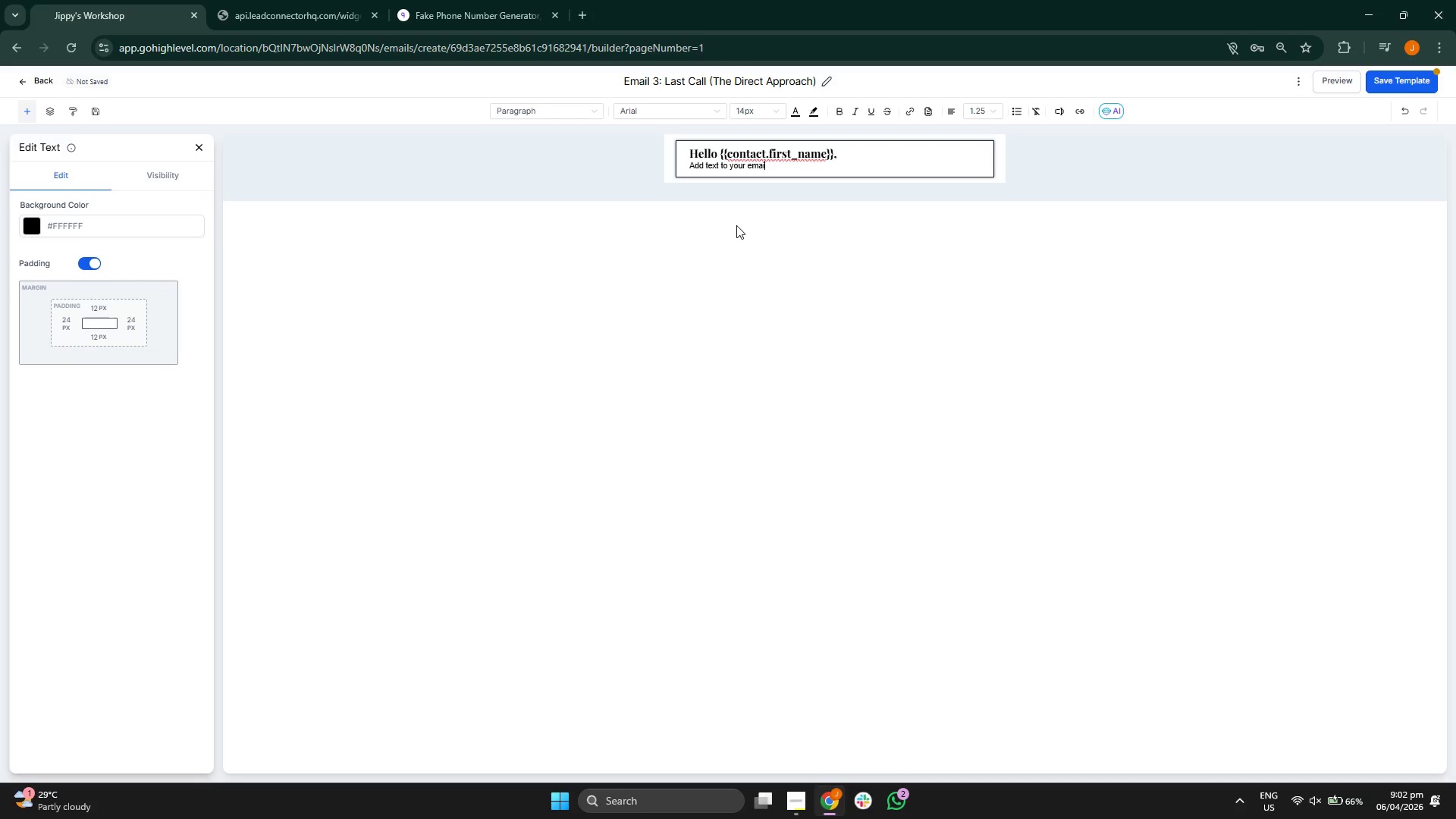 
key(Backspace)
 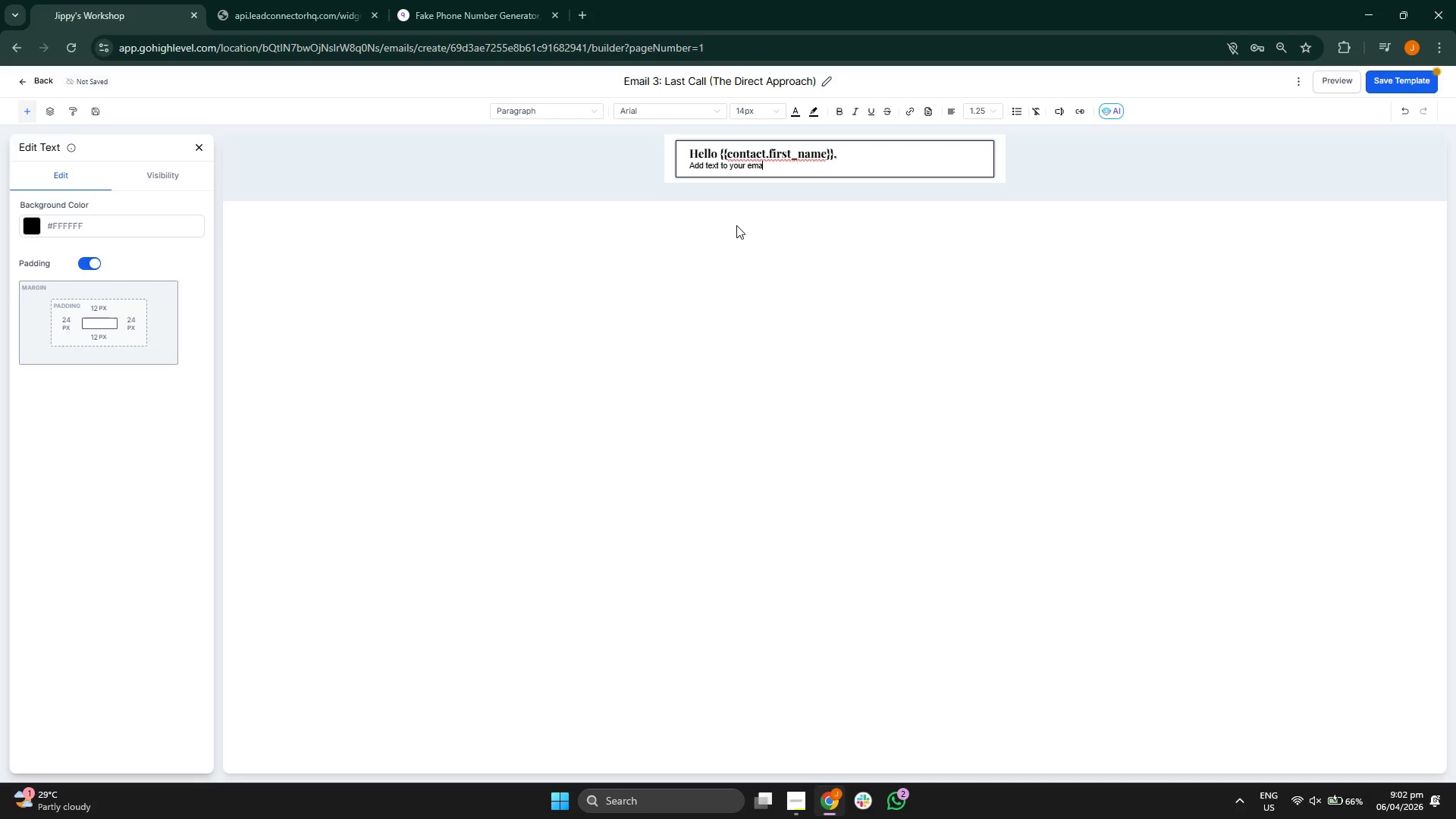 
key(Backspace)
 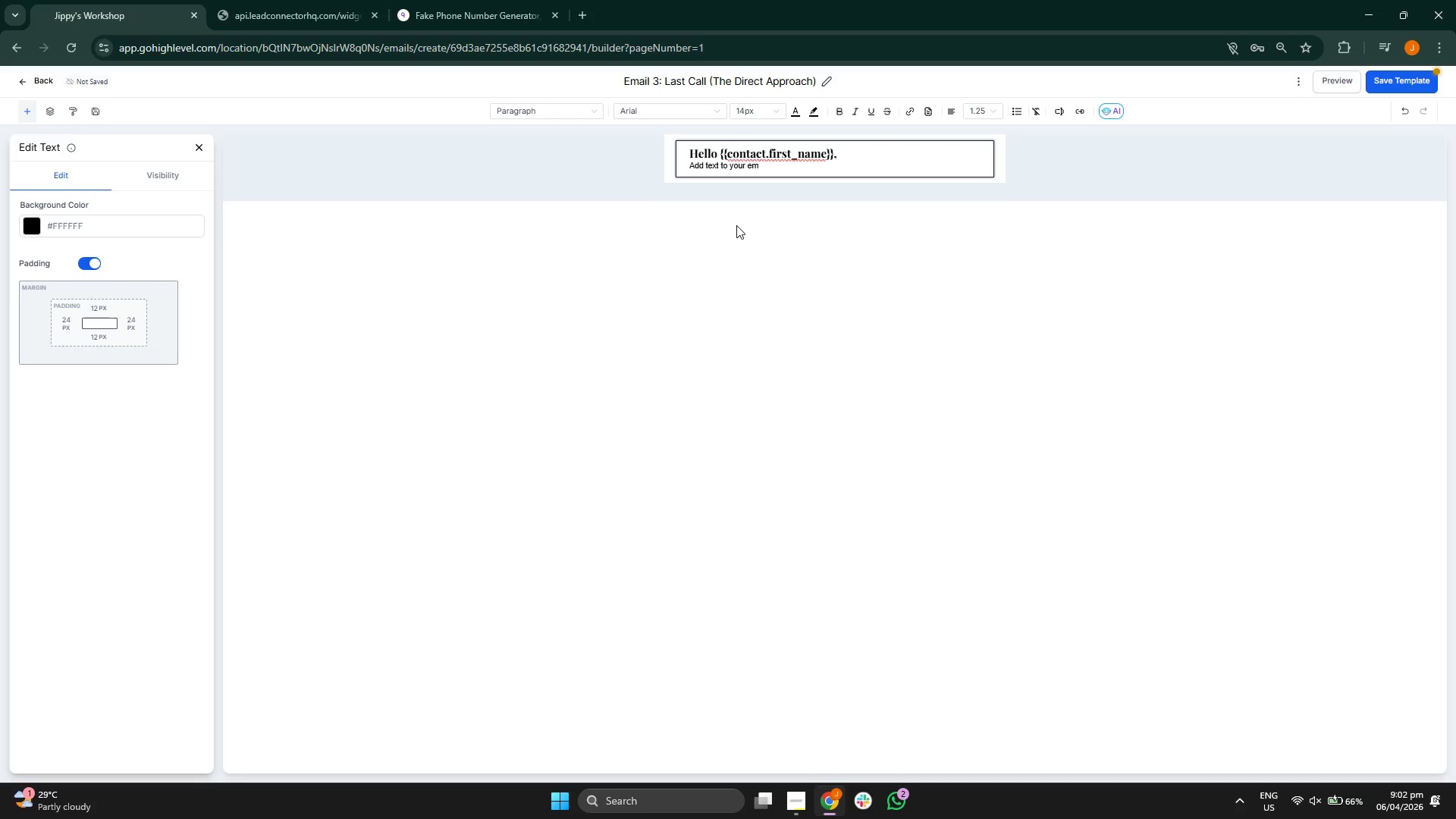 
key(Backspace)
 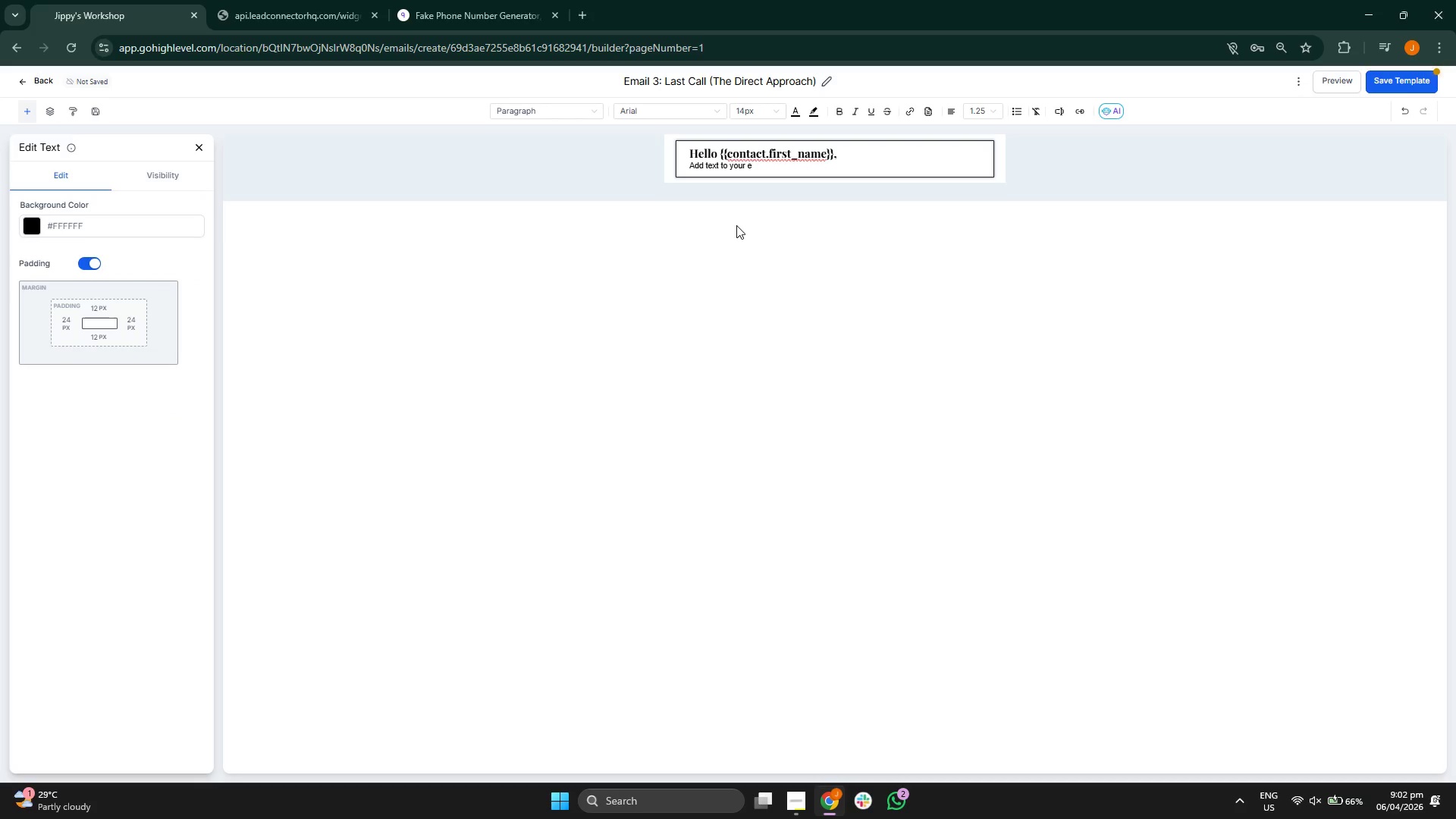 
key(Backspace)
 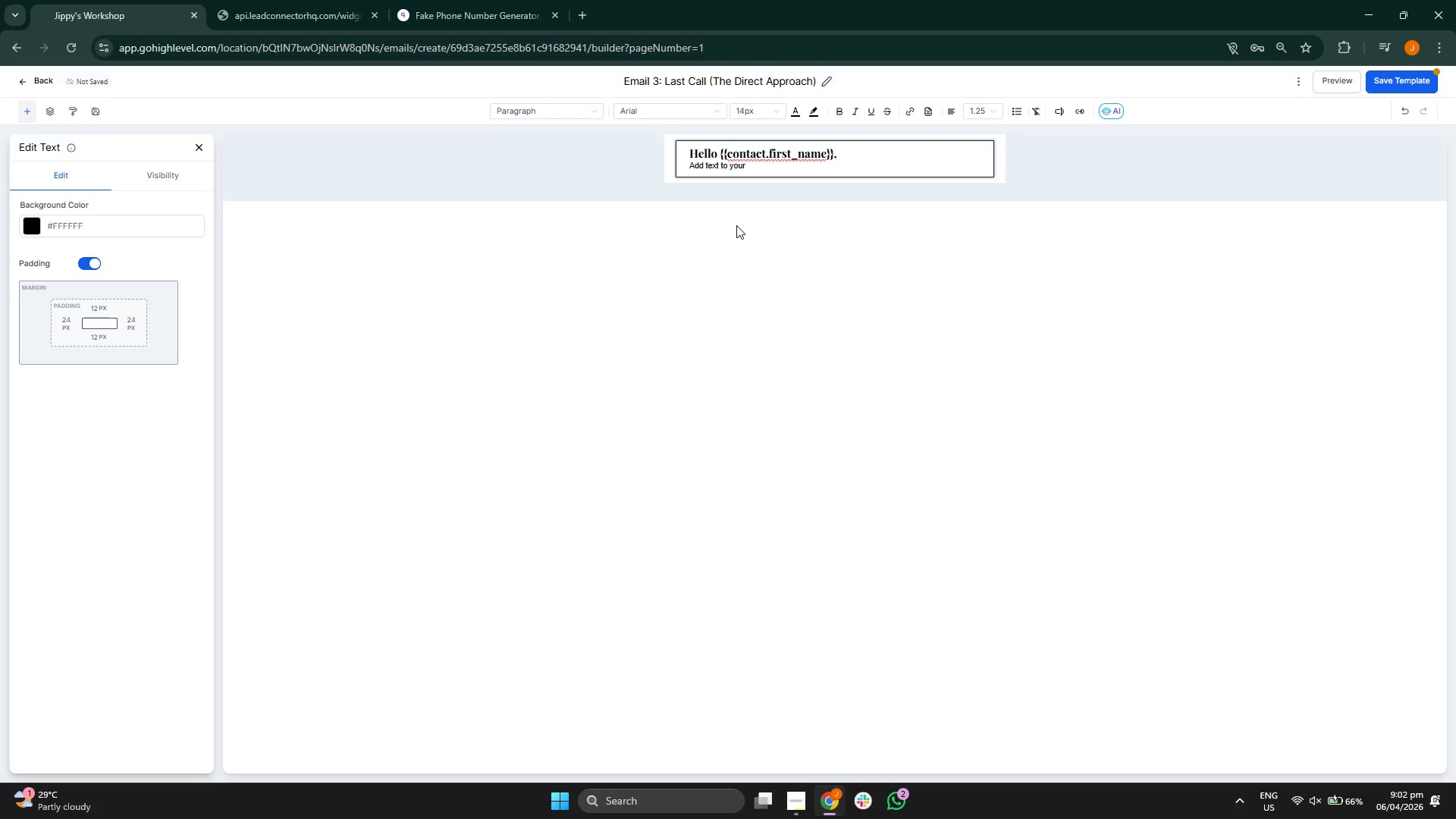 
key(Backspace)
 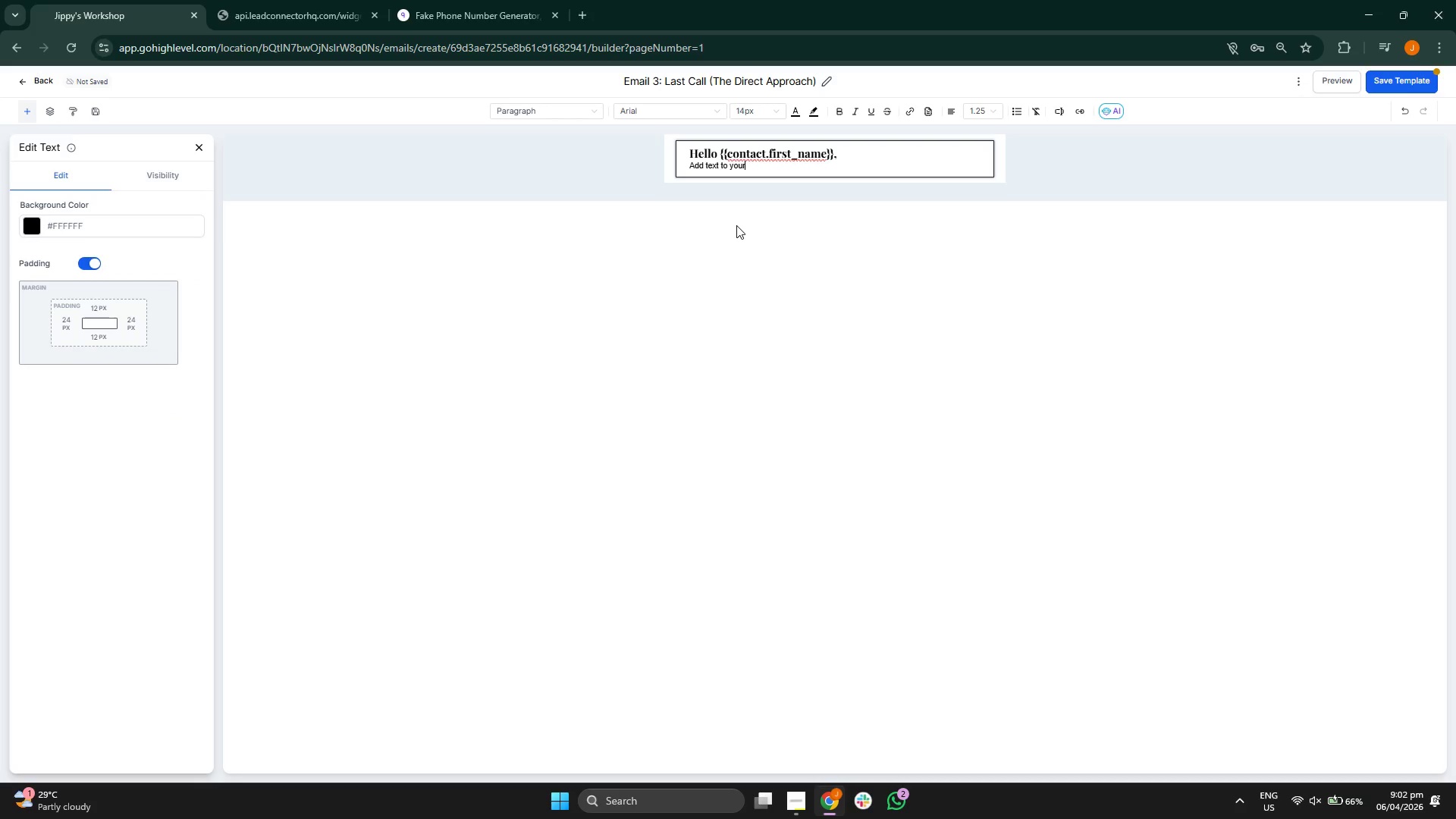 
key(Backspace)
 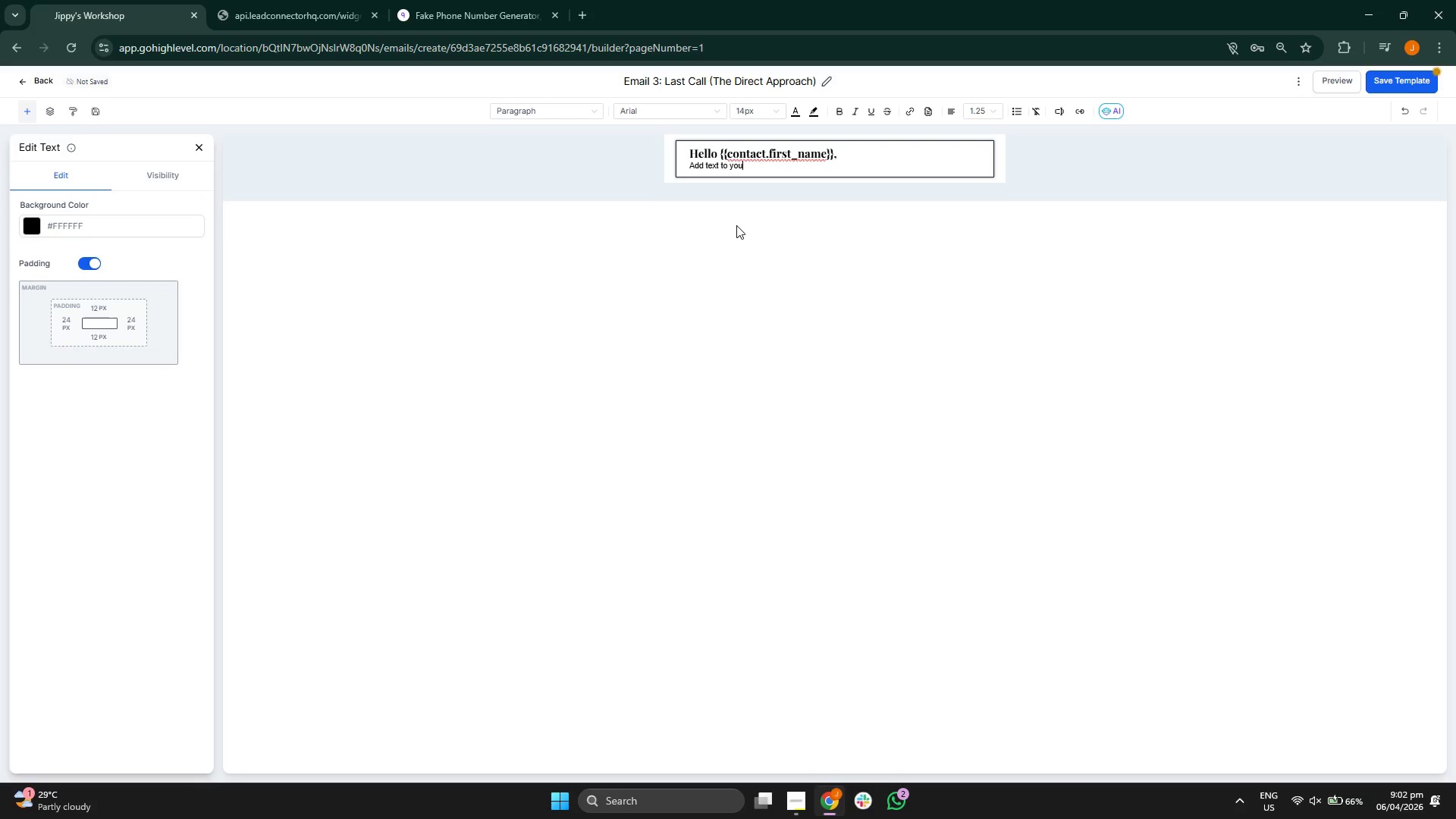 
key(Backspace)
 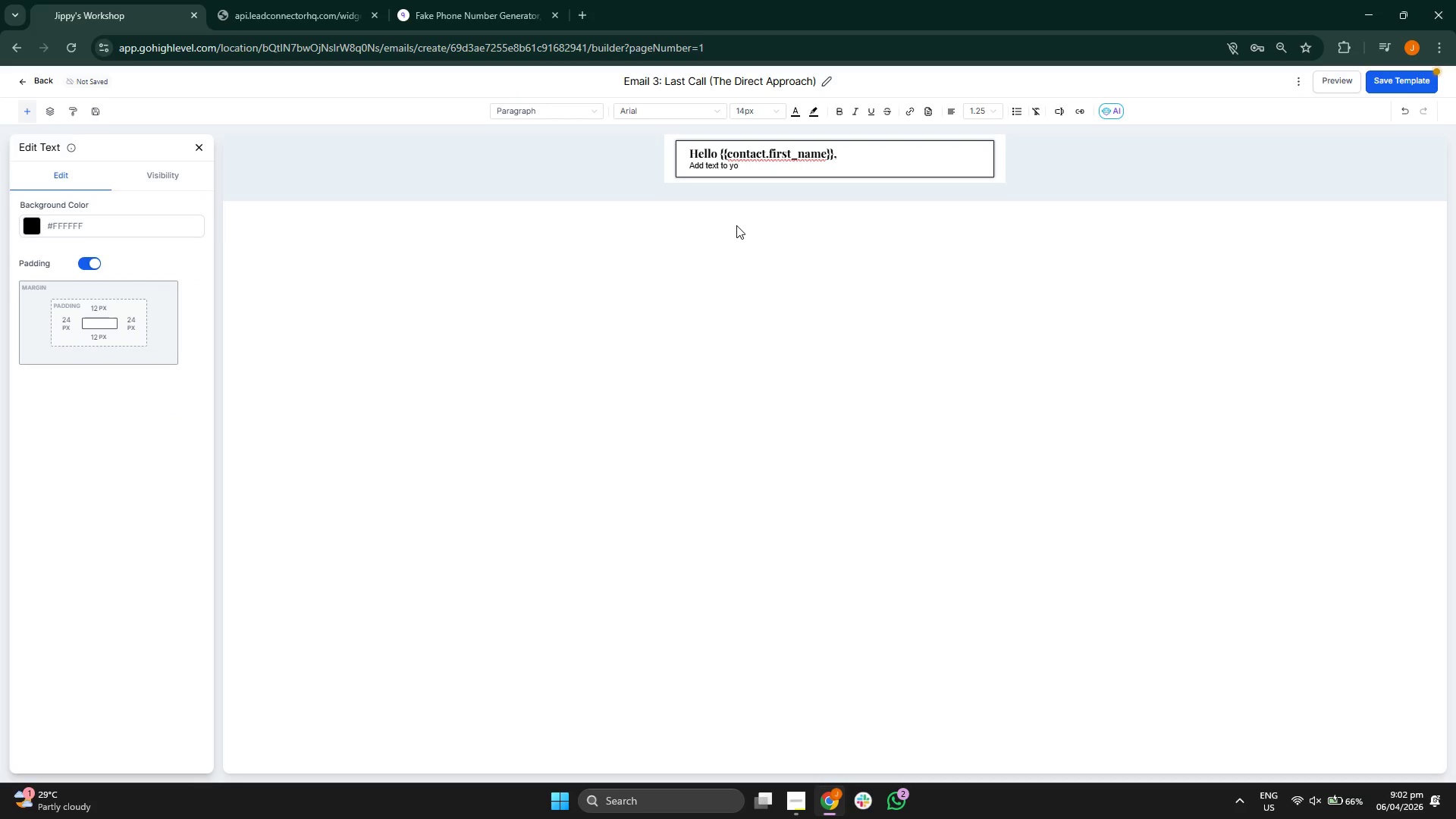 
key(Backspace)
 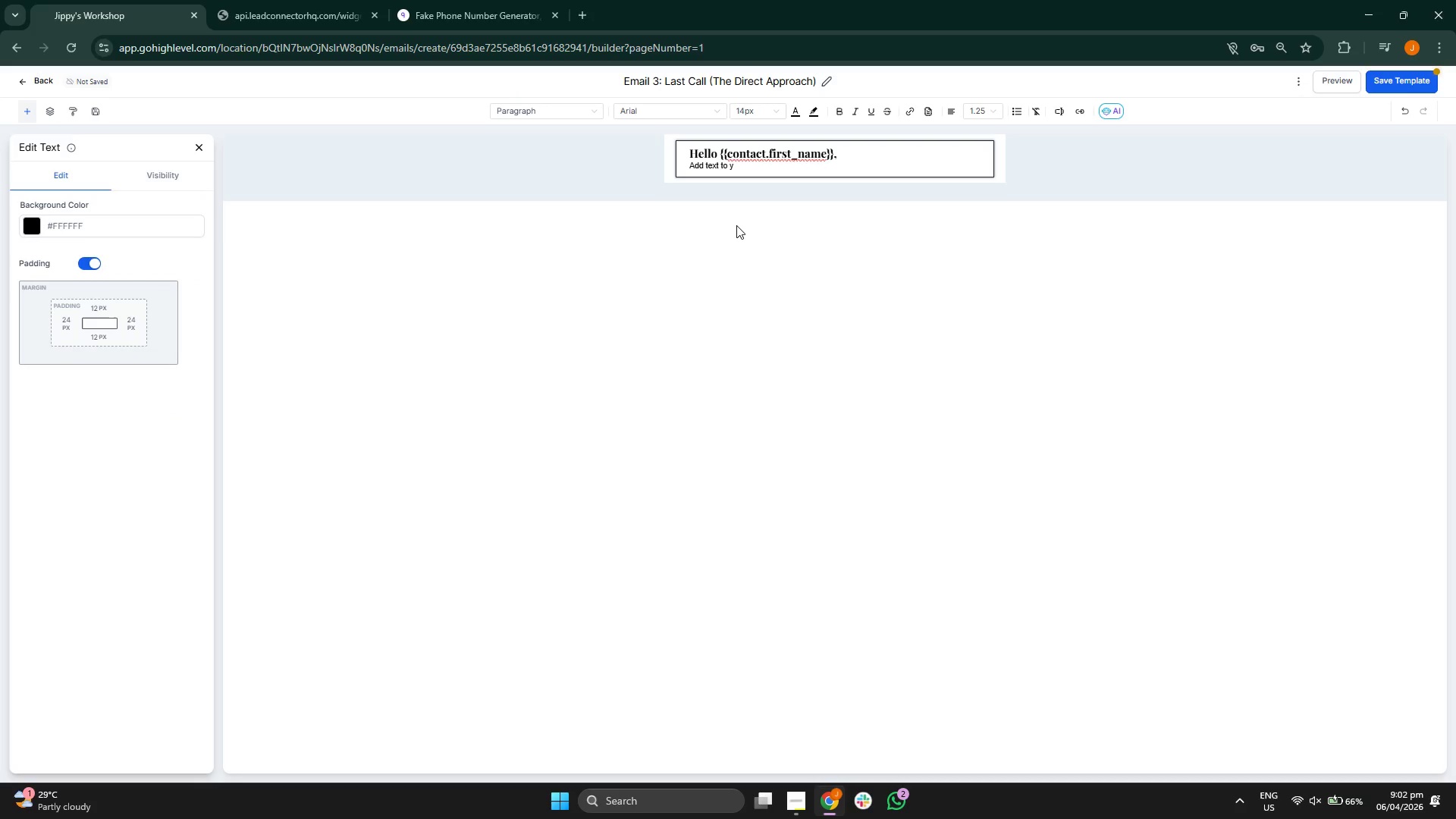 
key(Backspace)
 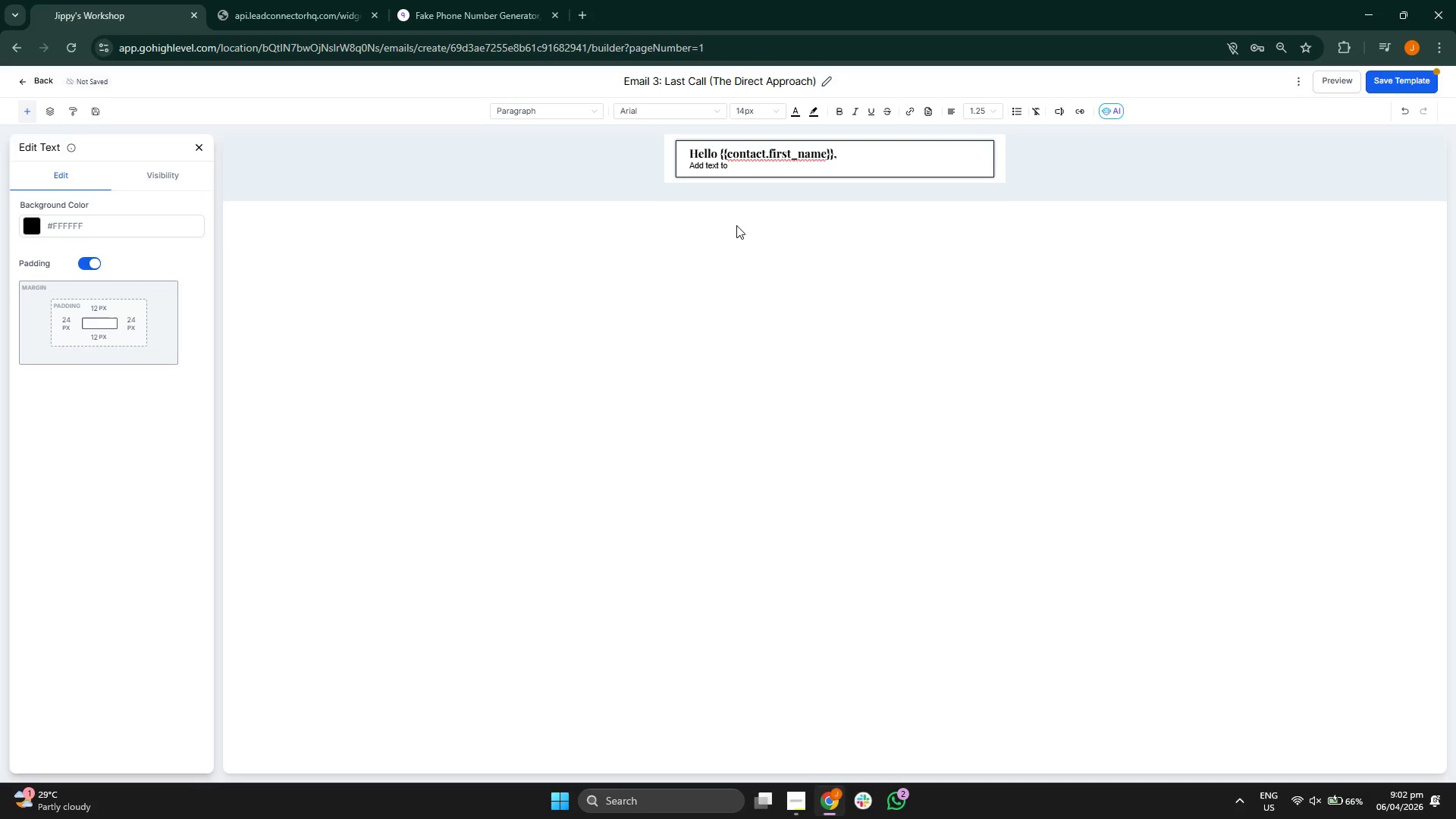 
key(Backspace)
 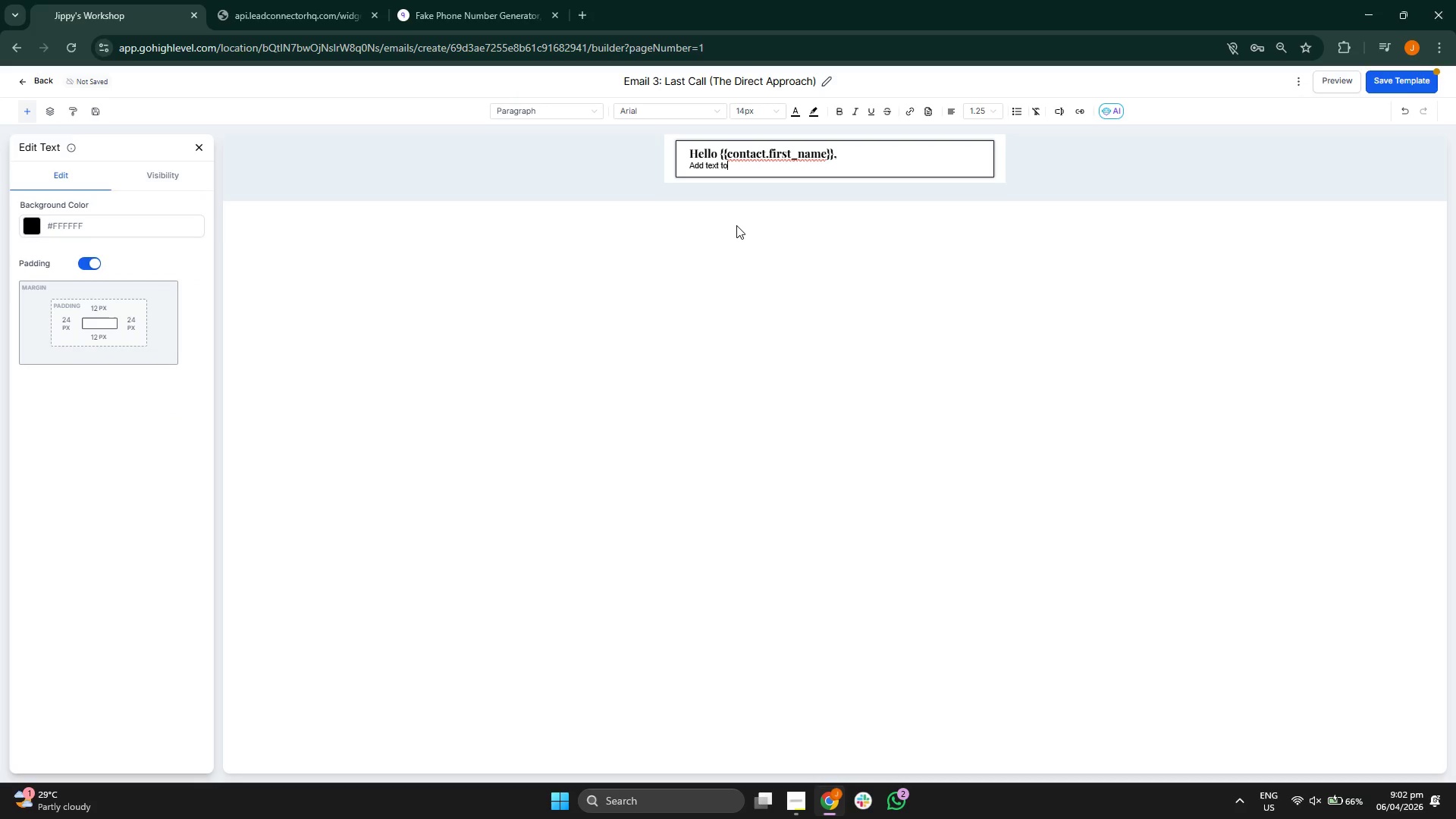 
key(Backspace)
 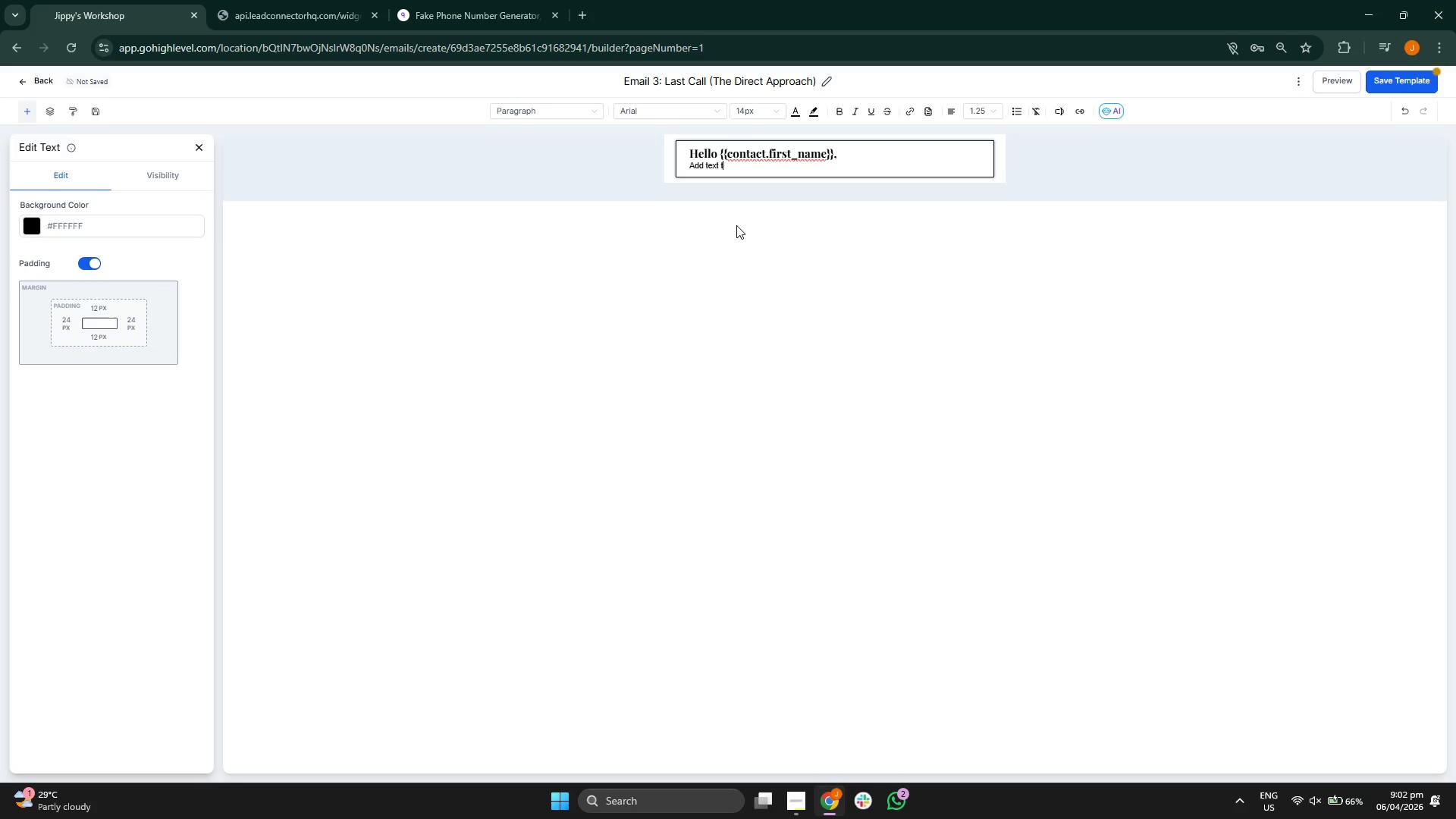 
key(Backspace)
 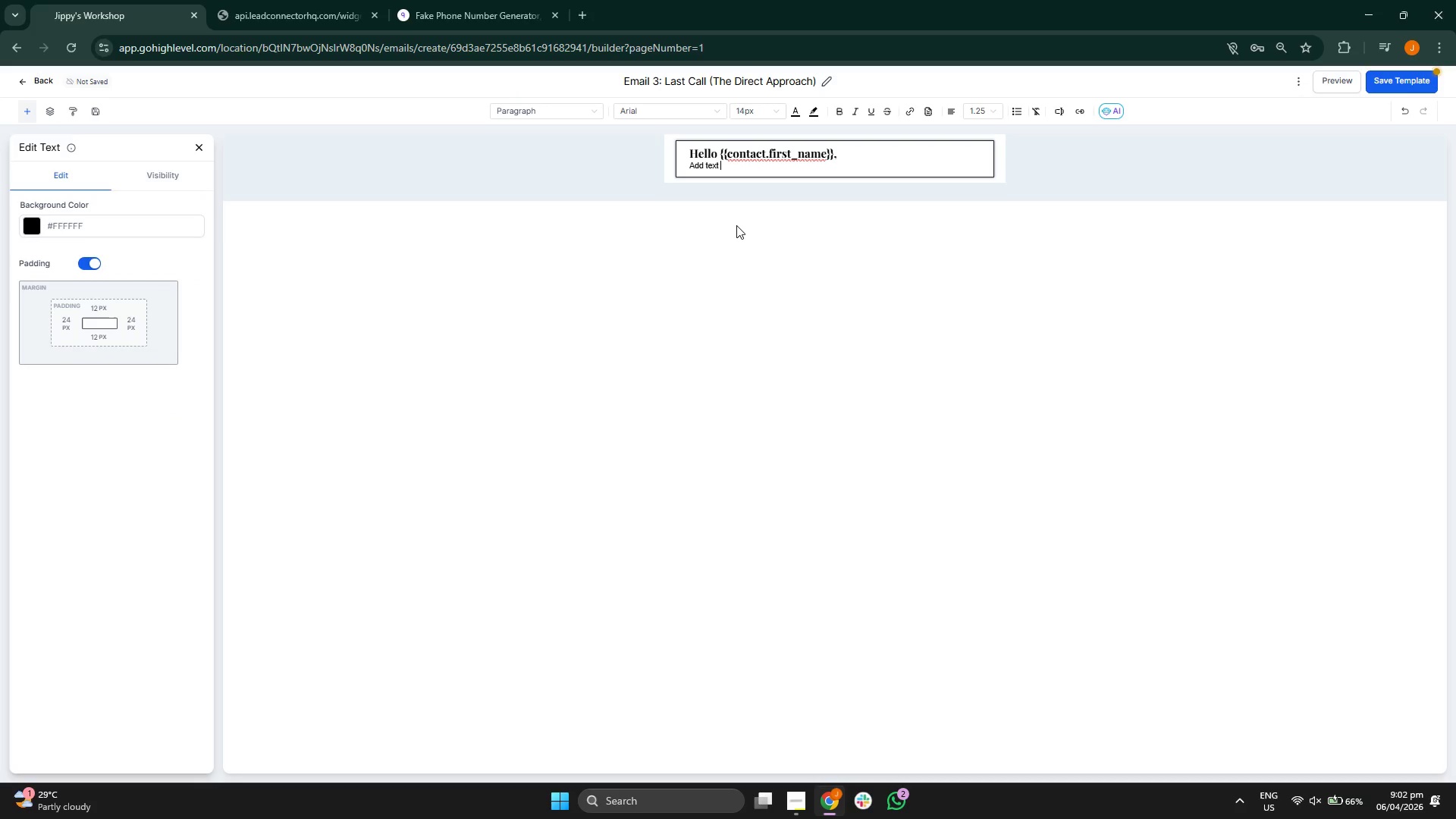 
key(Backspace)
 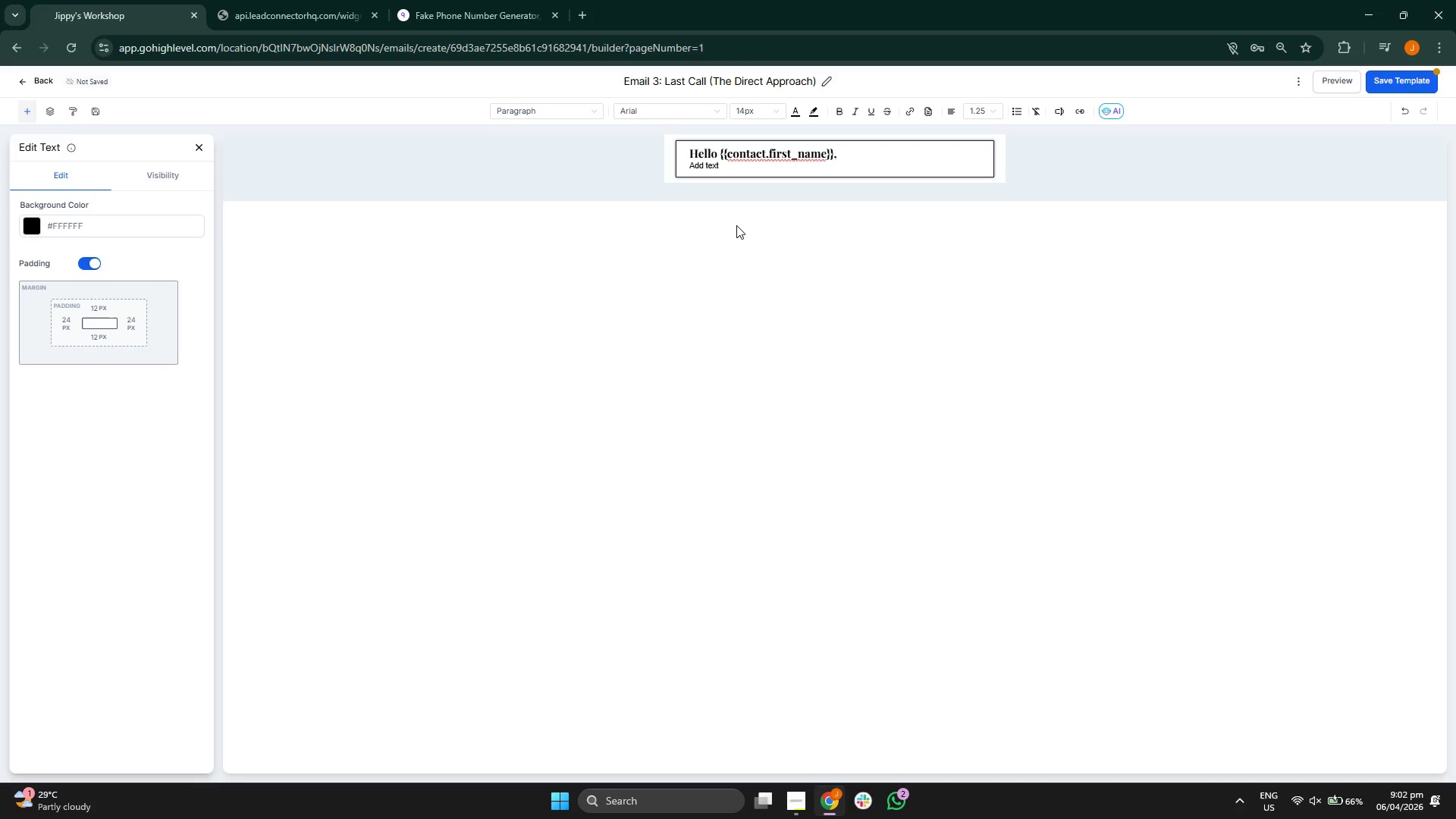 
key(Backspace)
 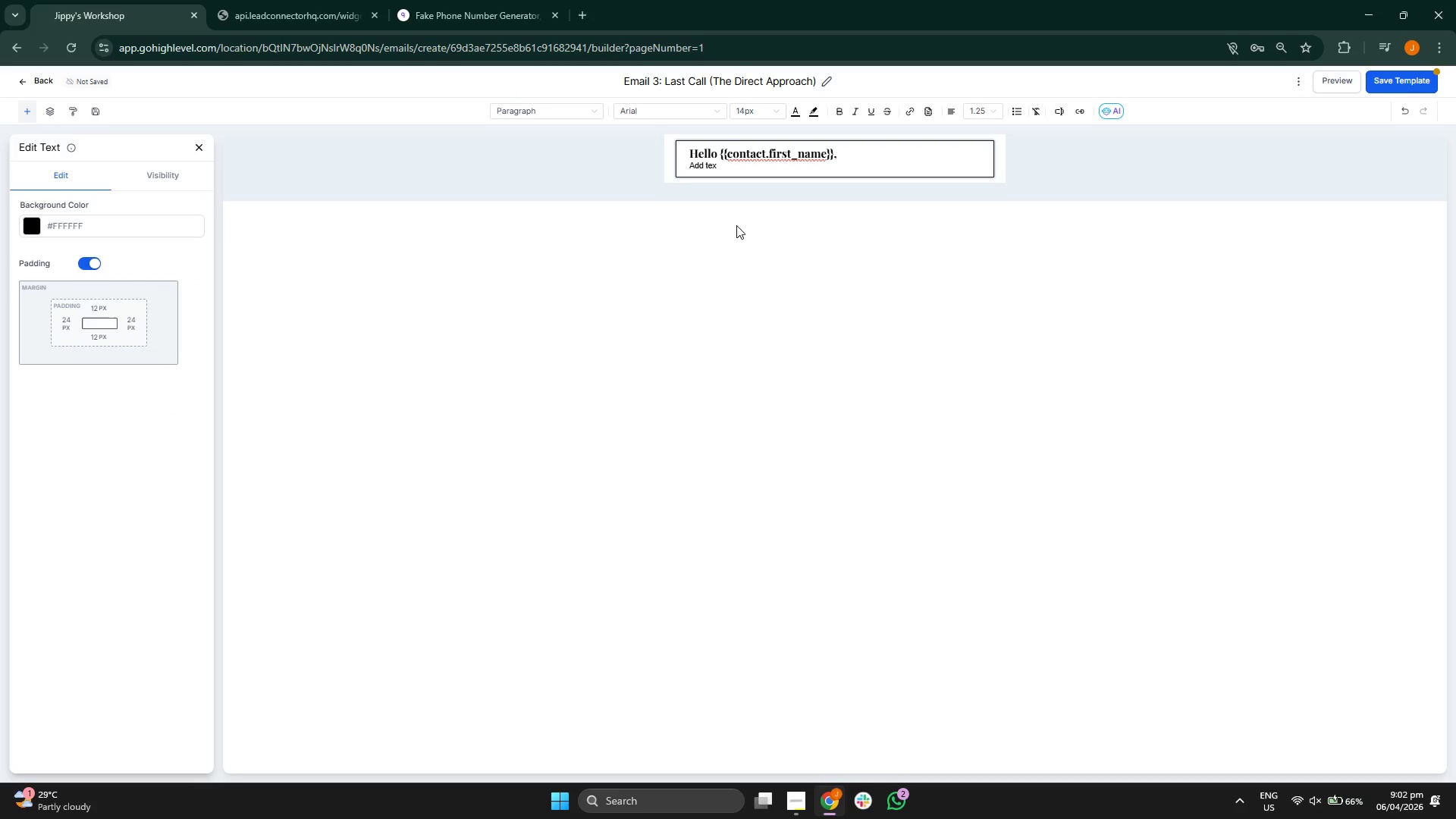 
key(Backspace)
 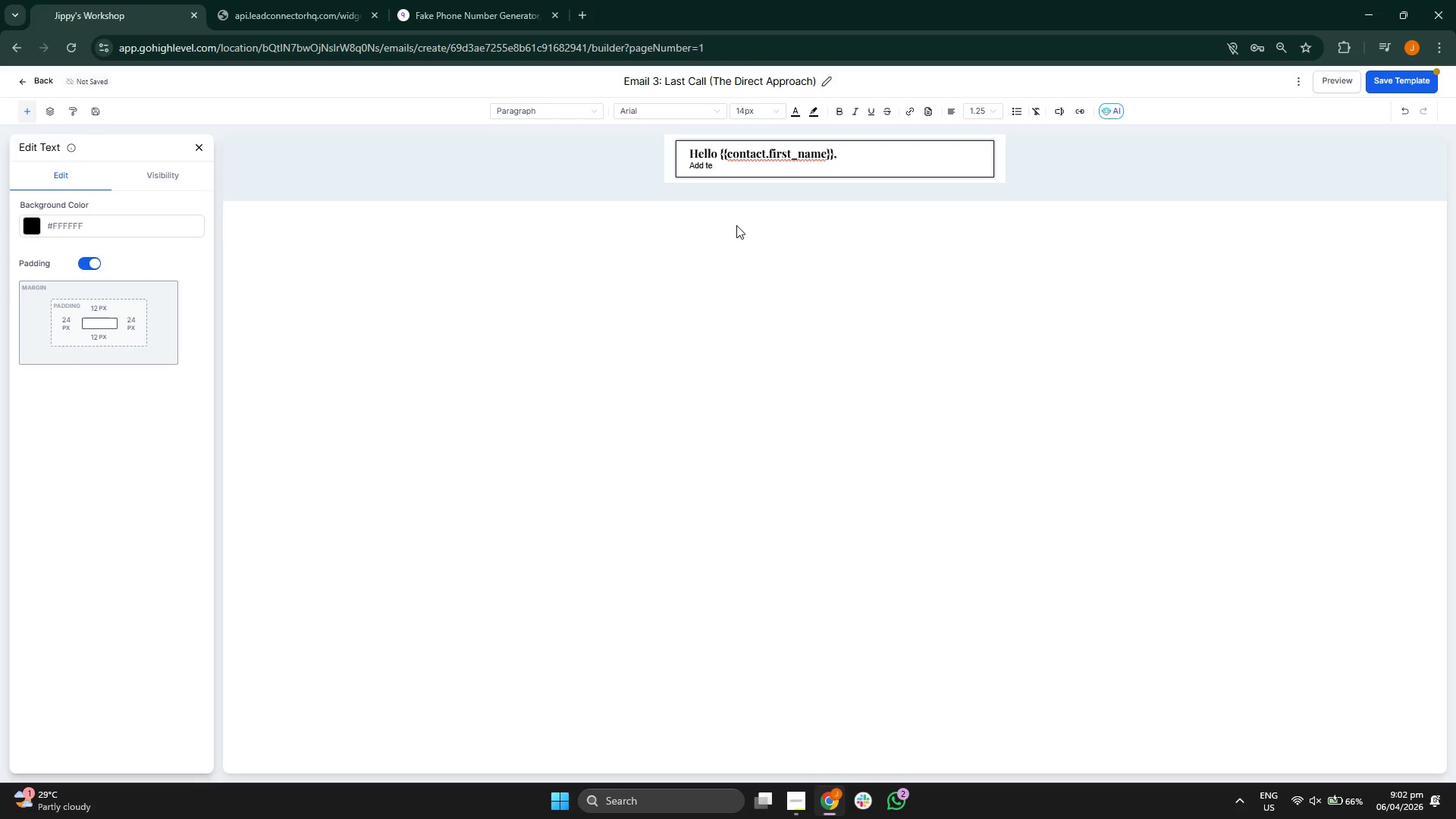 
key(Backspace)
 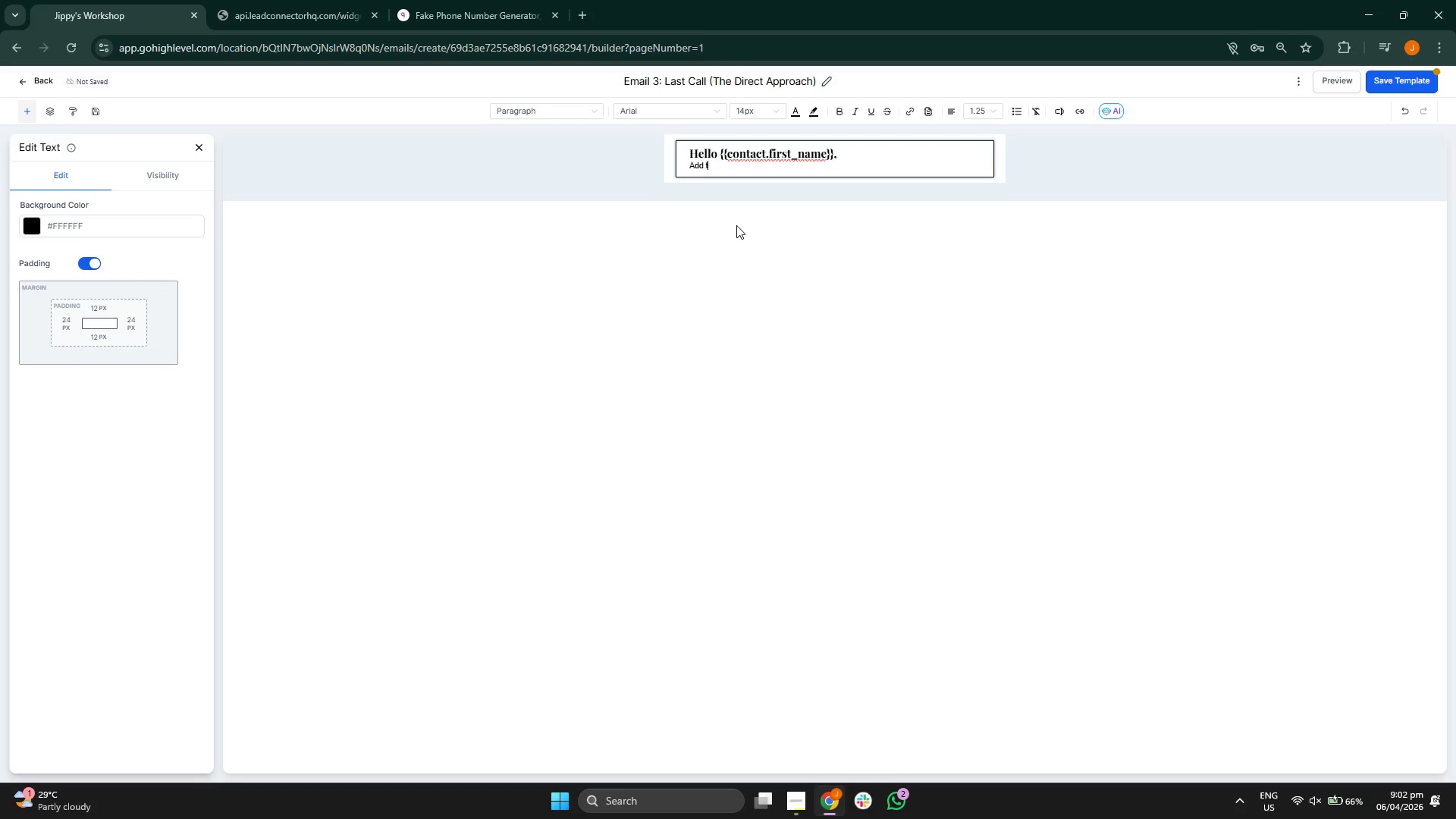 
key(Backspace)
 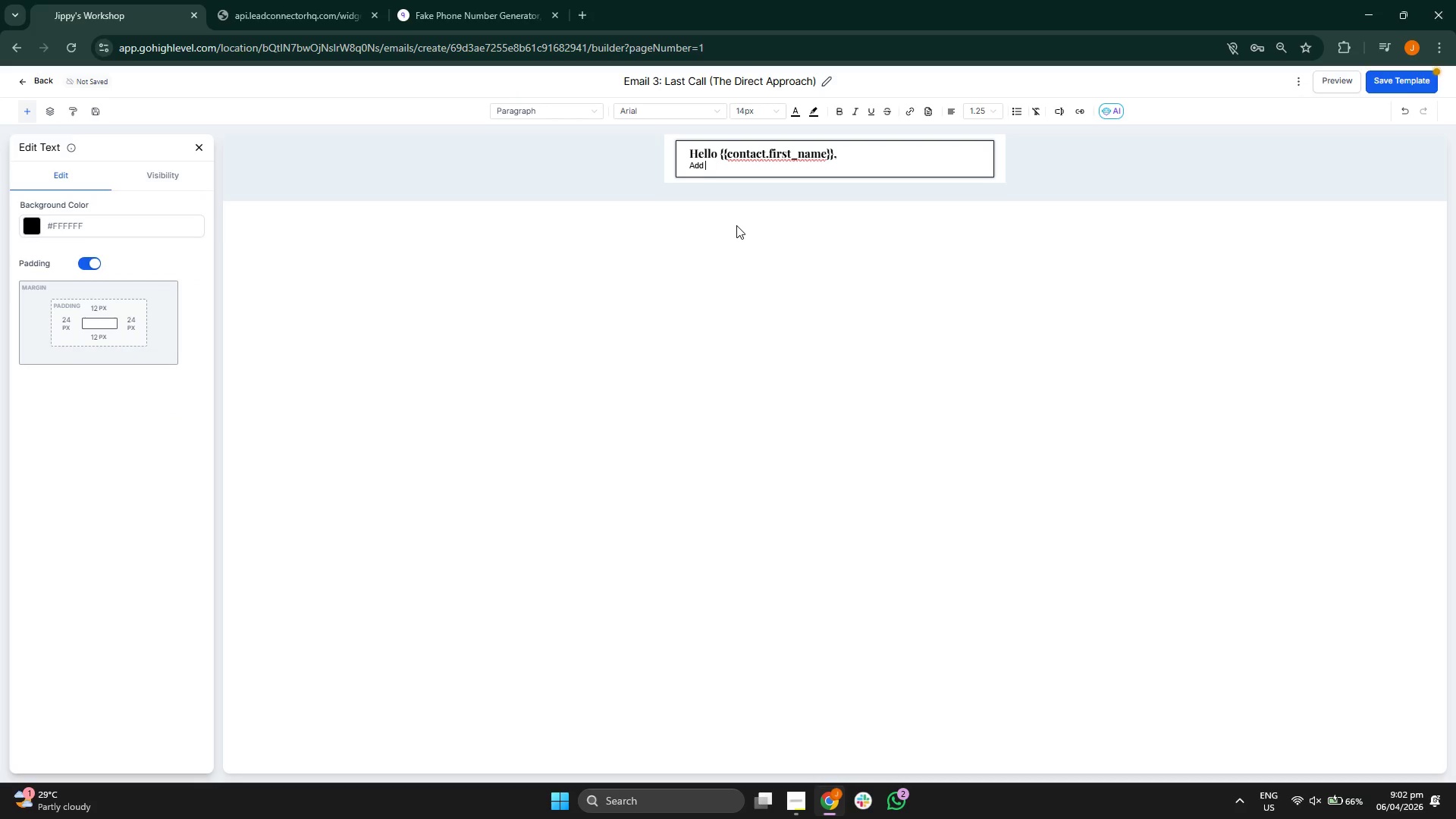 
key(Backspace)
 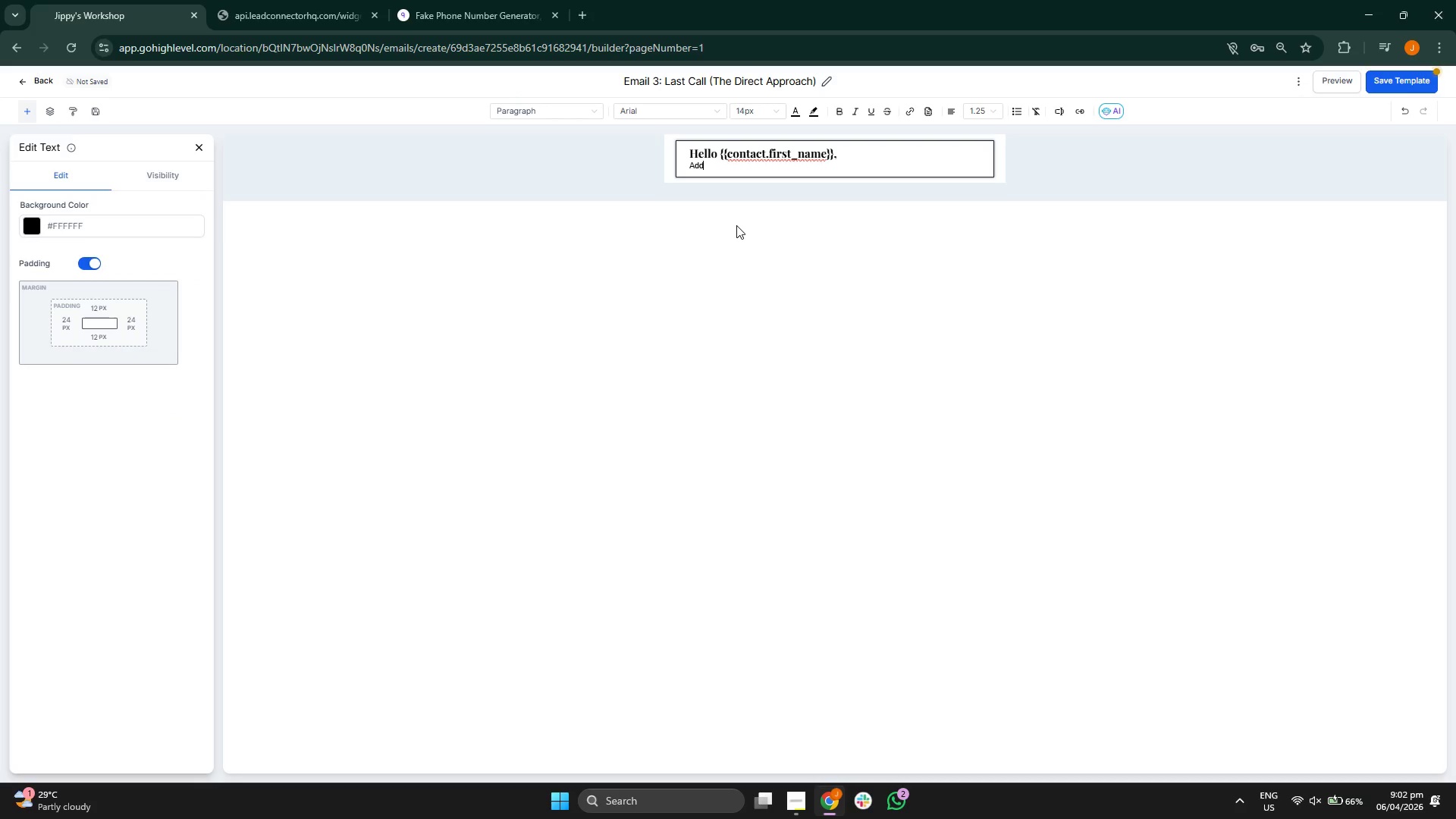 
key(Backspace)
 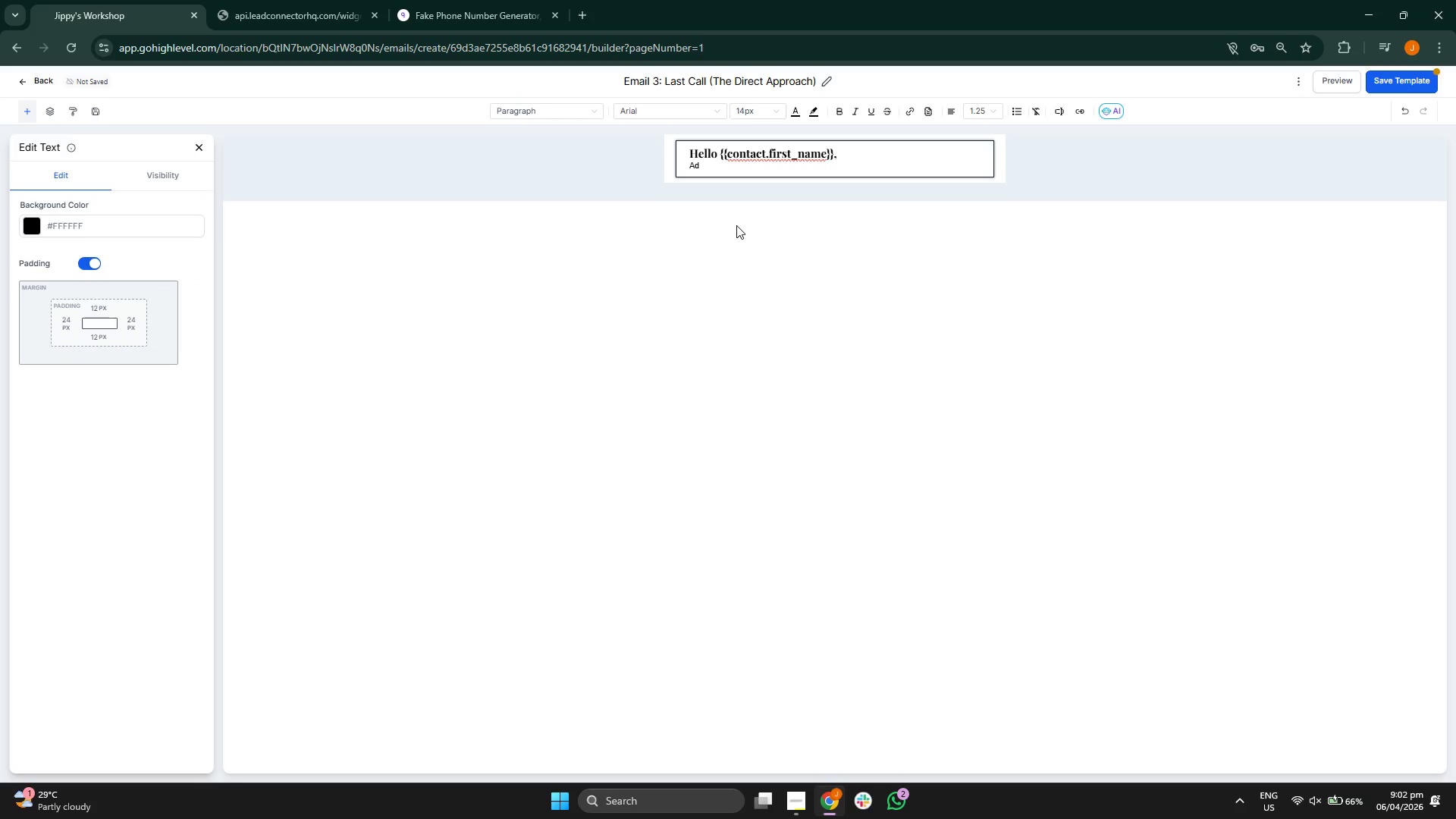 
key(Backspace)
 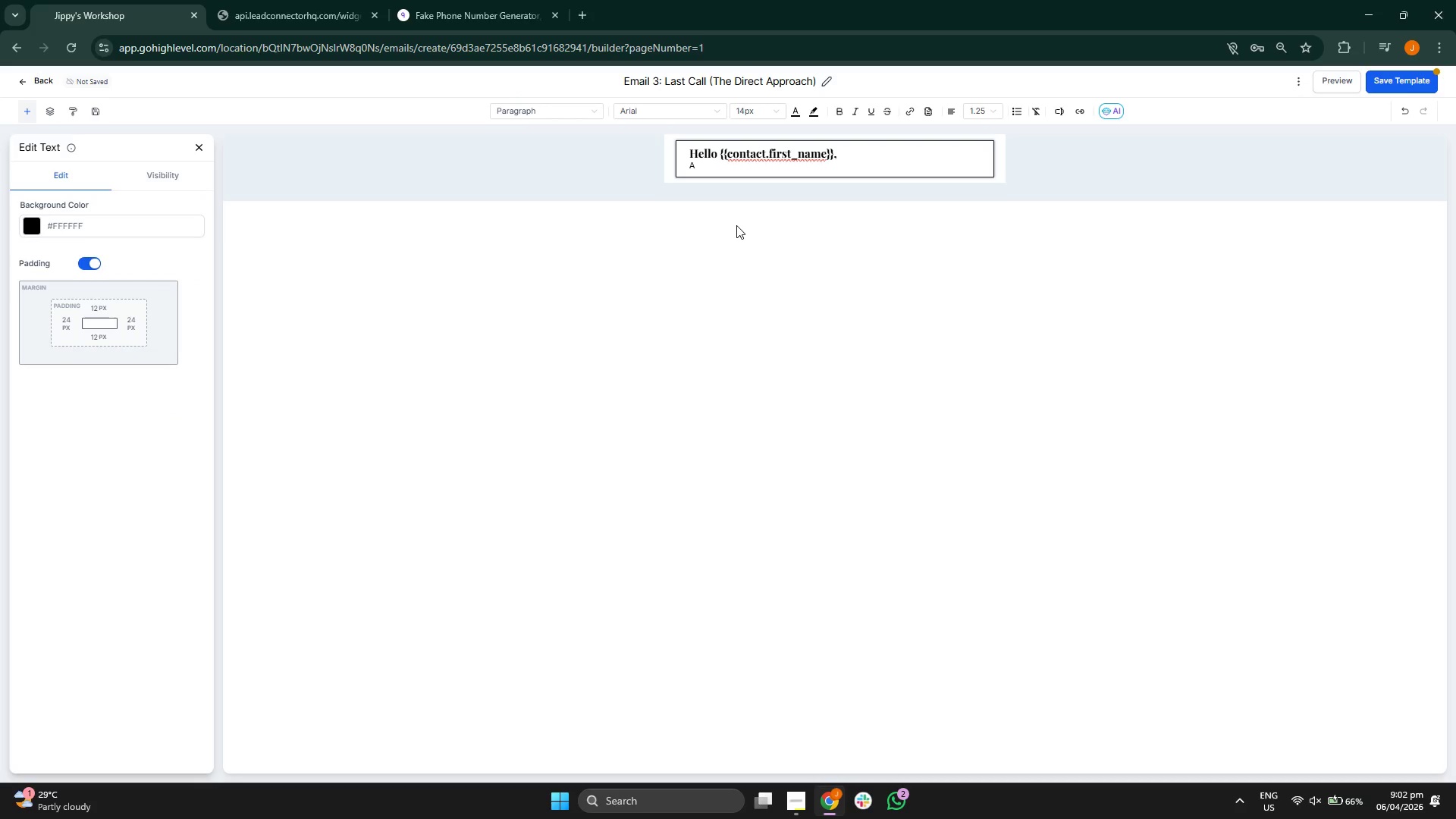 
key(Backspace)
 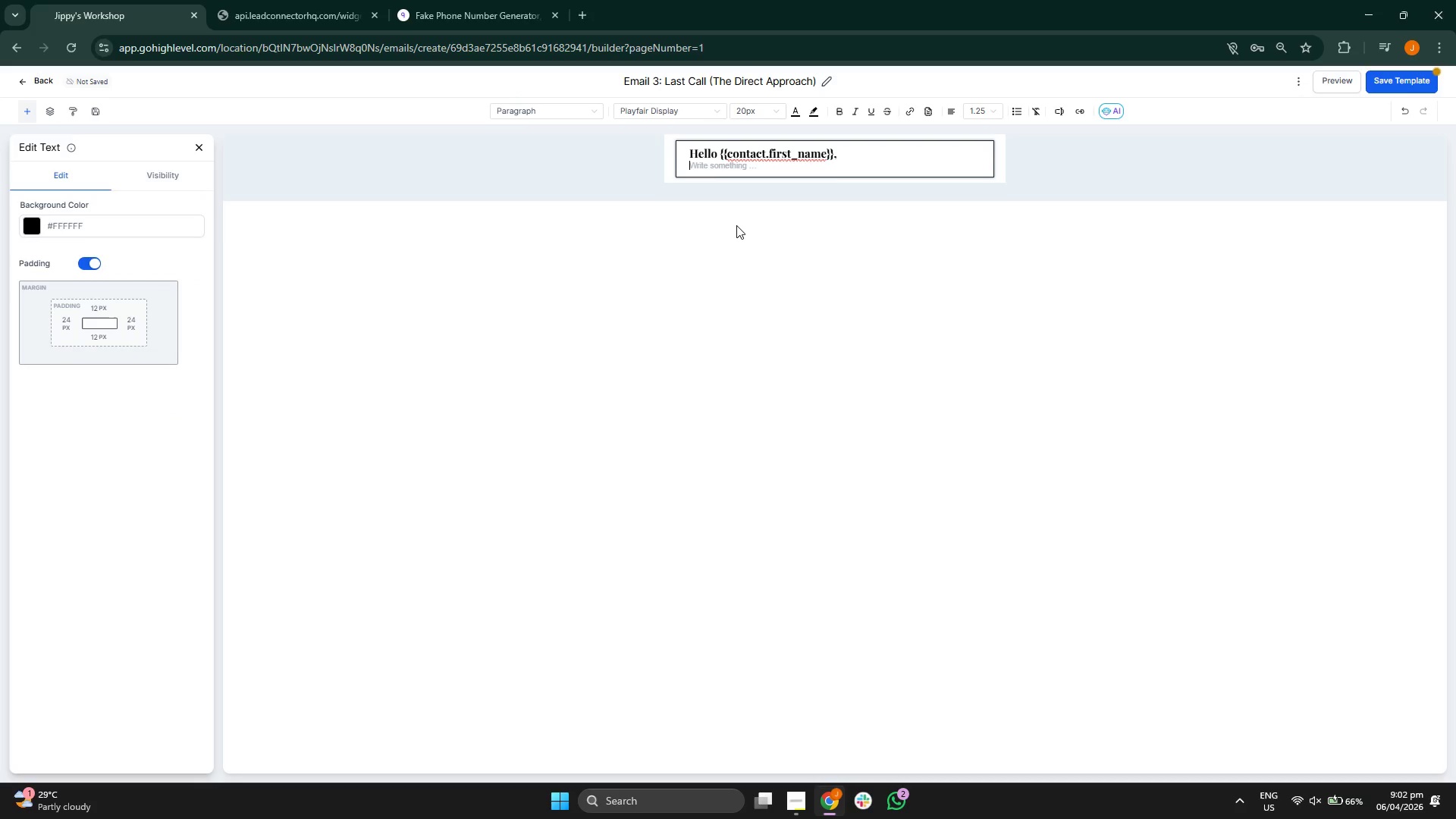 
key(Backspace)
 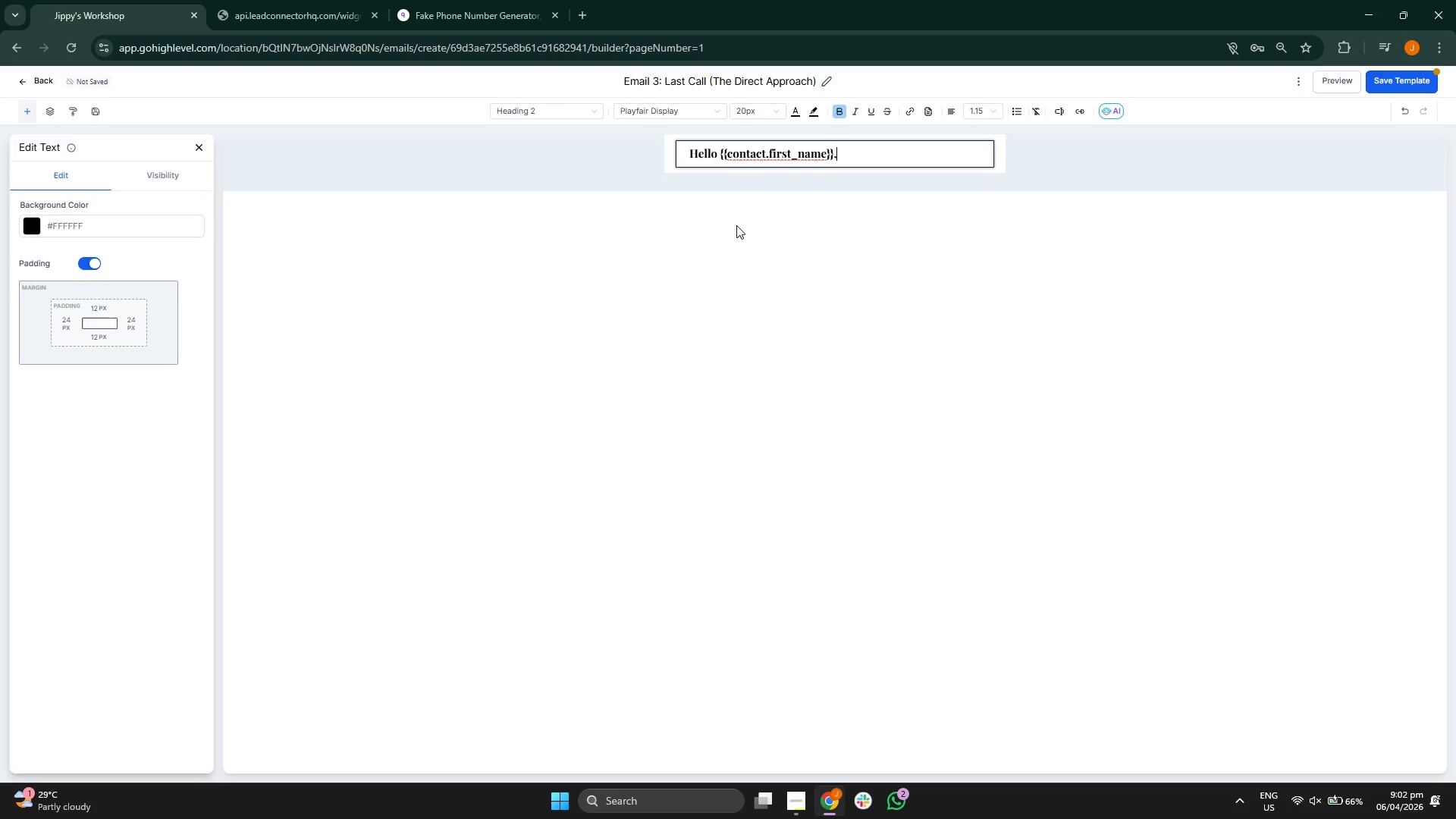 
key(Enter)
 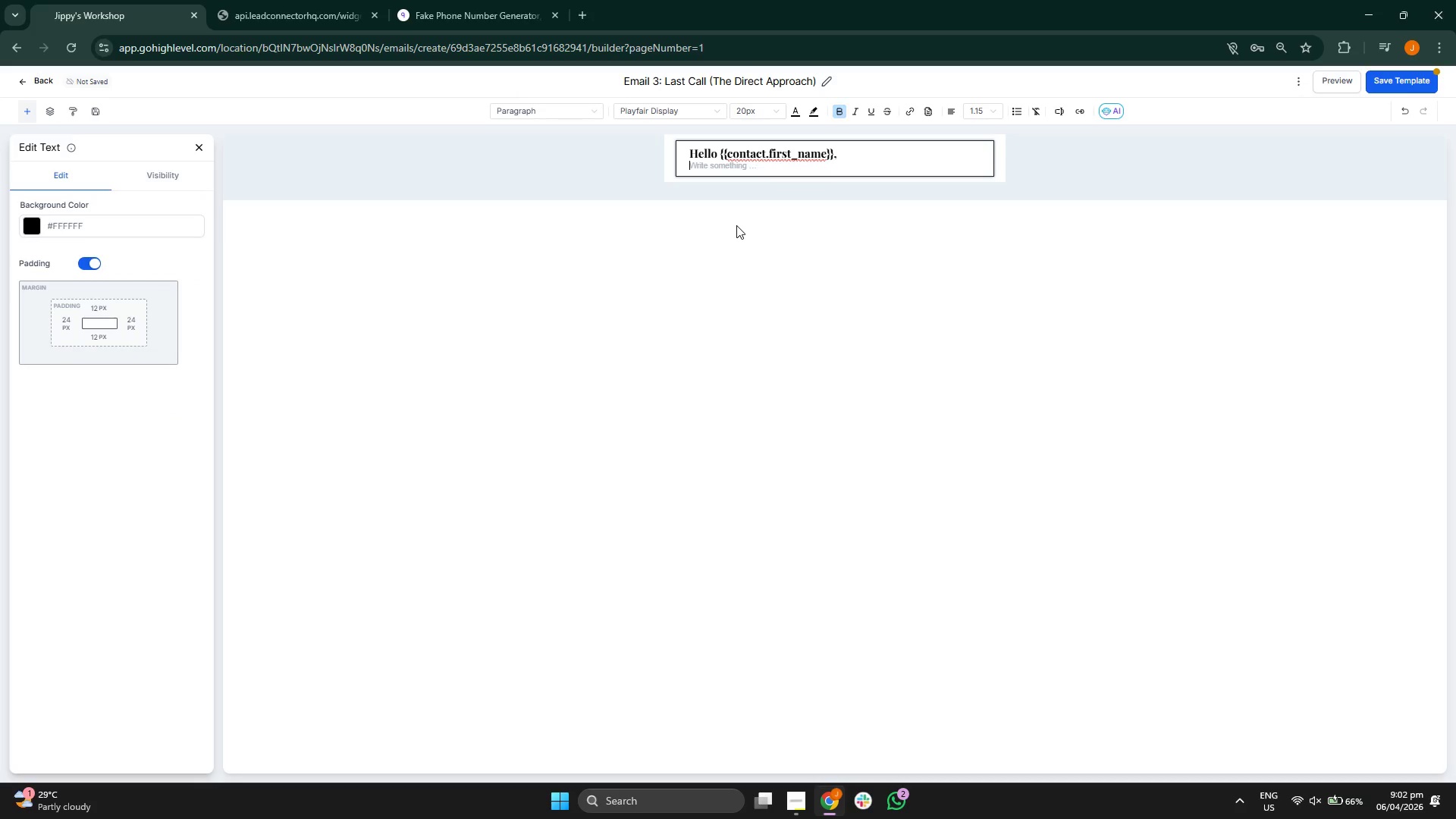 
key(Enter)
 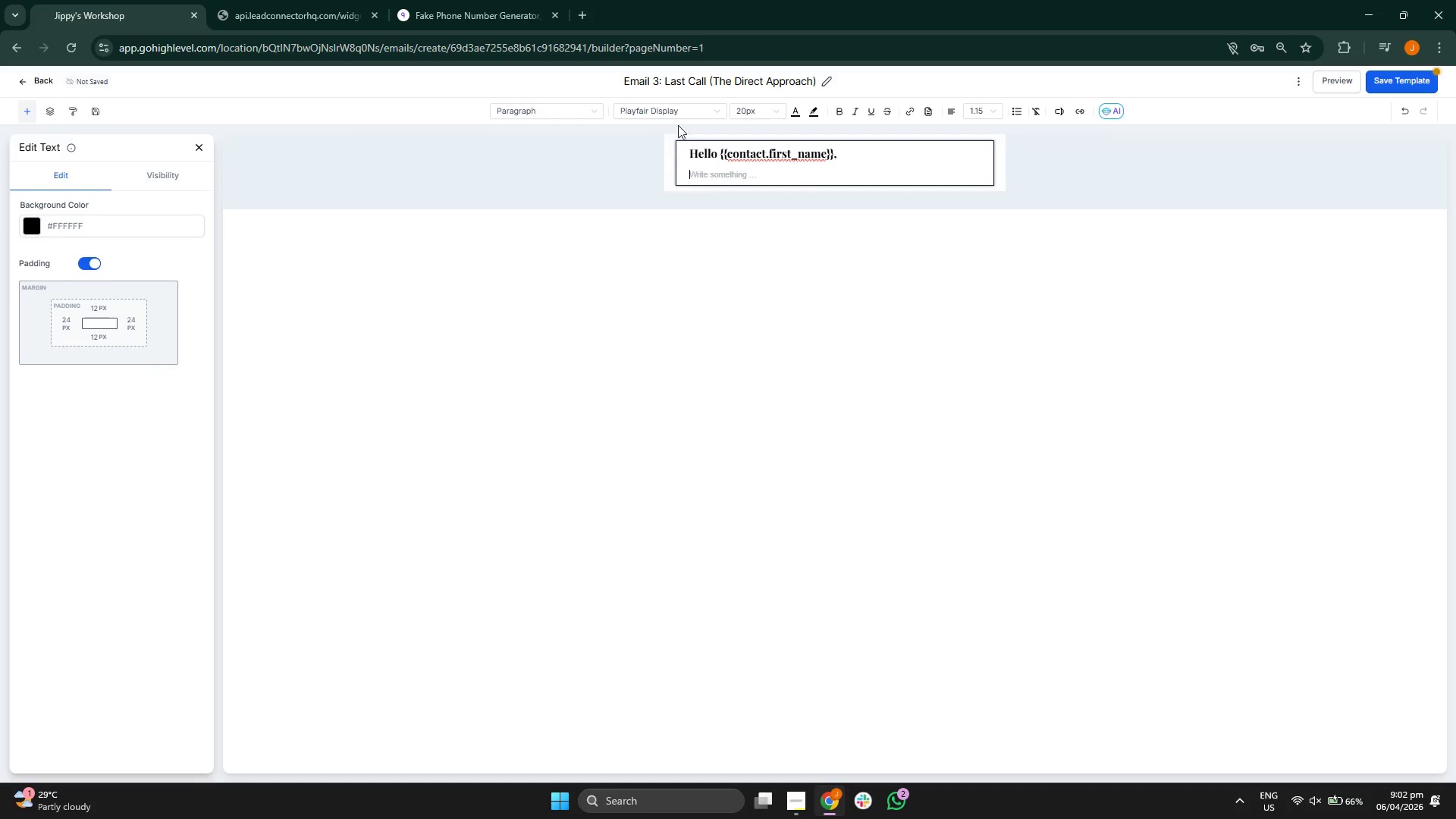 
left_click([677, 115])
 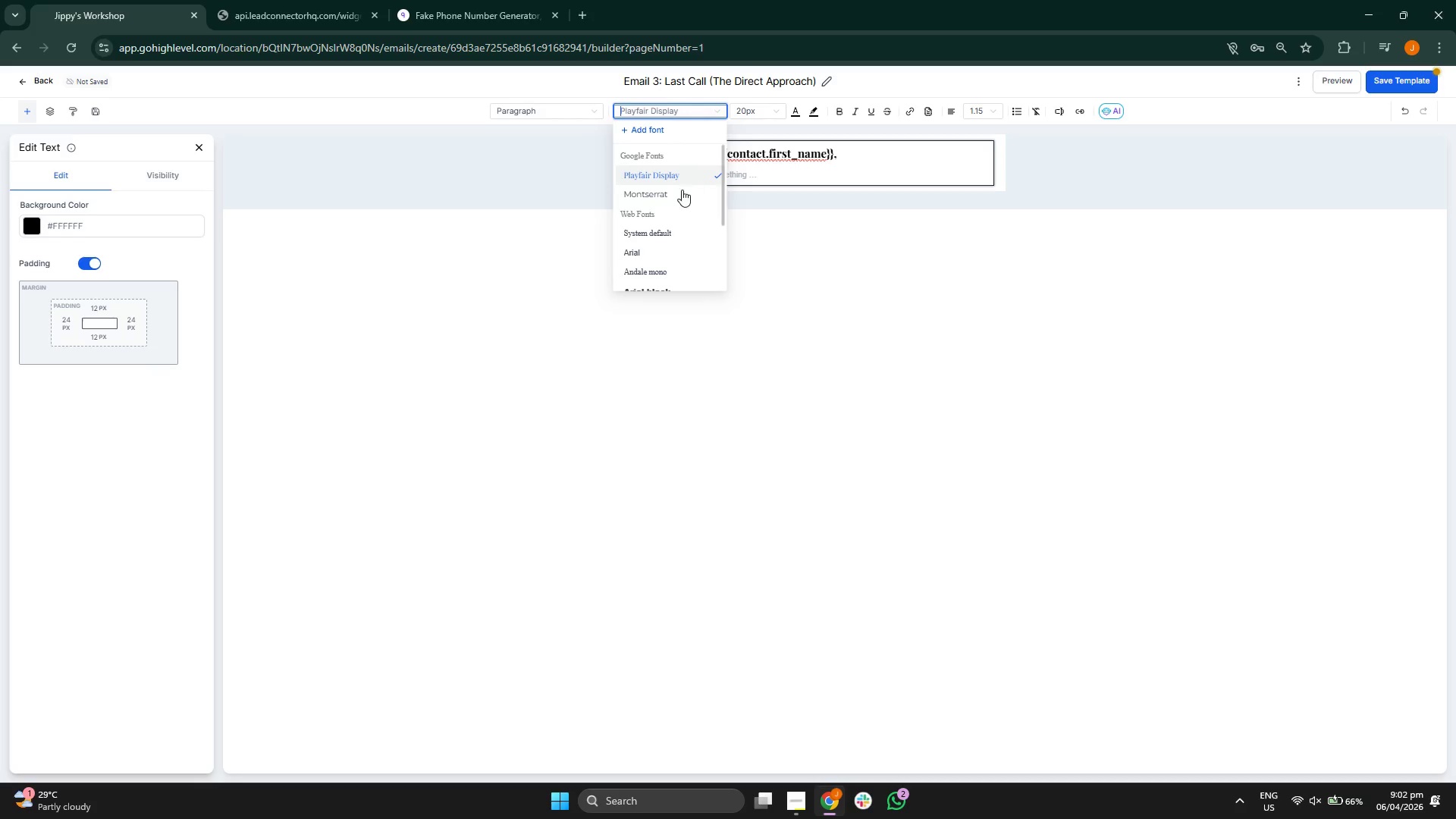 
left_click([679, 194])
 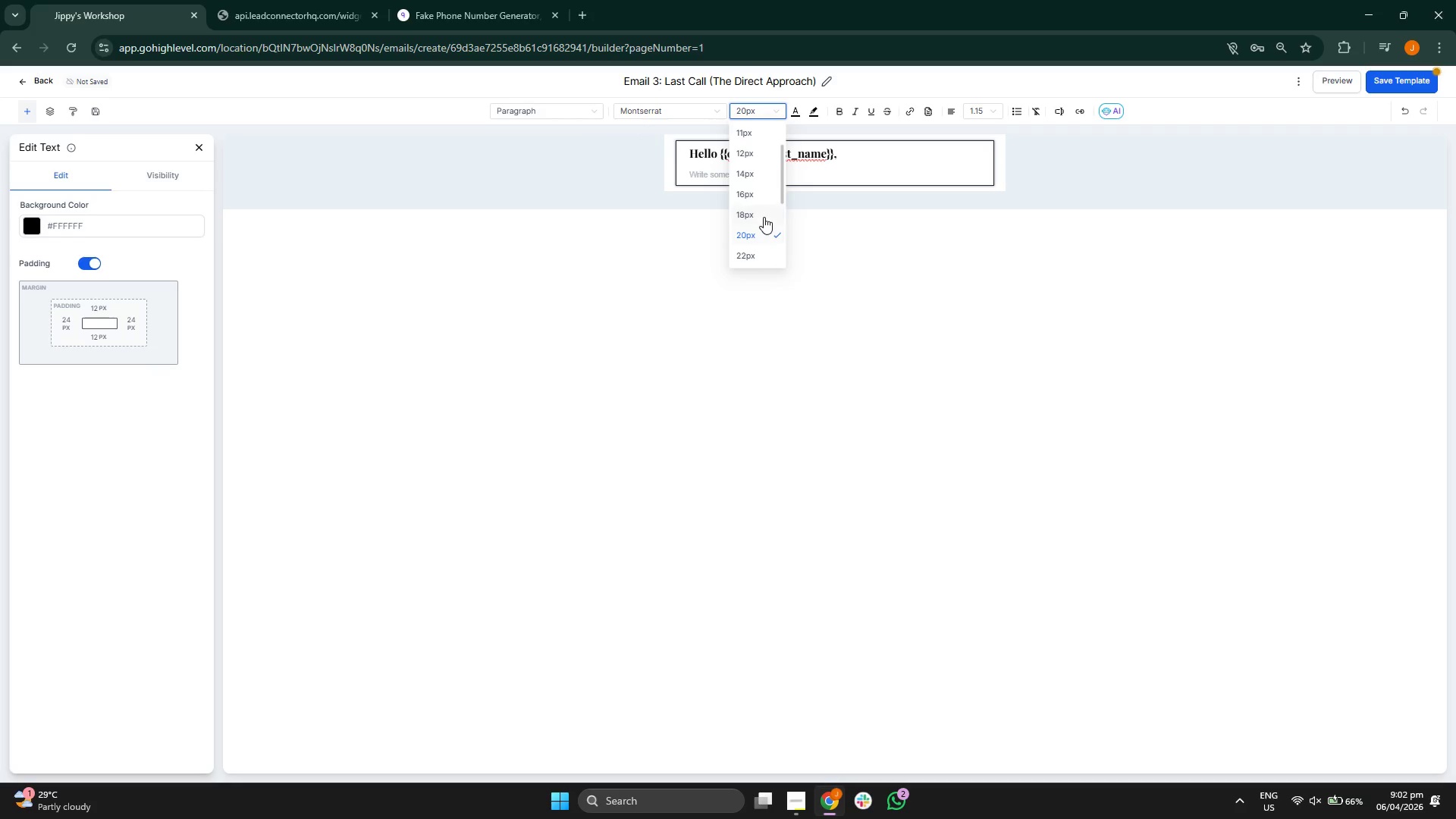 
left_click([762, 197])
 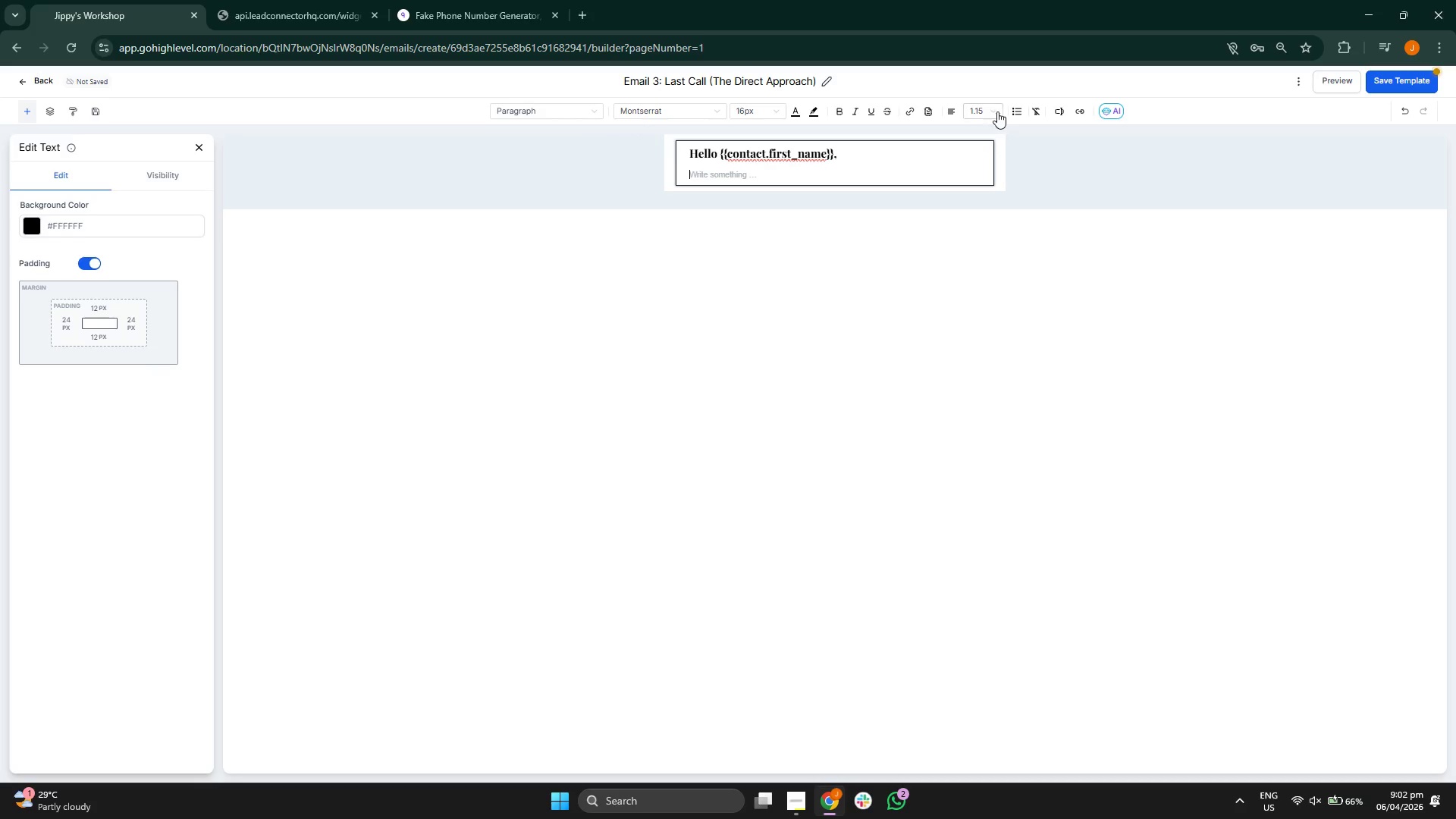 
left_click([990, 107])
 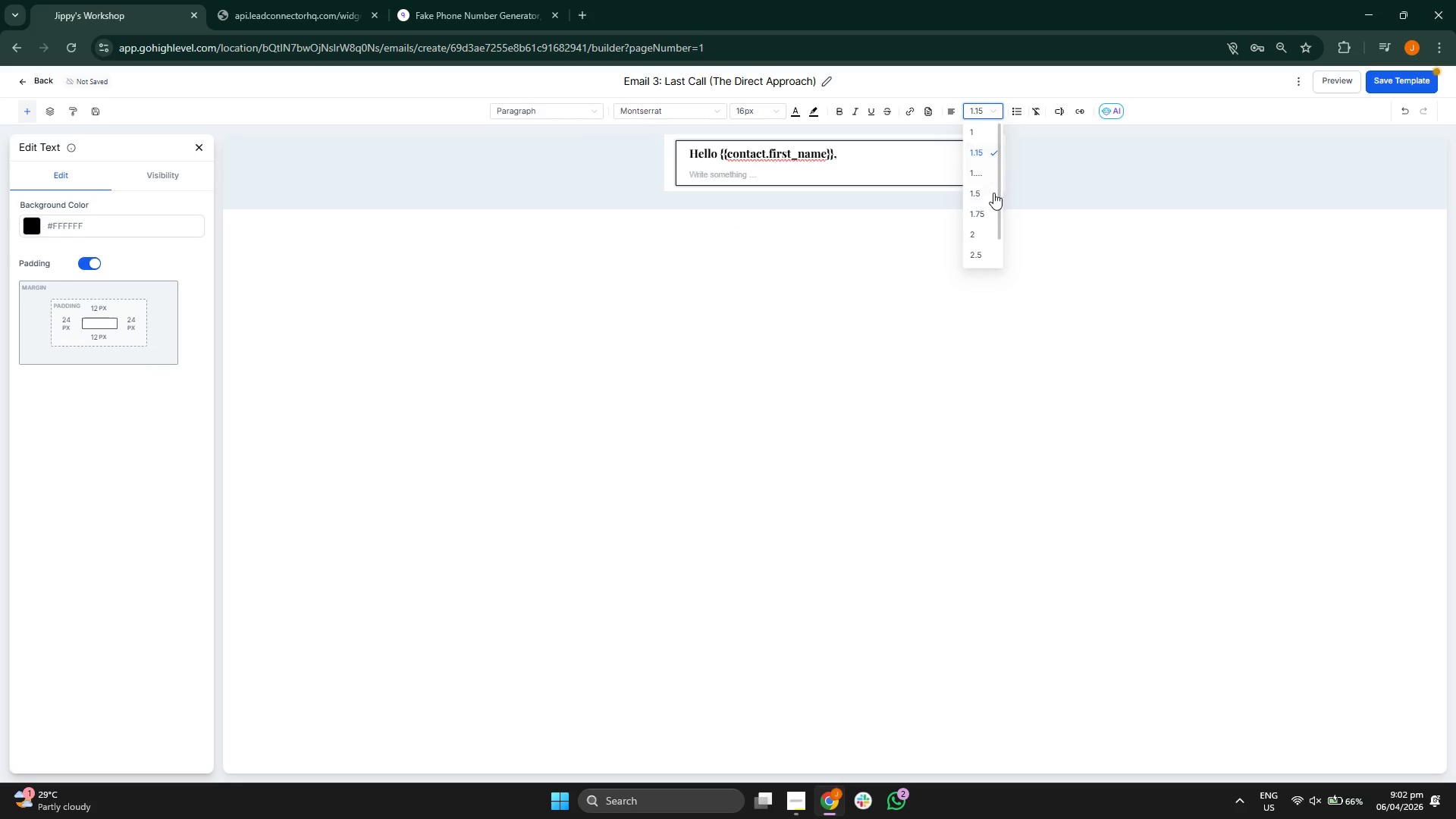 
left_click([988, 191])
 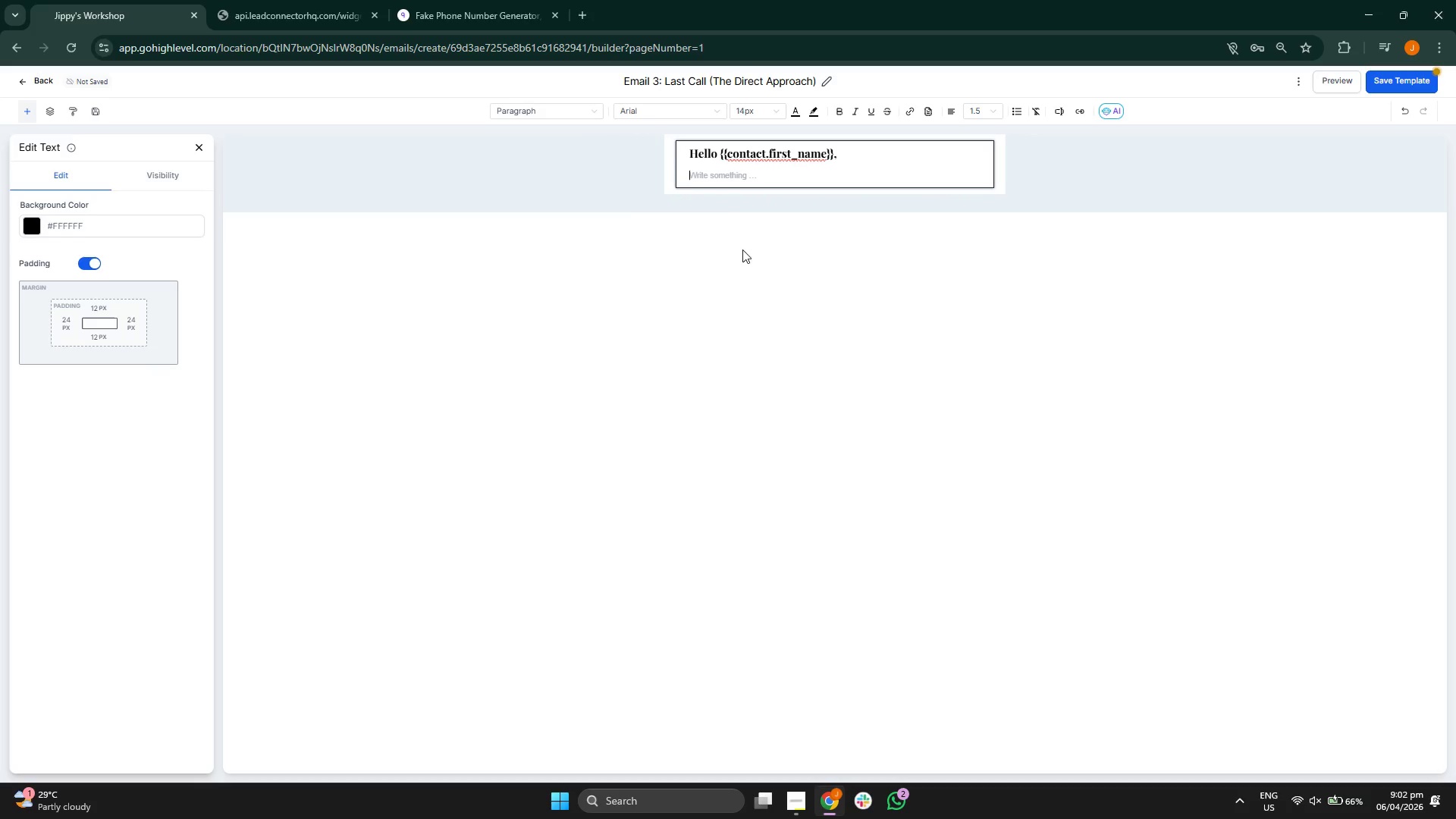 
left_click([651, 110])
 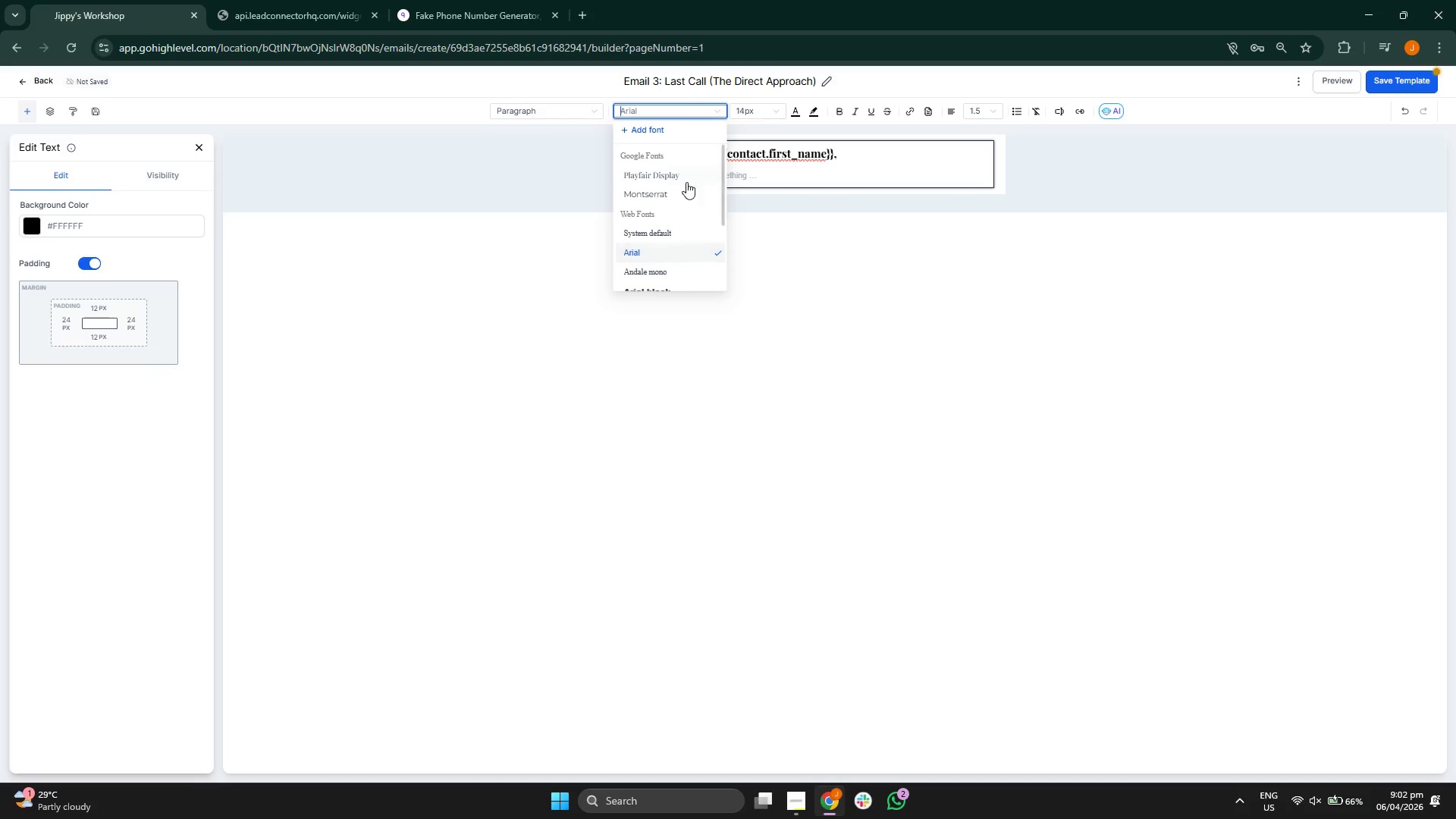 
left_click([675, 197])
 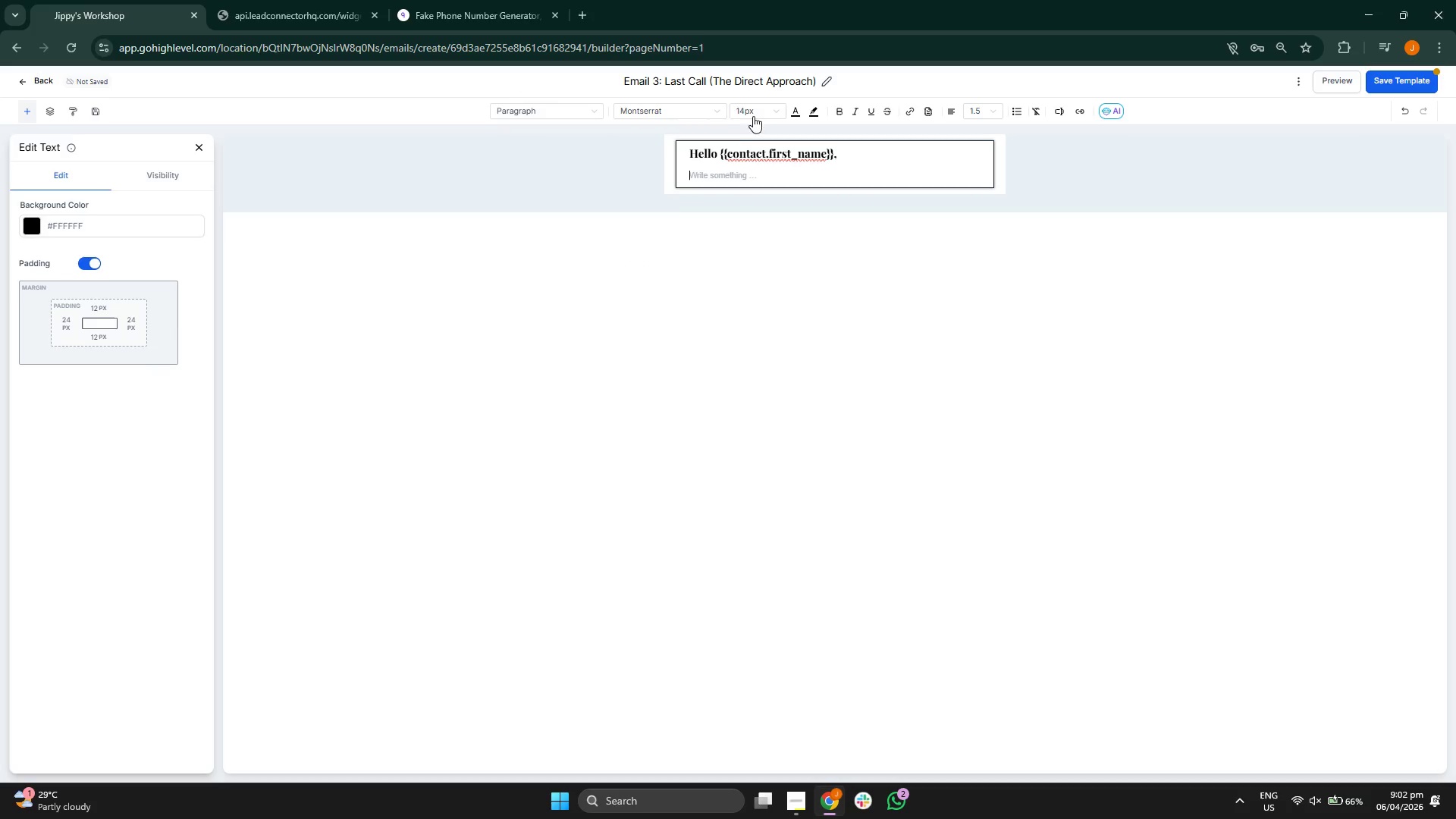 
left_click([755, 112])
 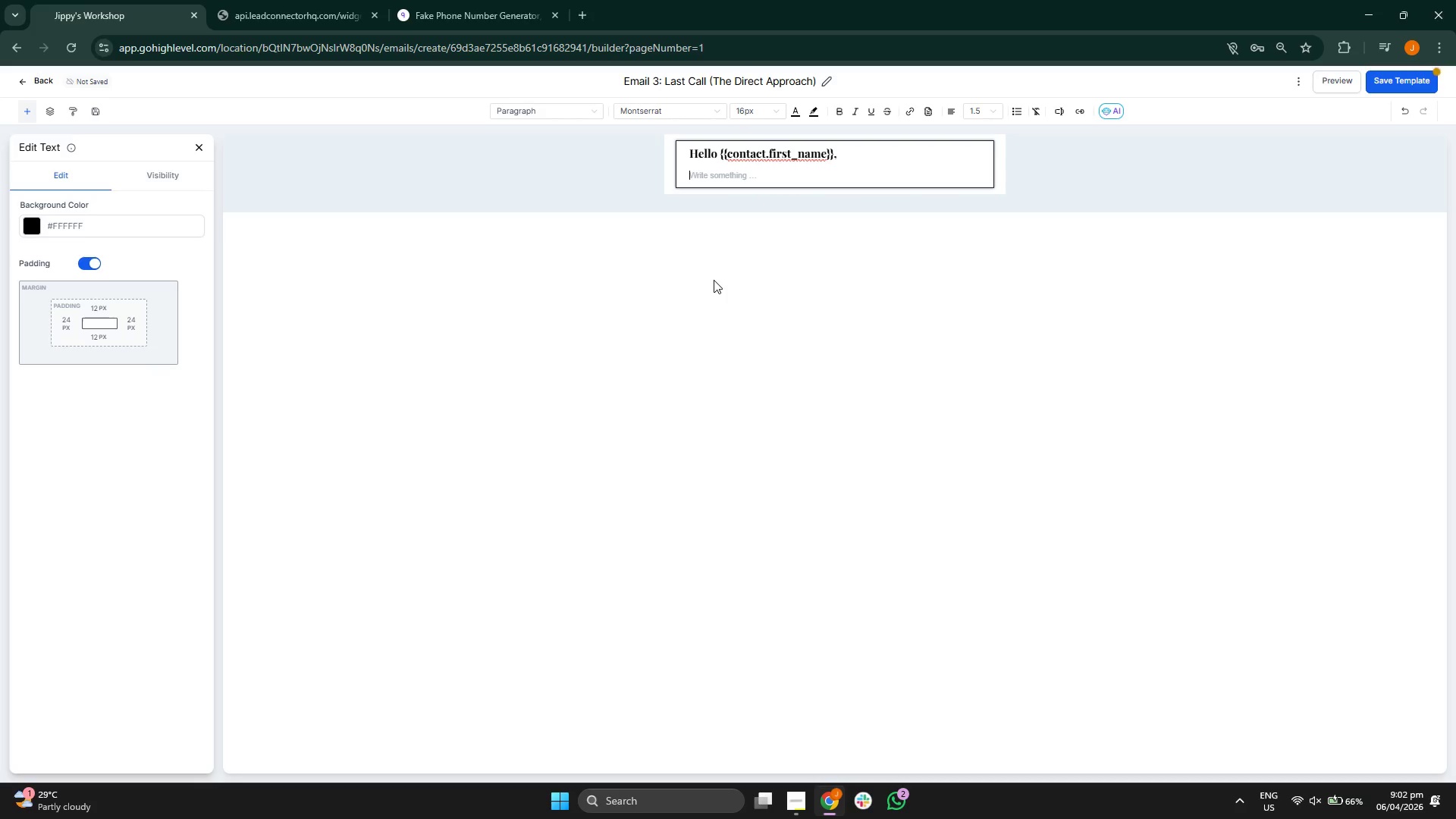 
type(We are reaching out one final time to ensure your {{contr)
key(Backspace)
type(act.vr)
key(Backspace)
type(ehicle_)
 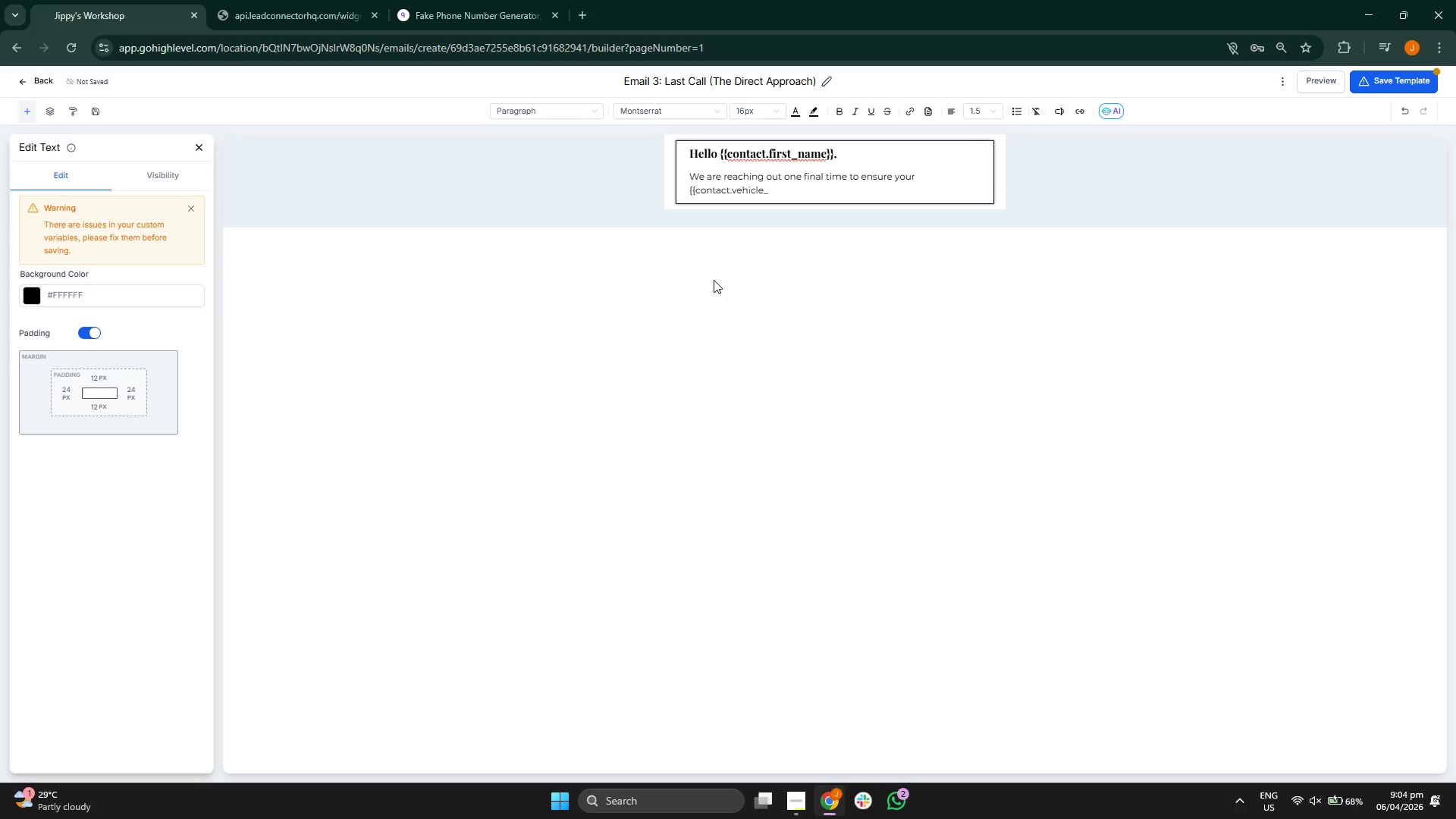 
type(make}} is prepared for thr)
key(Backspace)
type(e harsh conditions ahead.)
 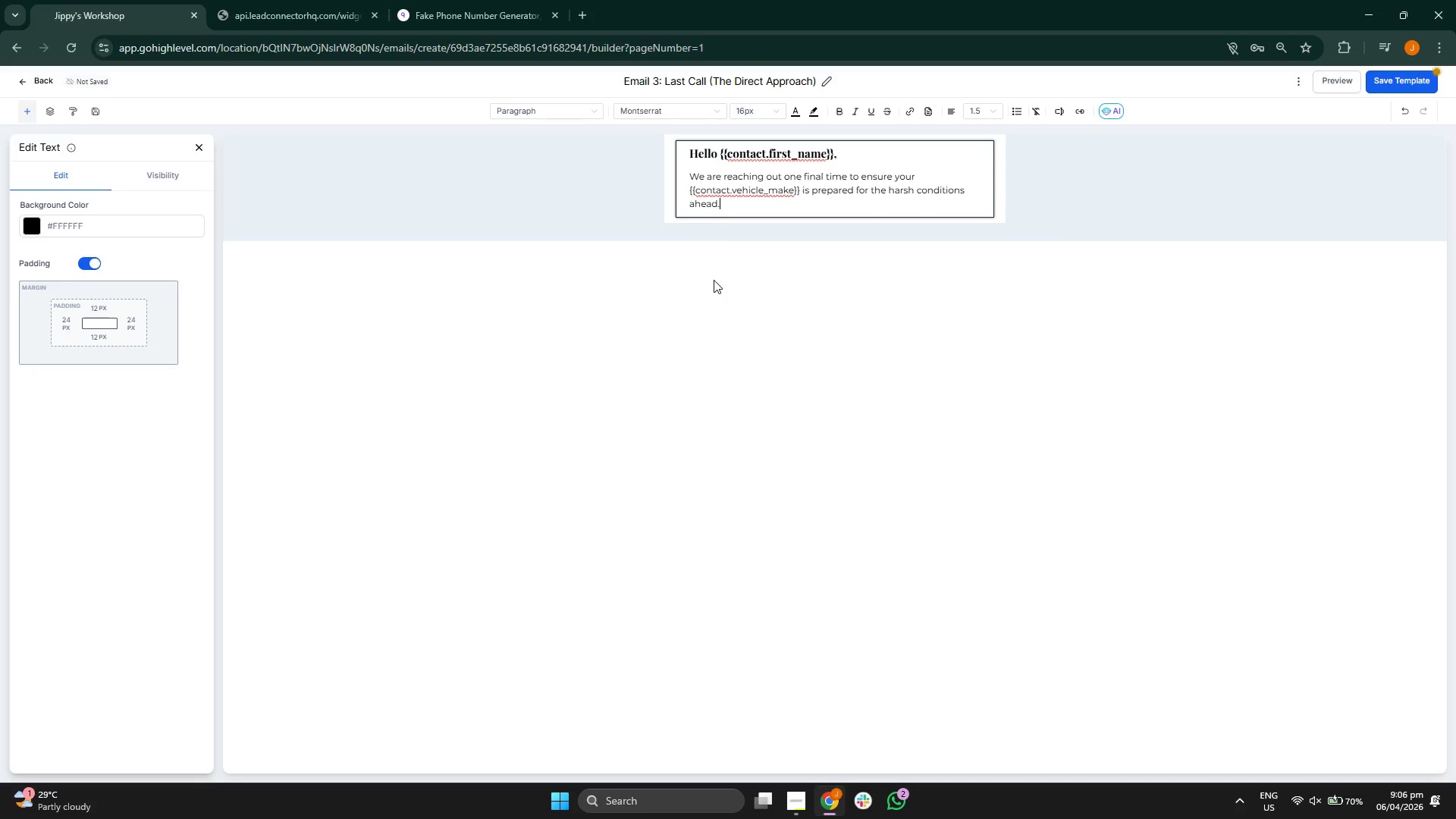 
key(Enter)
 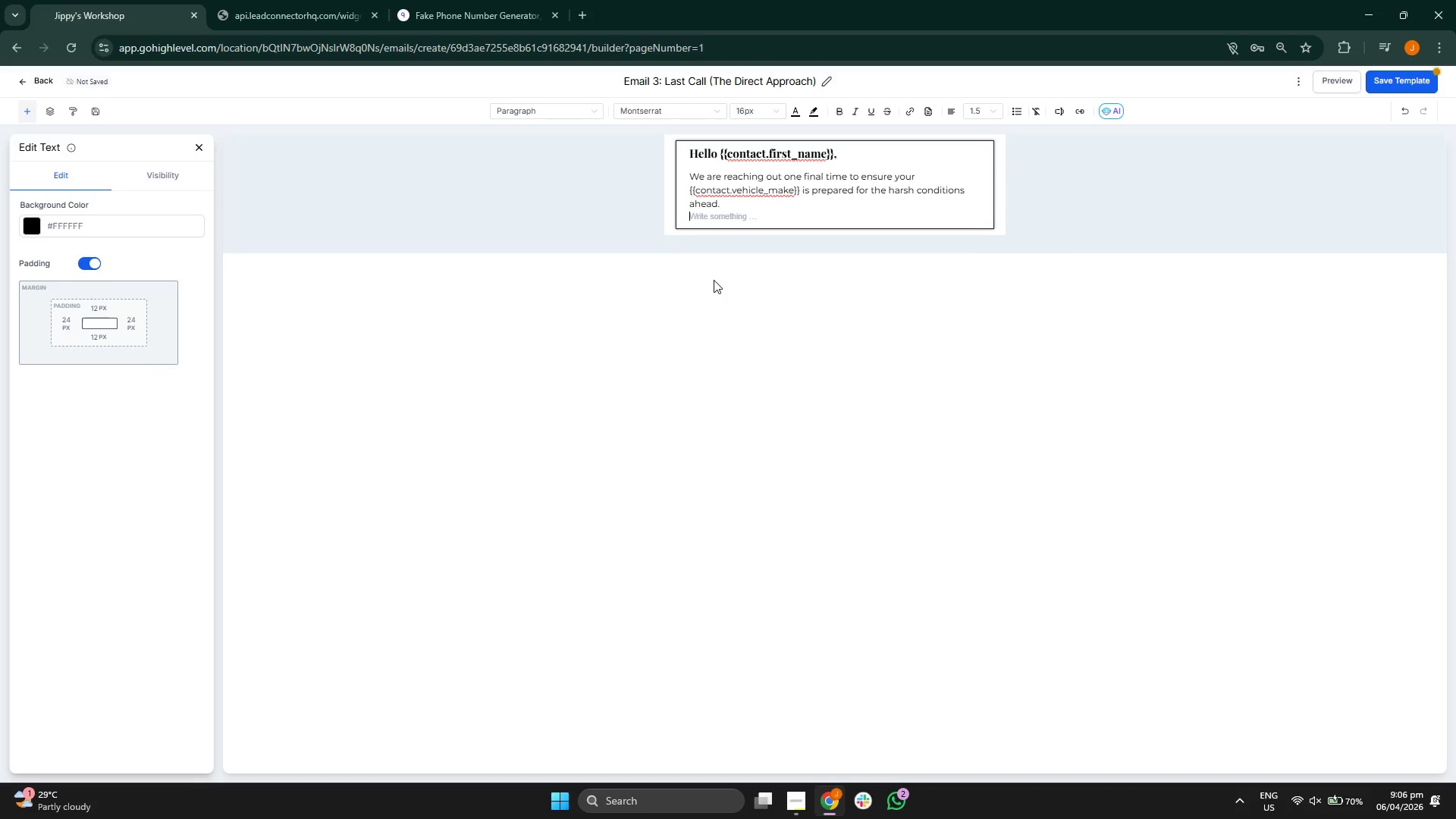 
key(Enter)
 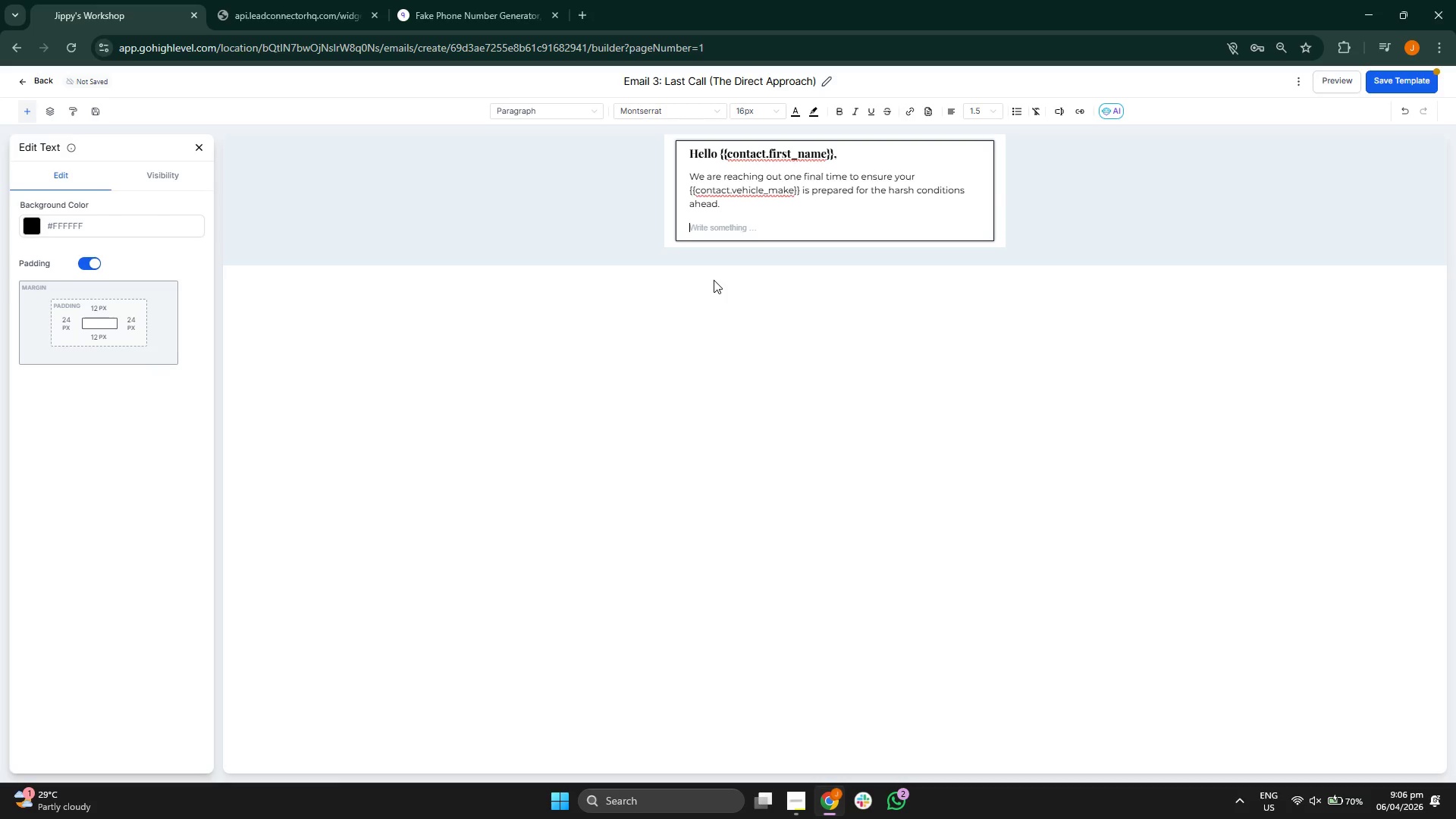 
key(CapsLock)
 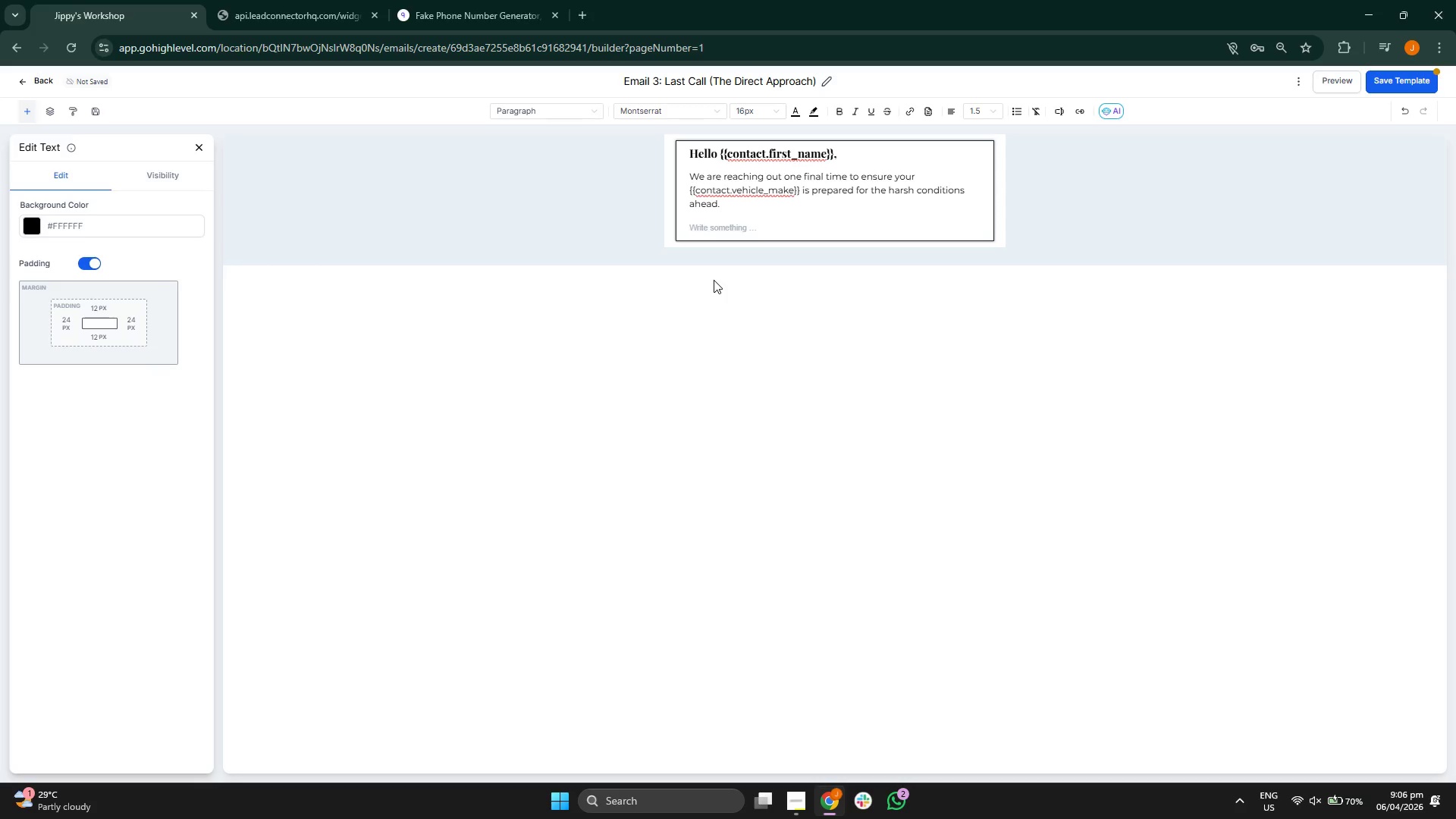 
key(S)
 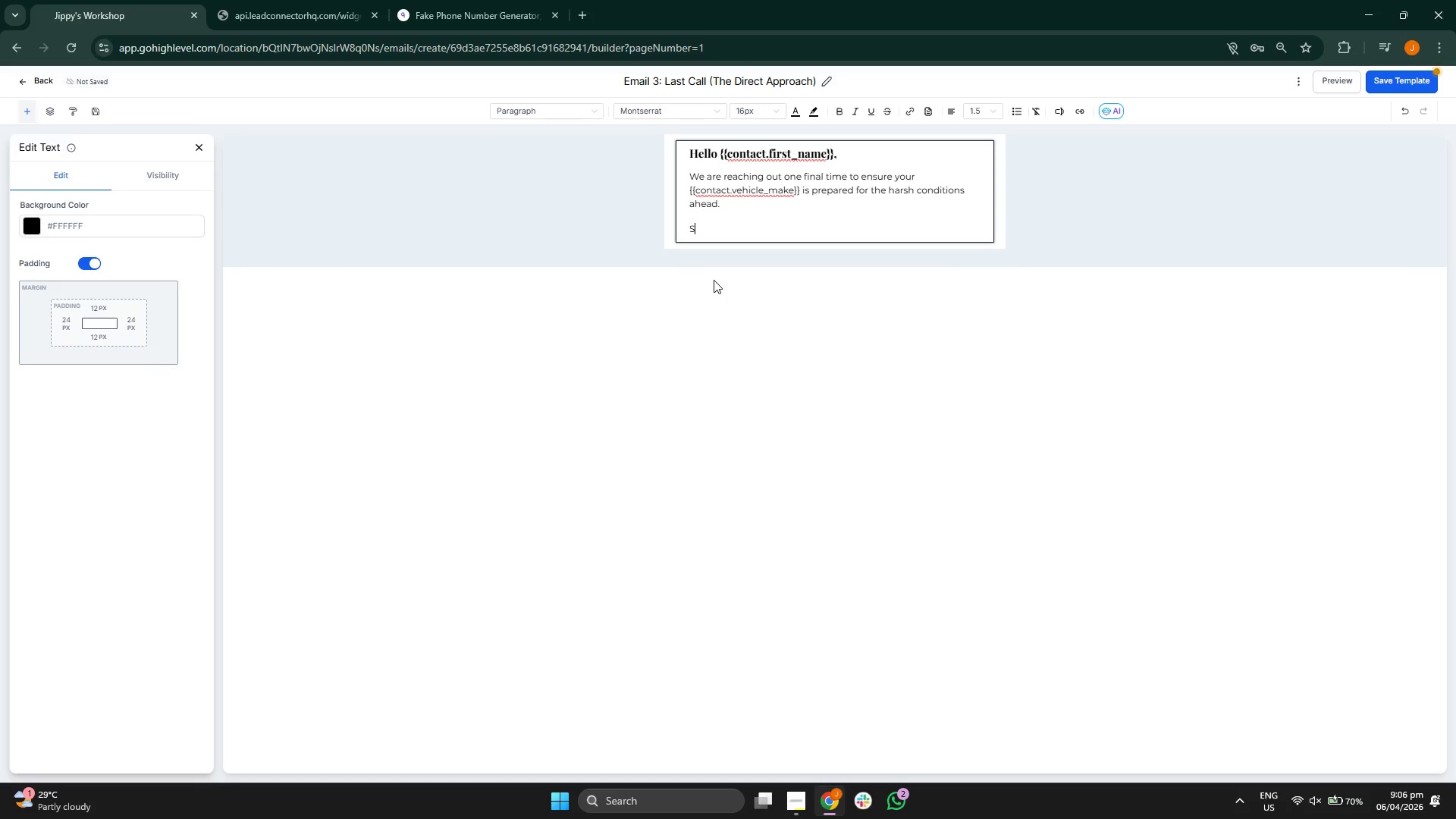 
key(CapsLock)
 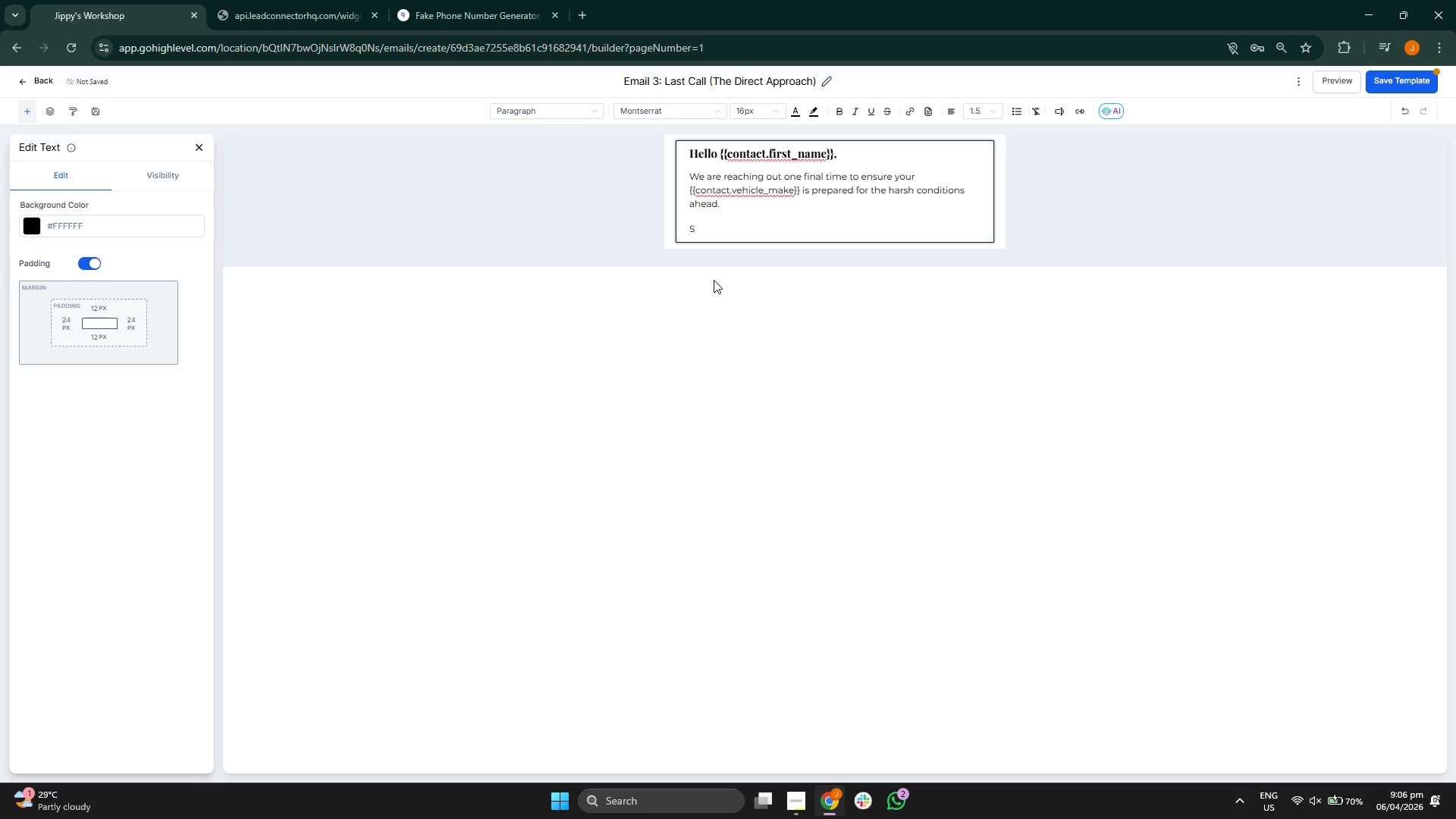 
type(inc)
 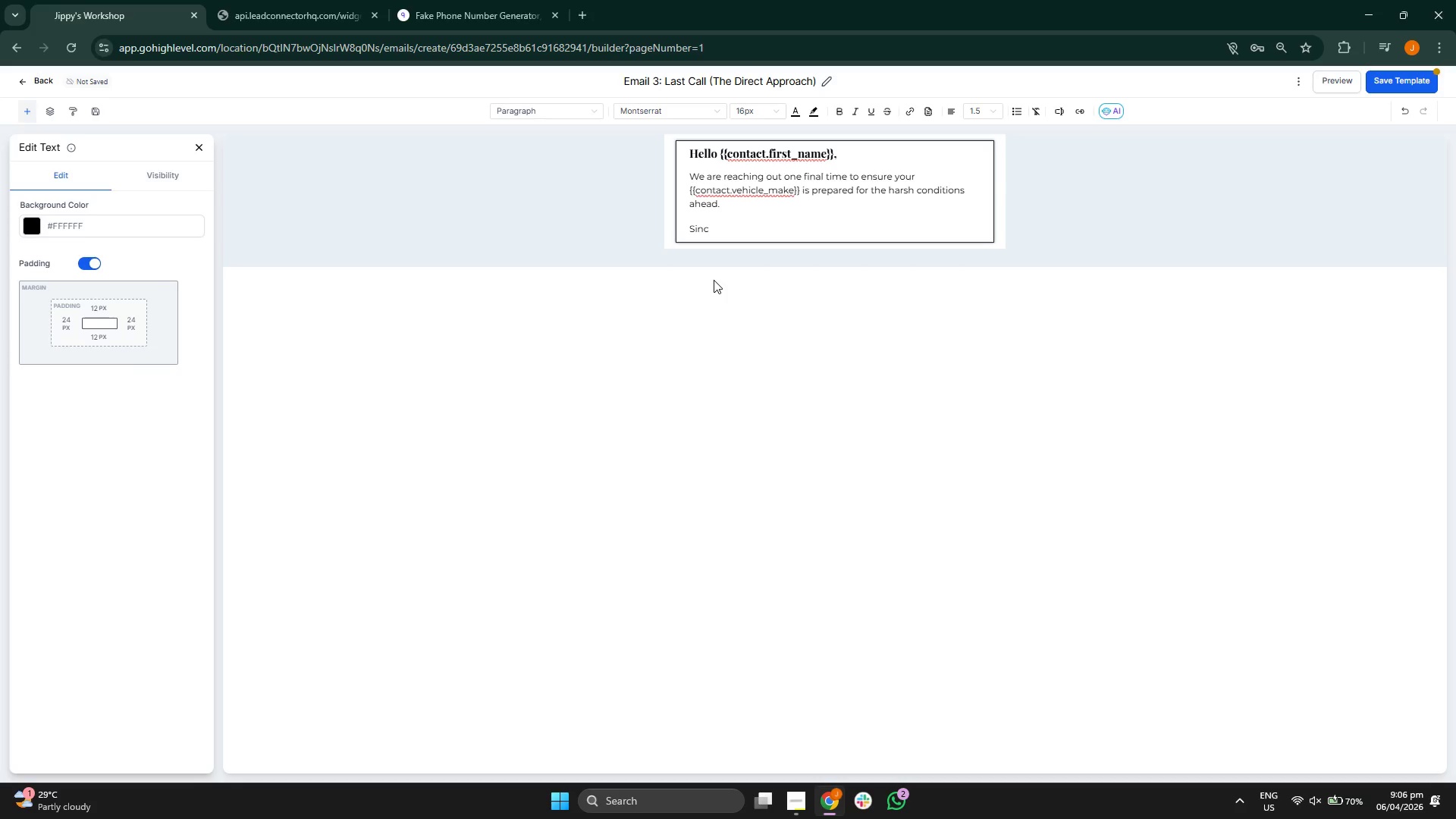 
key(Backslash)
 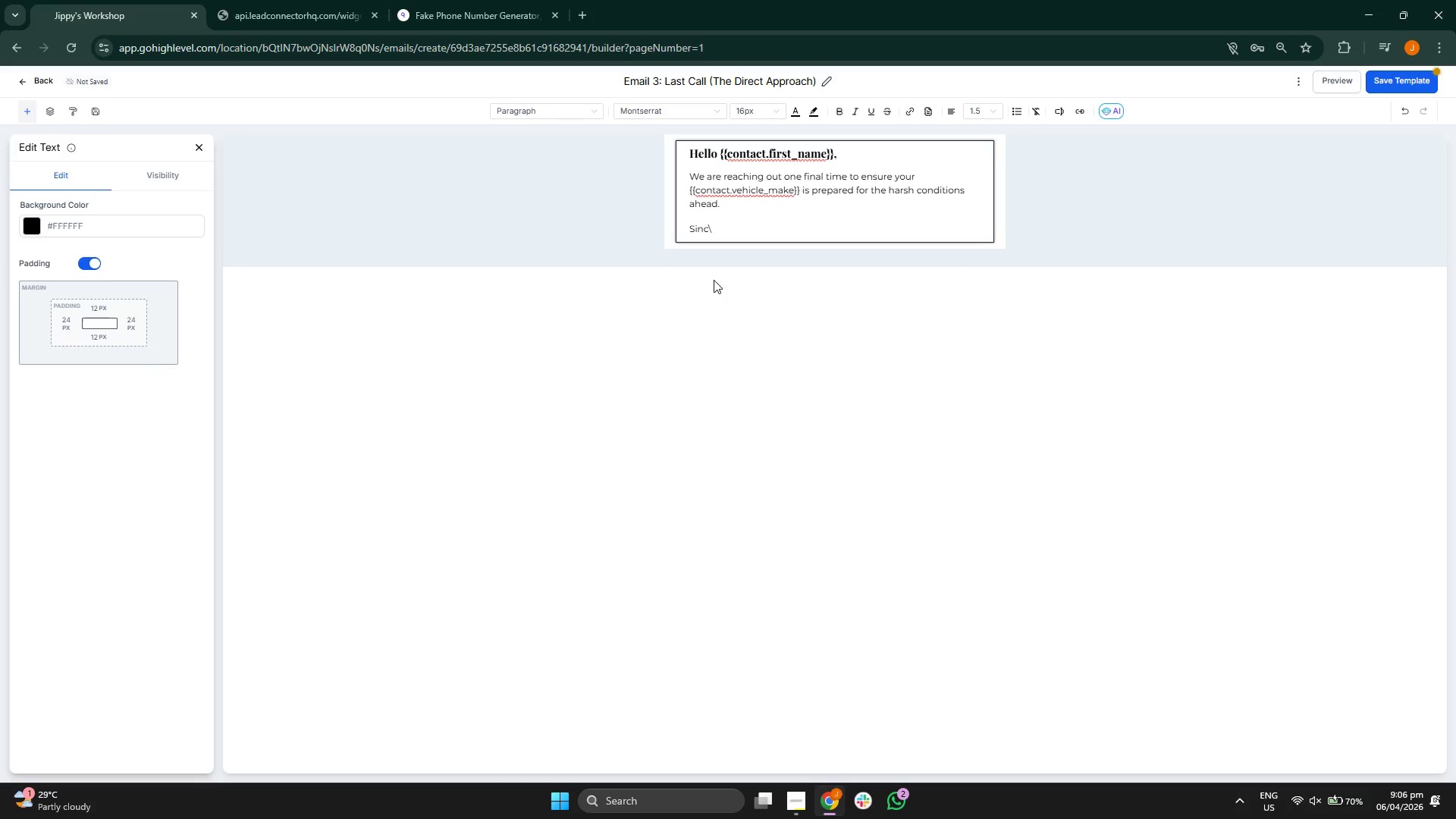 
key(Backspace)
 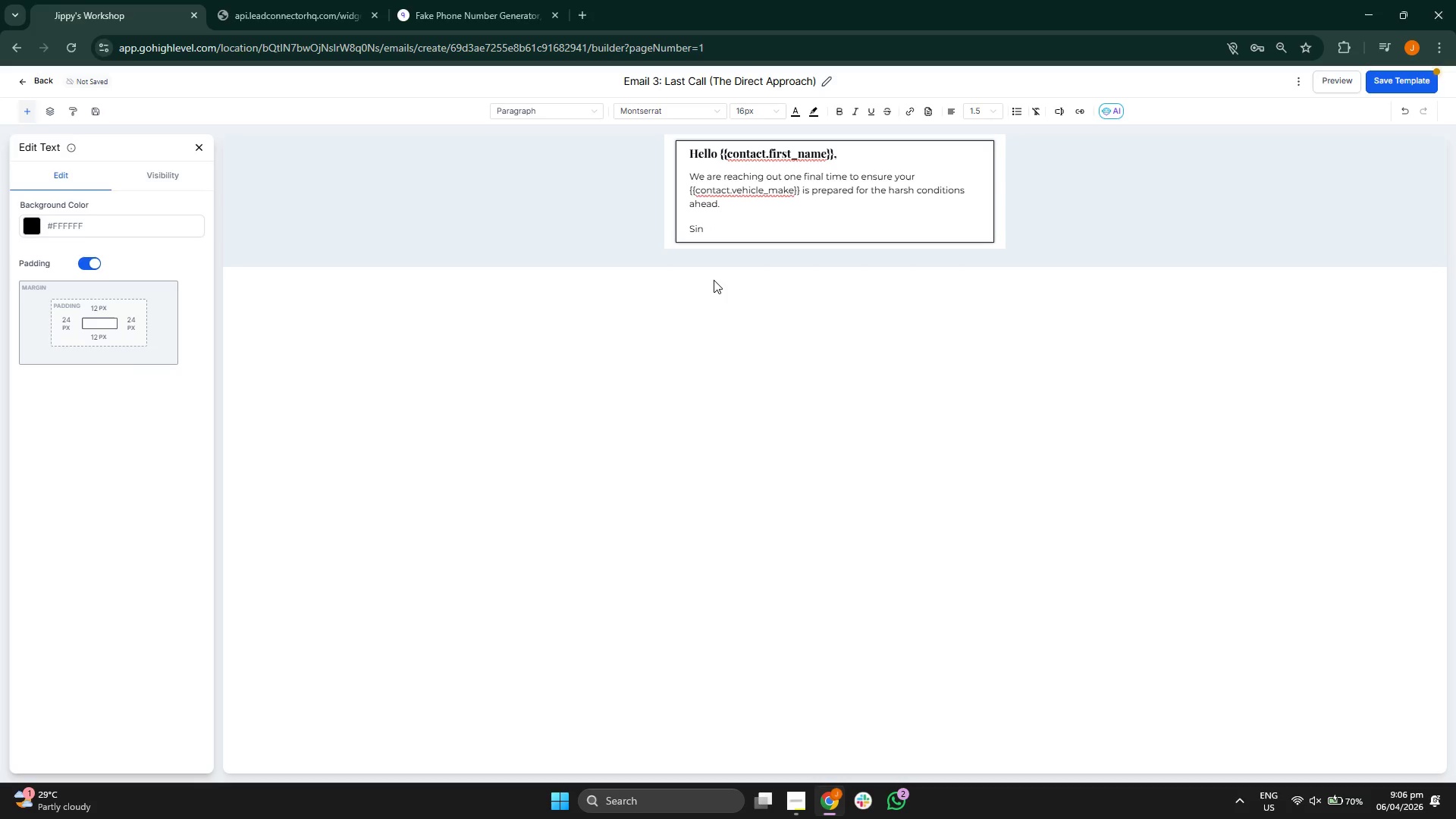 
key(Backspace)
 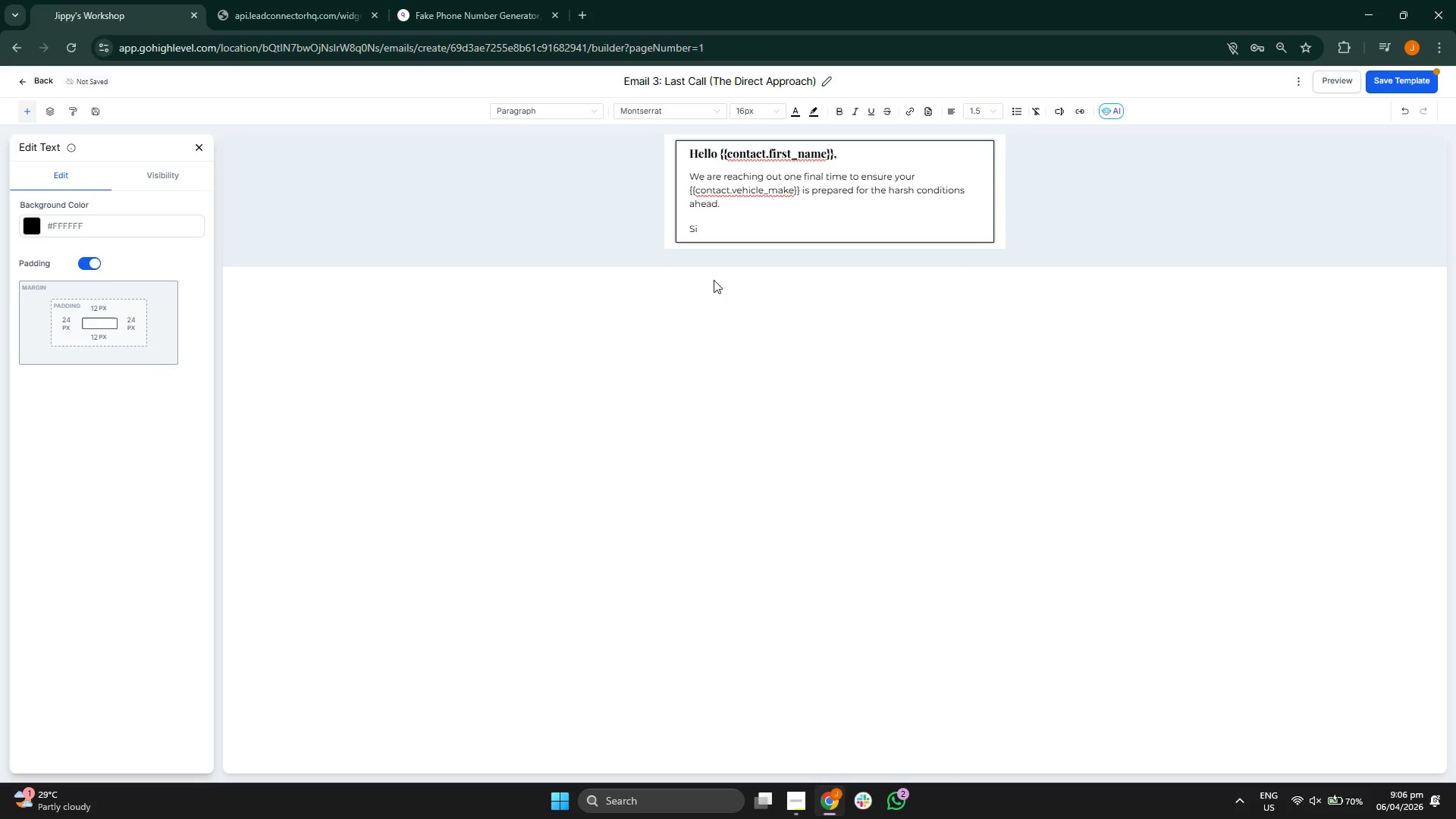 
key(Backspace)
 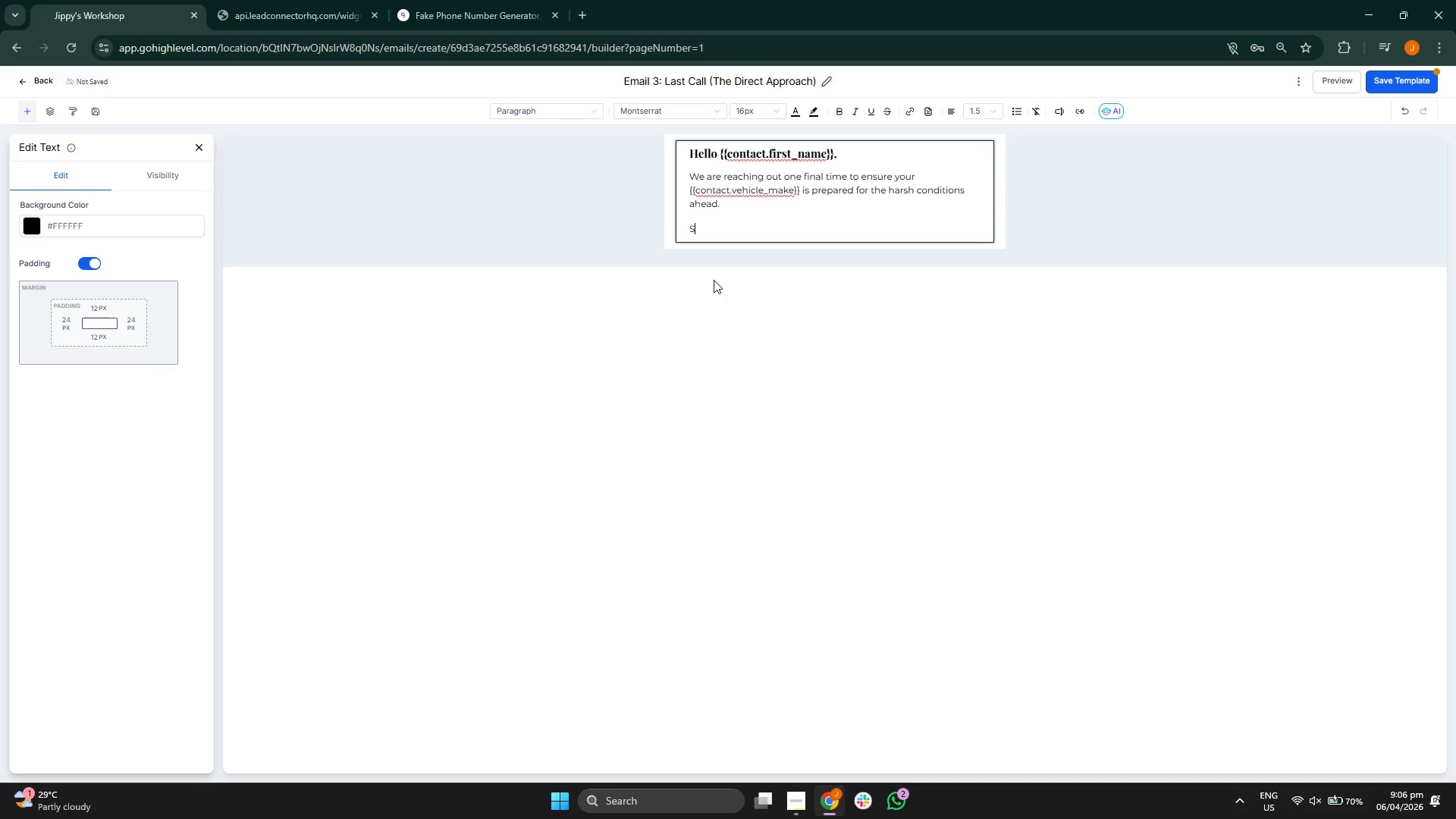 
key(Backspace)
 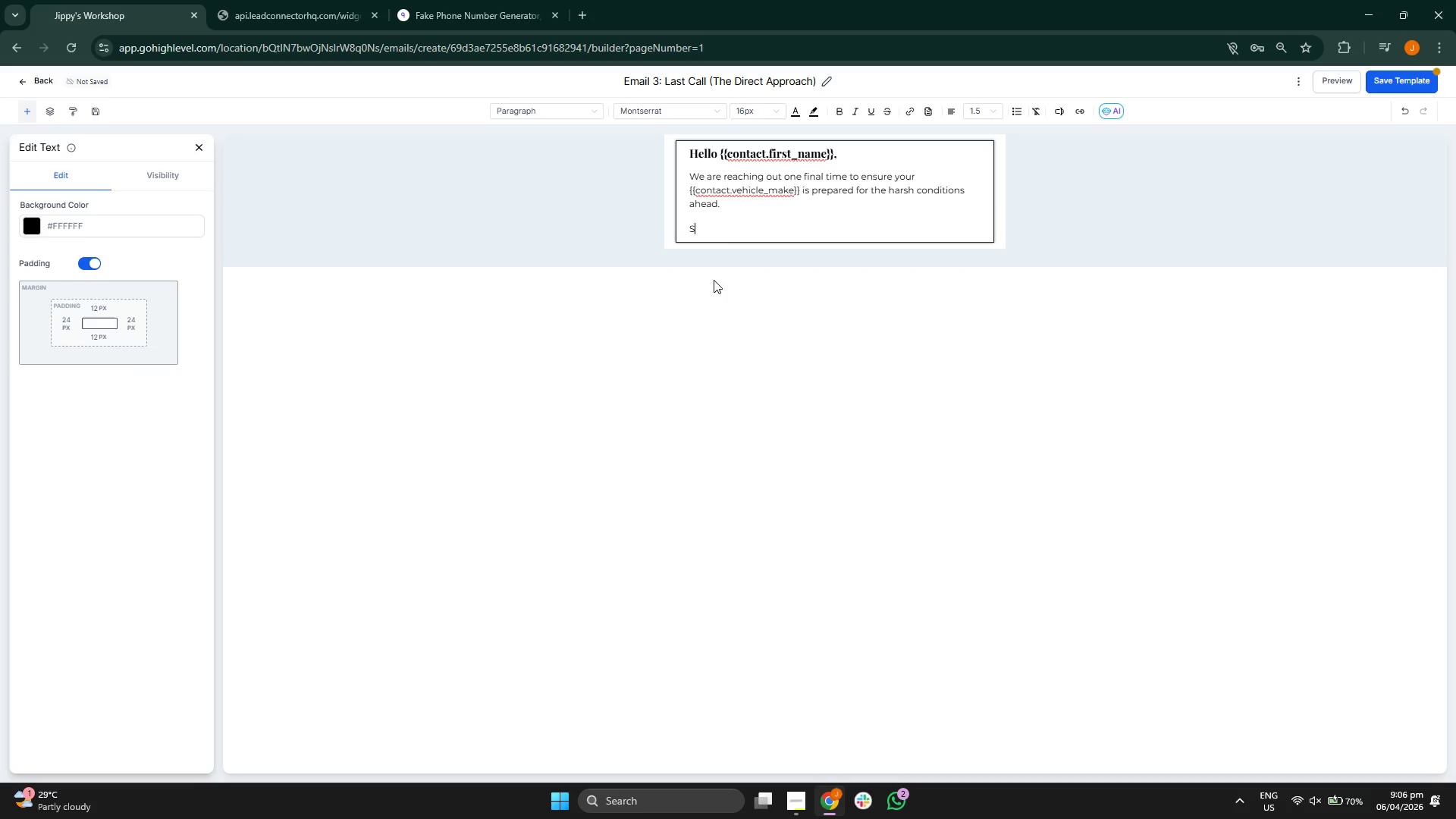 
key(Backspace)
 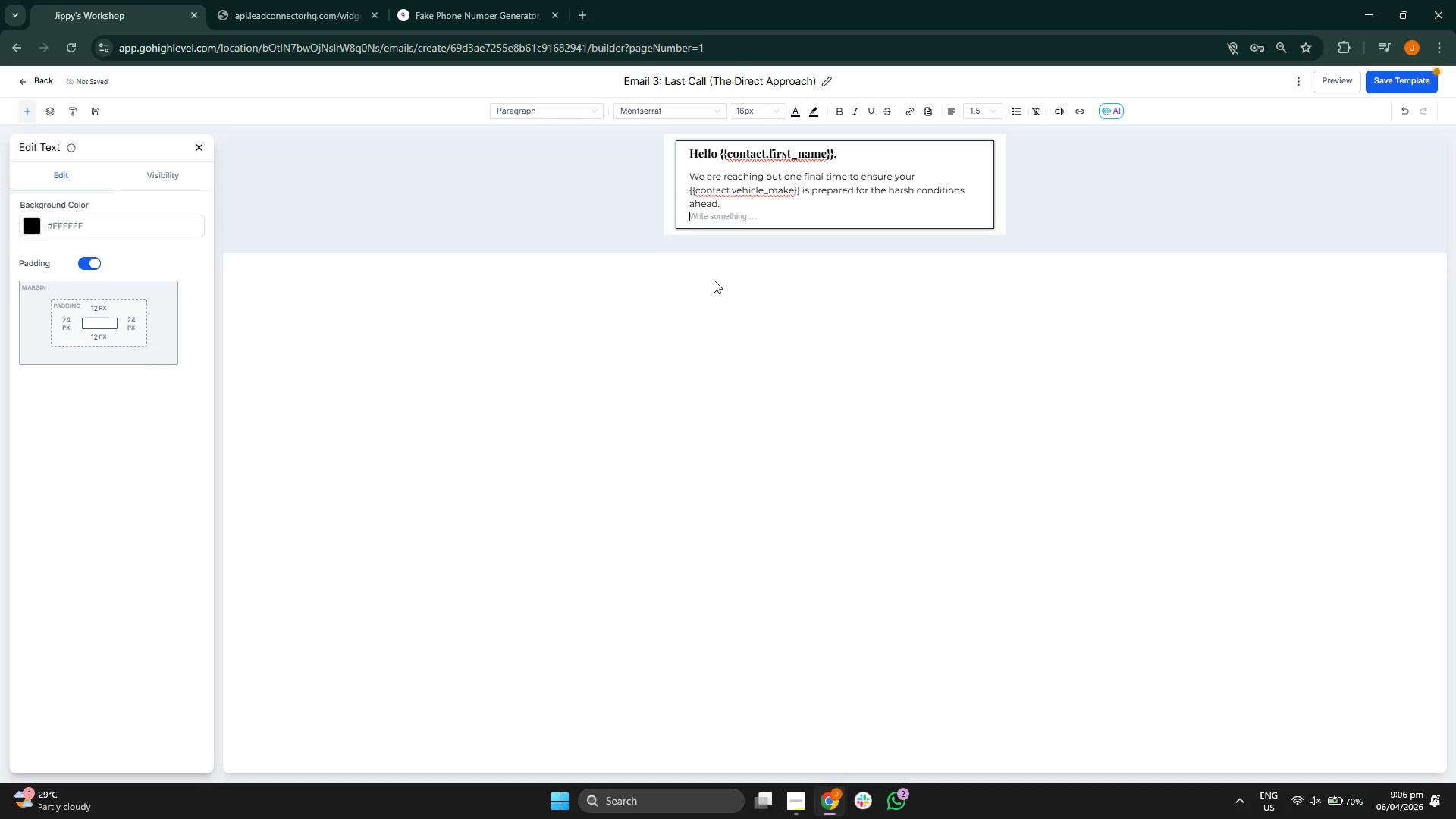 
key(Backspace)
 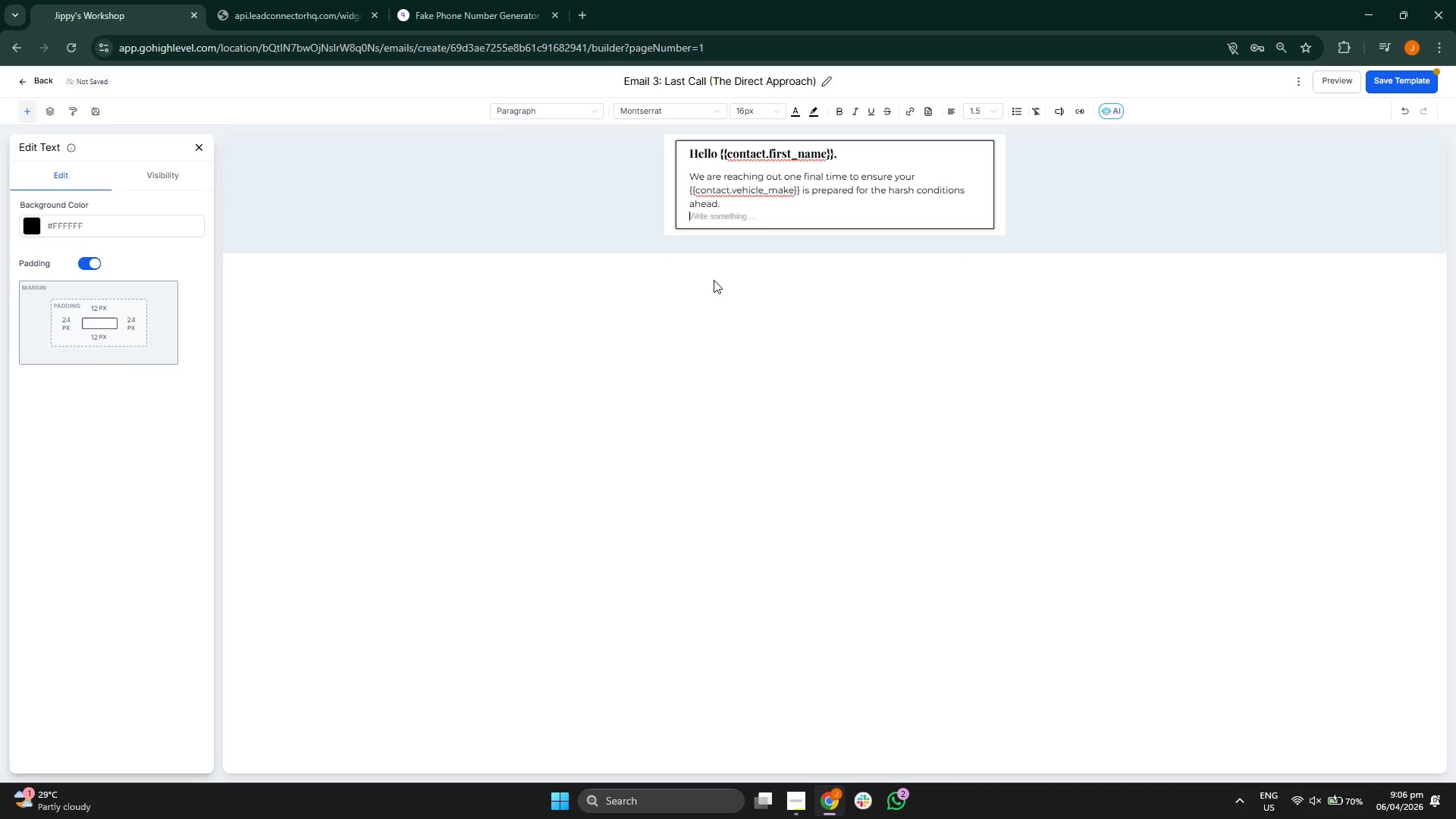 
key(Backspace)
 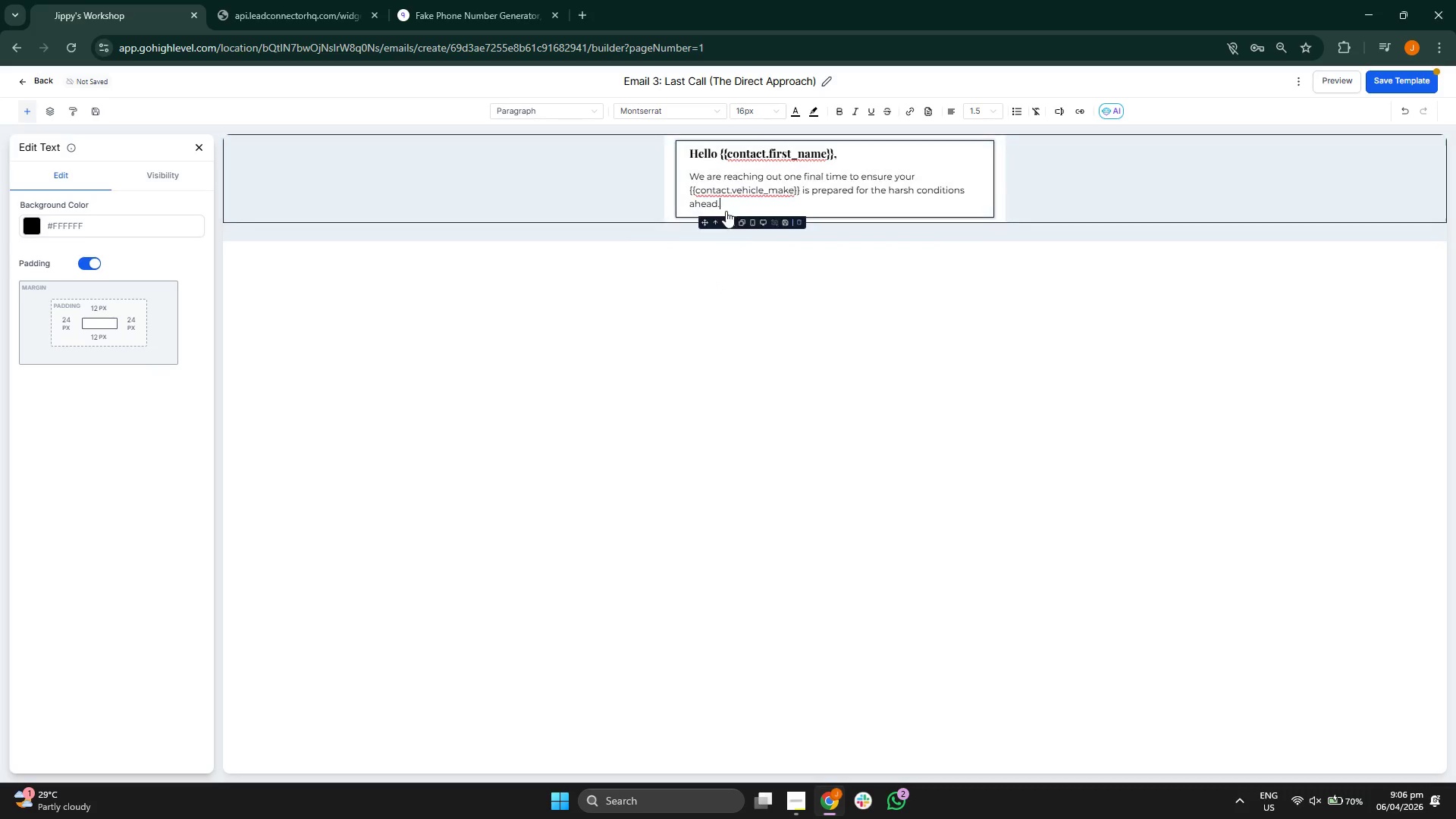 
left_click_drag(start_coordinate=[727, 198], to_coordinate=[691, 176])
 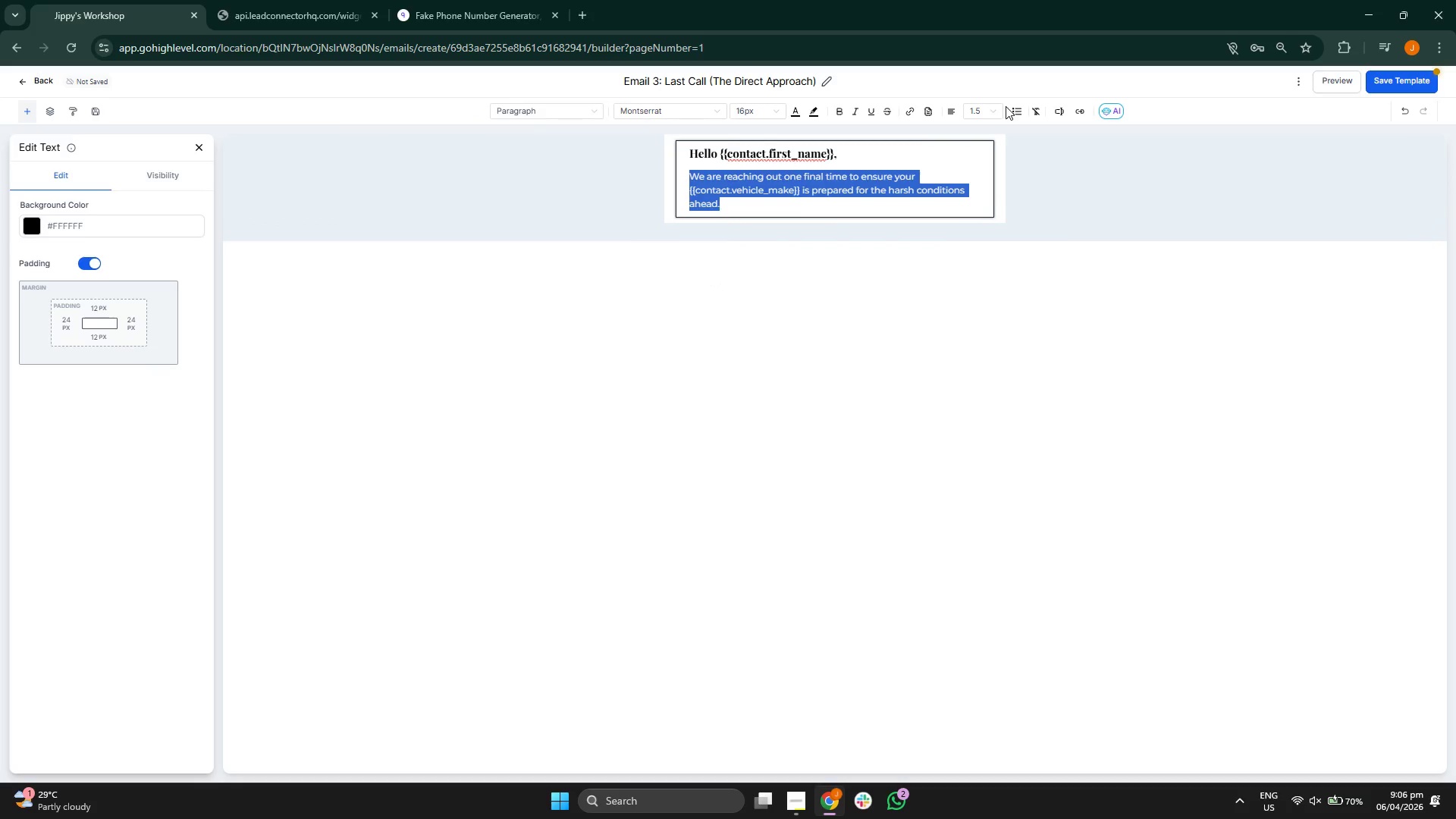 
left_click([992, 108])
 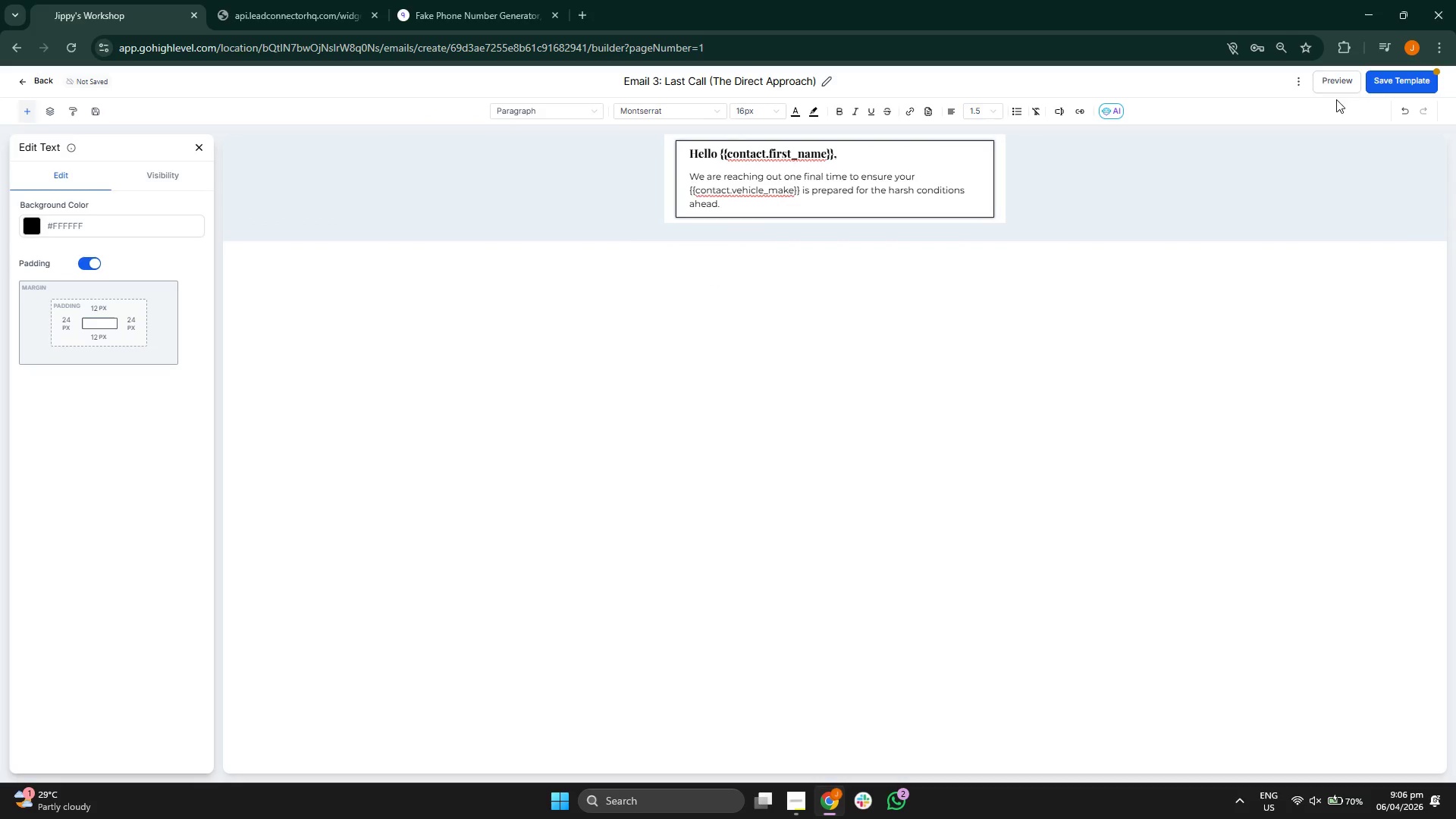 
left_click([1380, 74])
 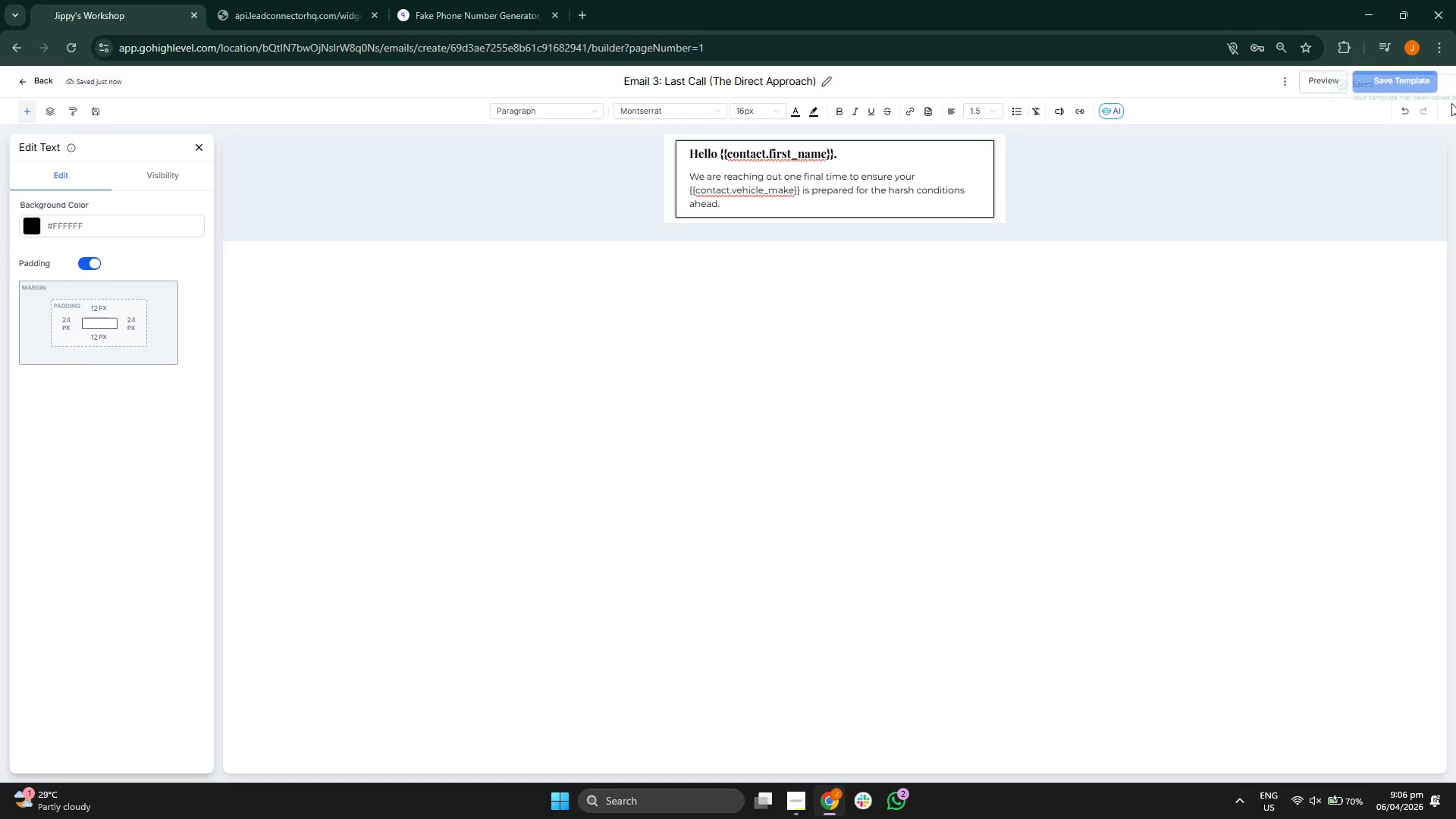 
left_click([1436, 93])
 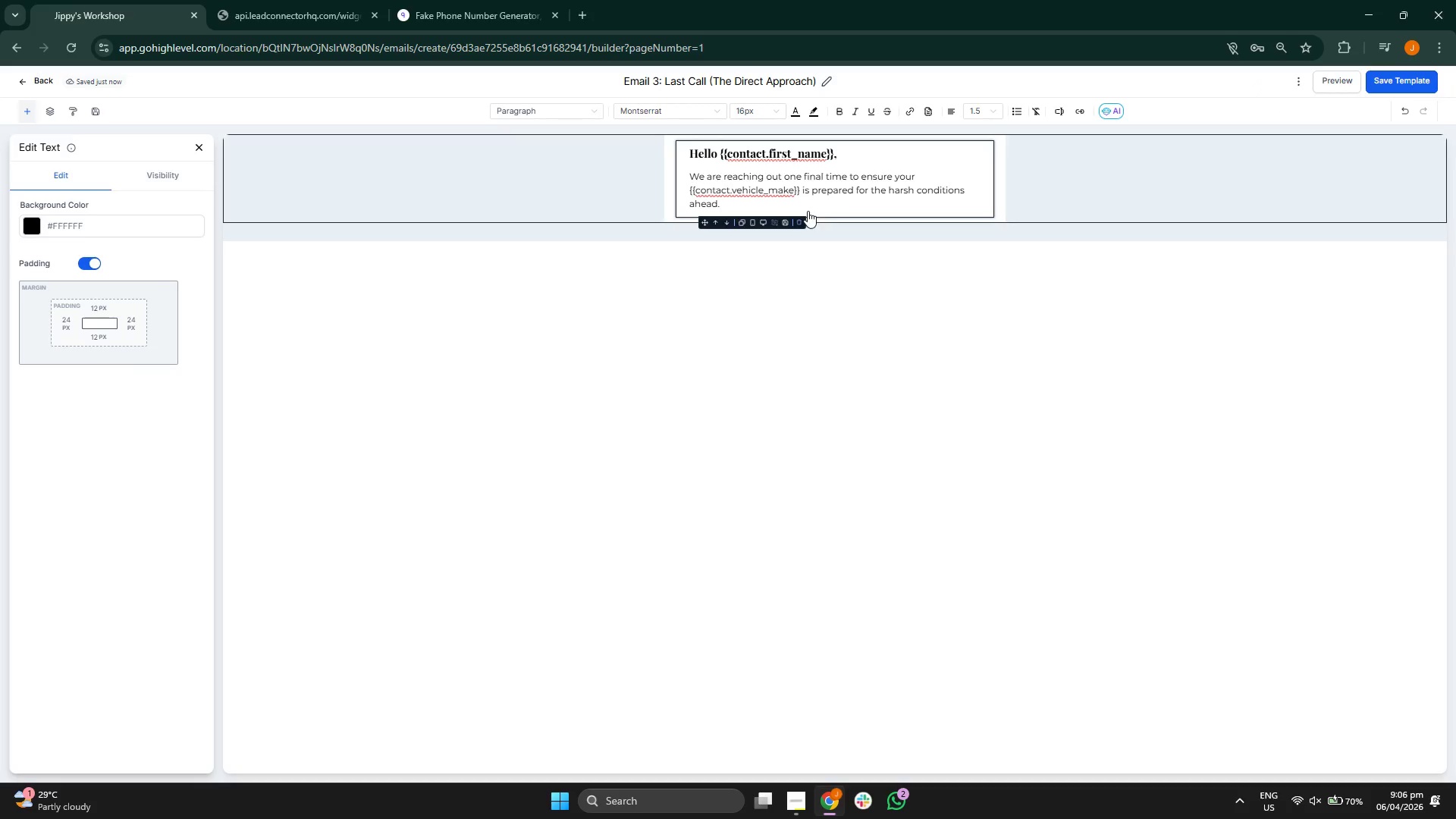 
left_click([808, 206])
 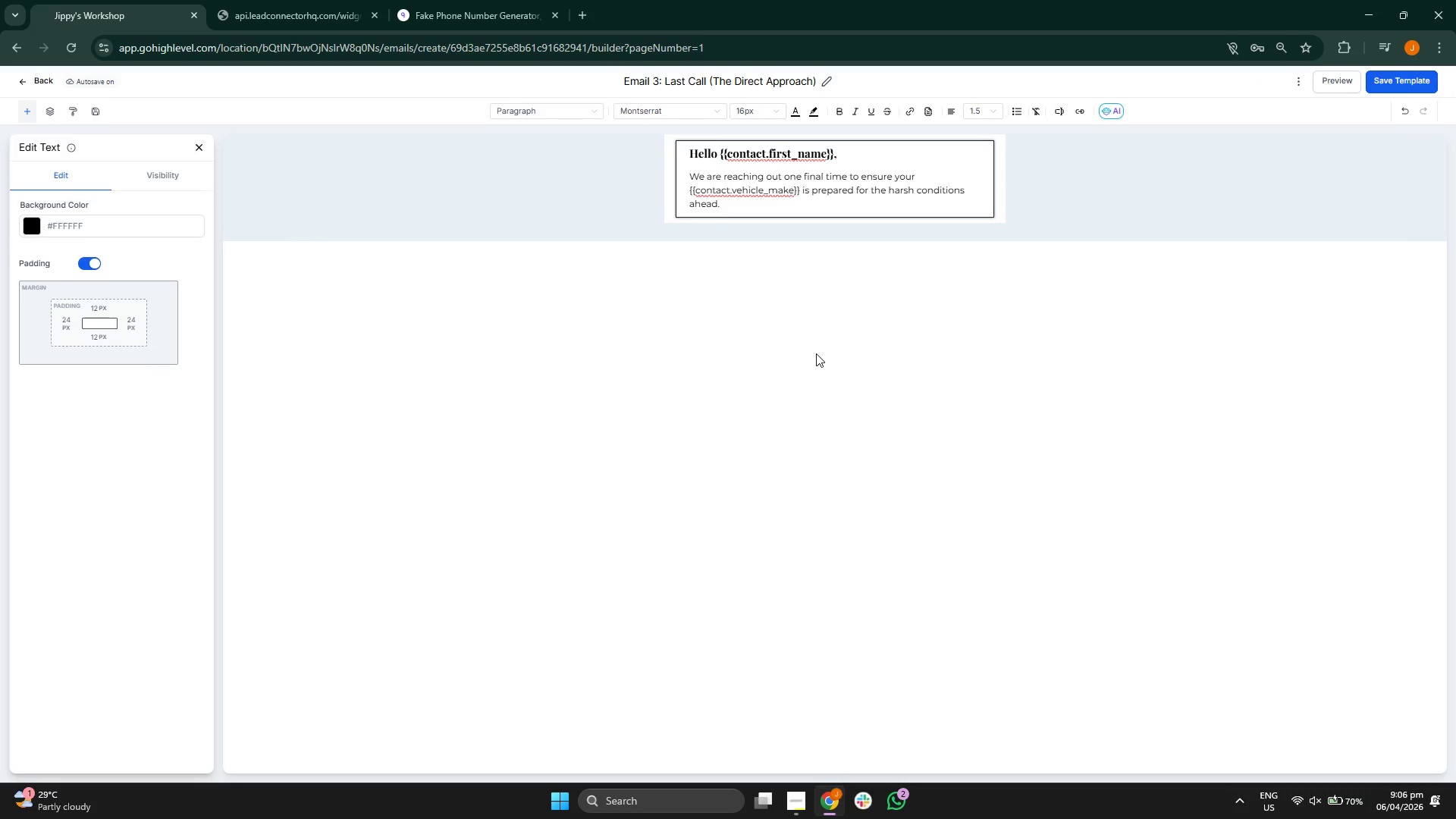 
key(Enter)
 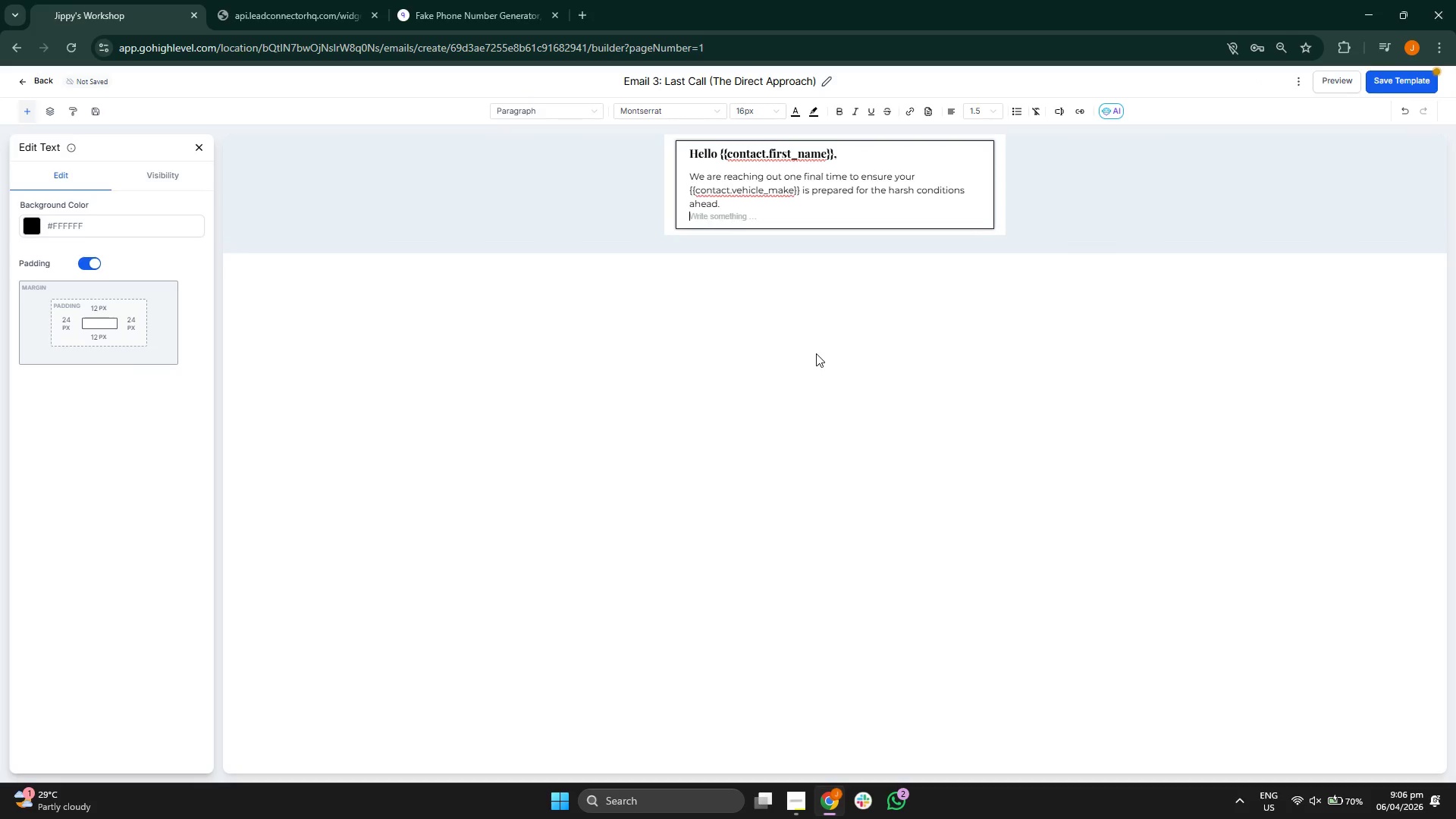 
key(Enter)
 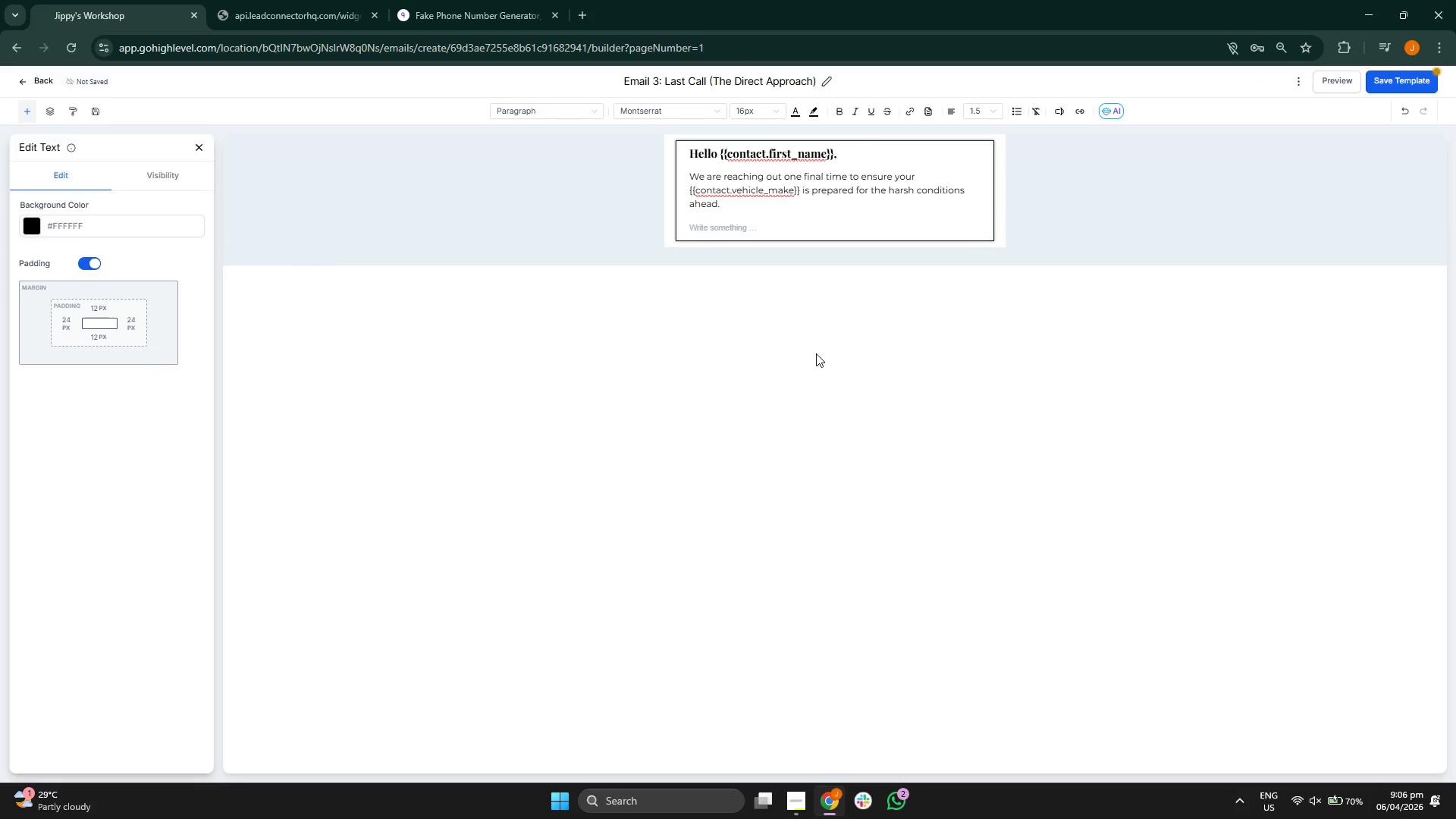 
type(Since your y)
key(Backspace)
type(lass)
key(Backspace)
type(t d)
key(Backspace)
type(sero)
key(Backspace)
type(vice o)
 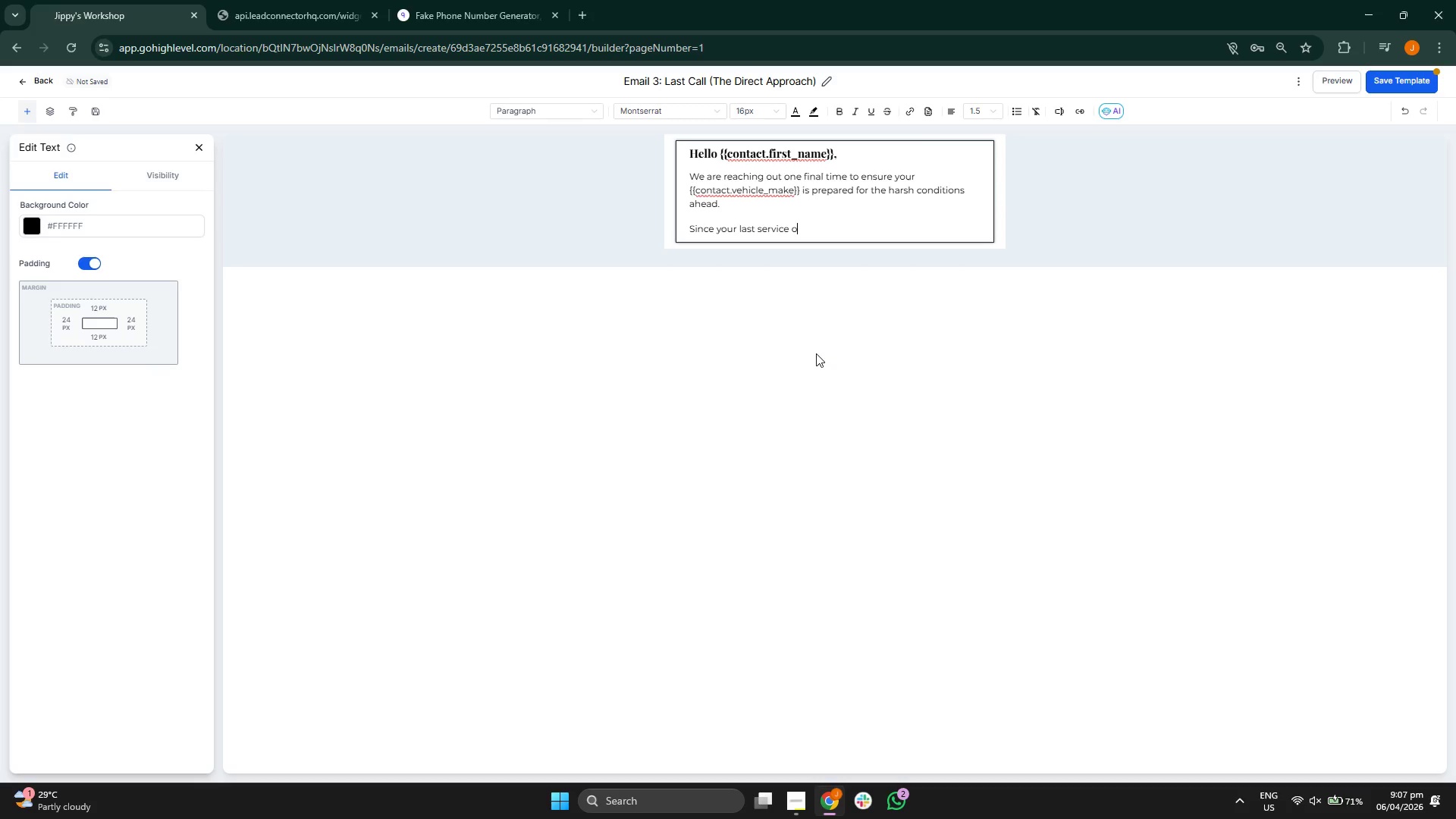 
key(N)
 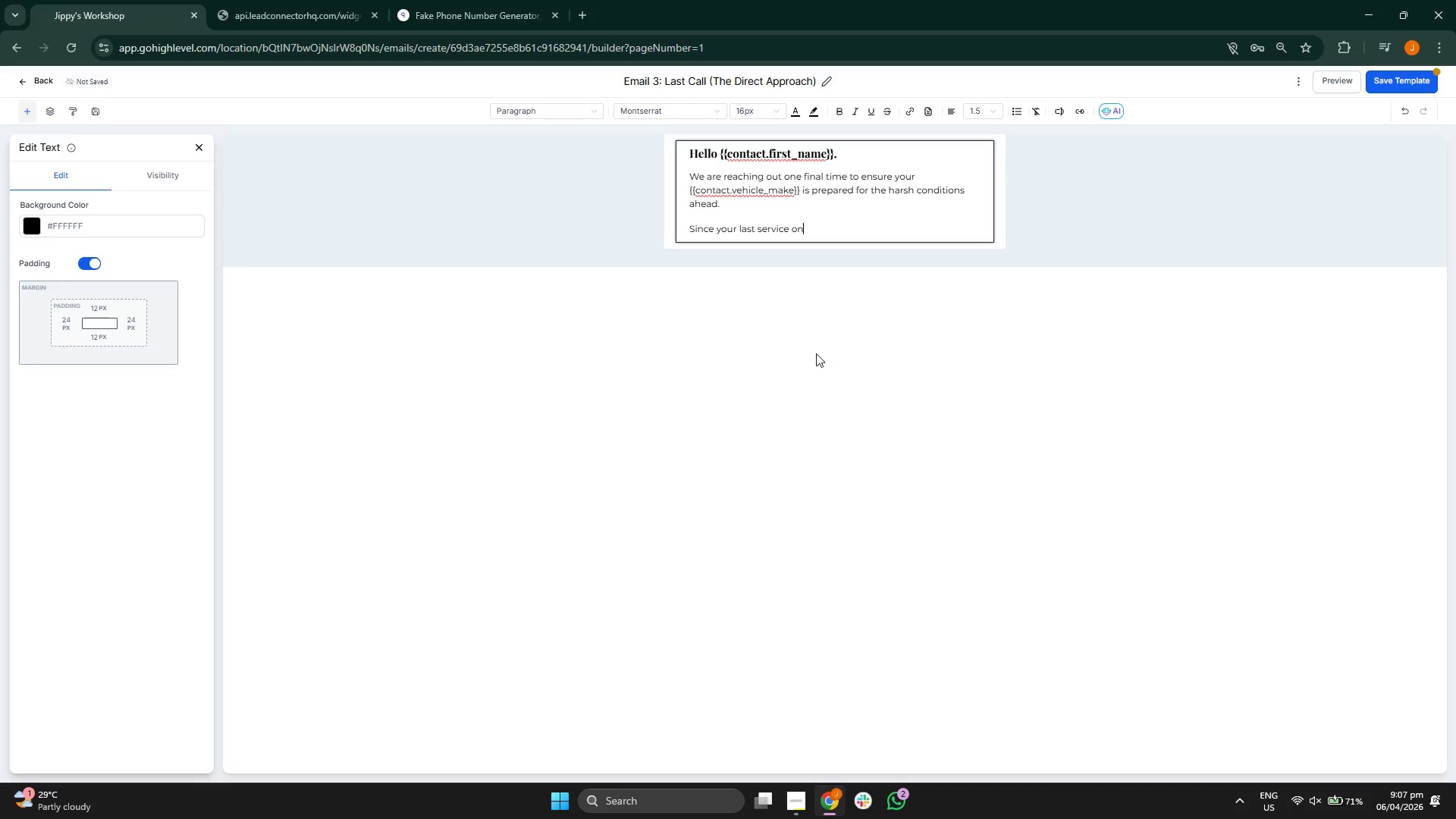 
key(Space)
 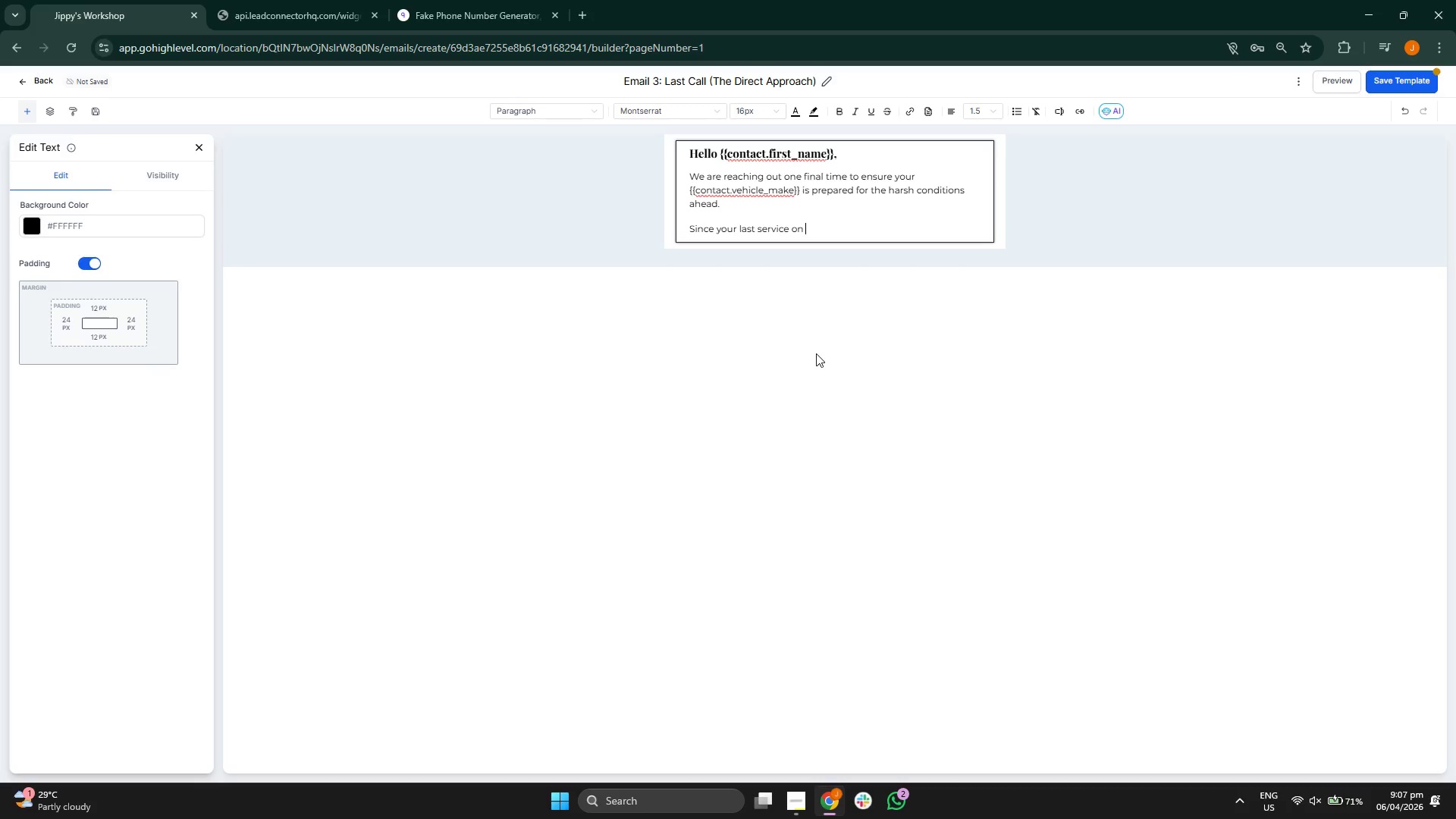 
wait(5.05)
 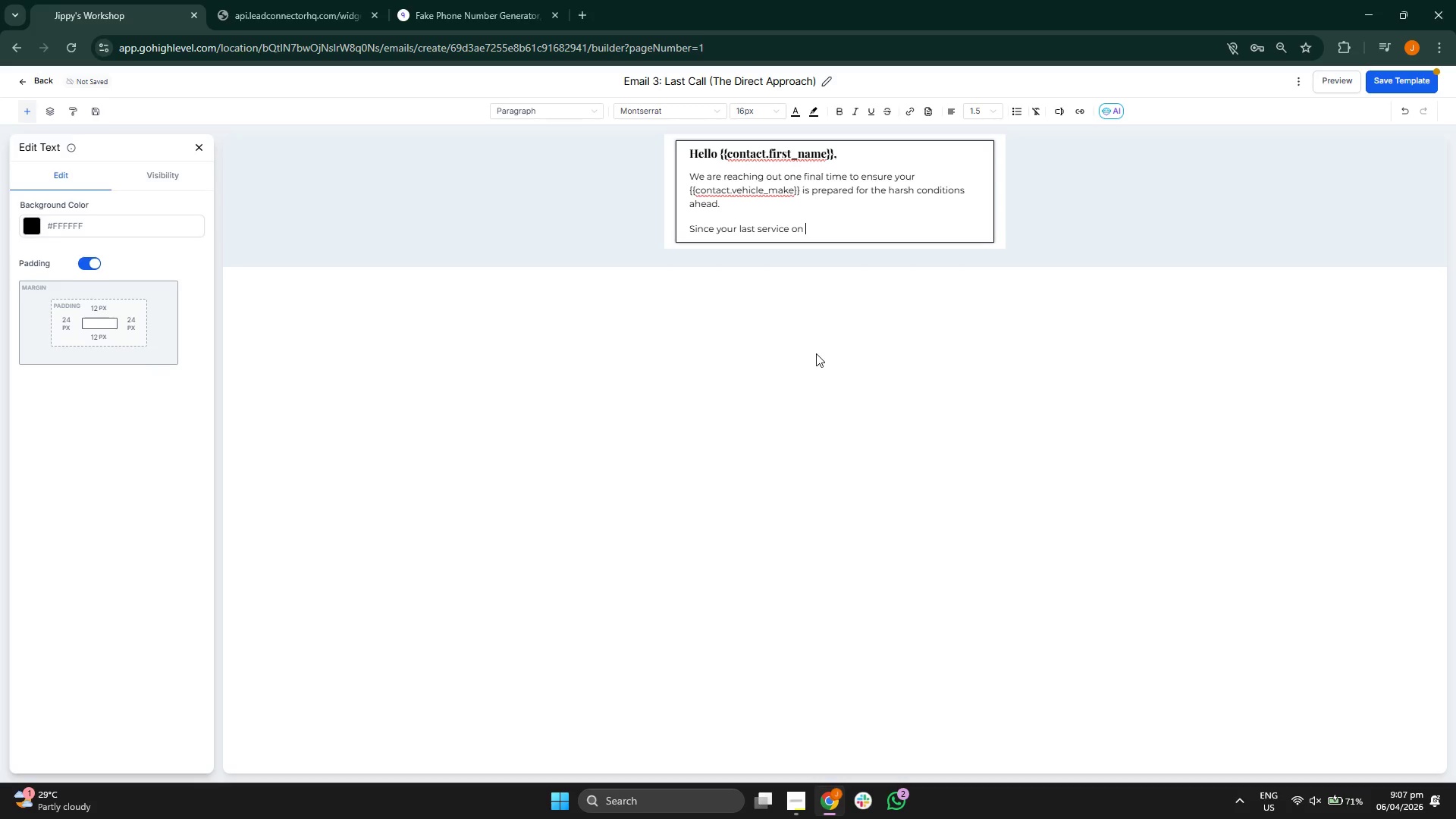 
key(Shift+BracketLeft)
 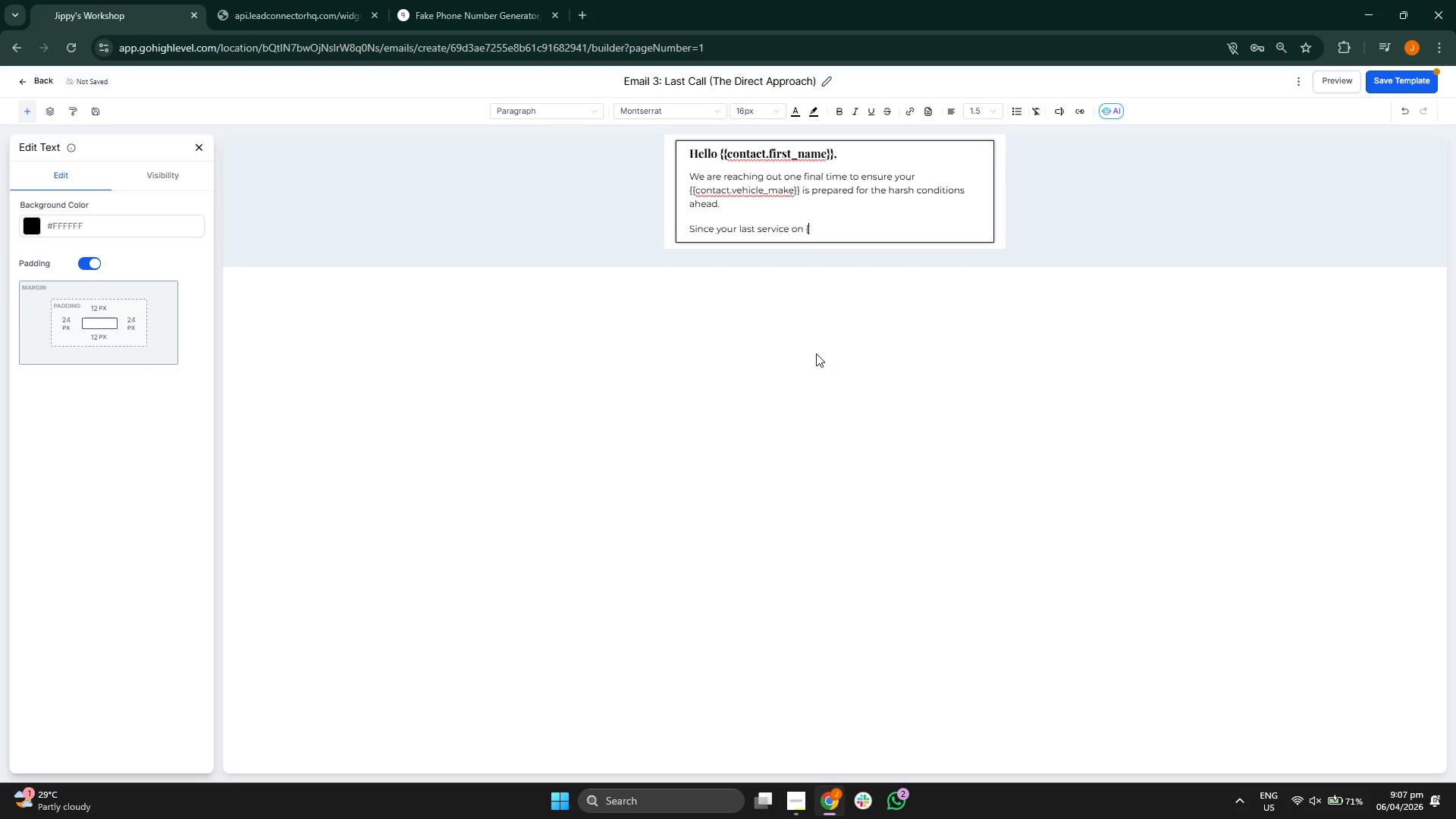 
key(Shift+BracketLeft)
 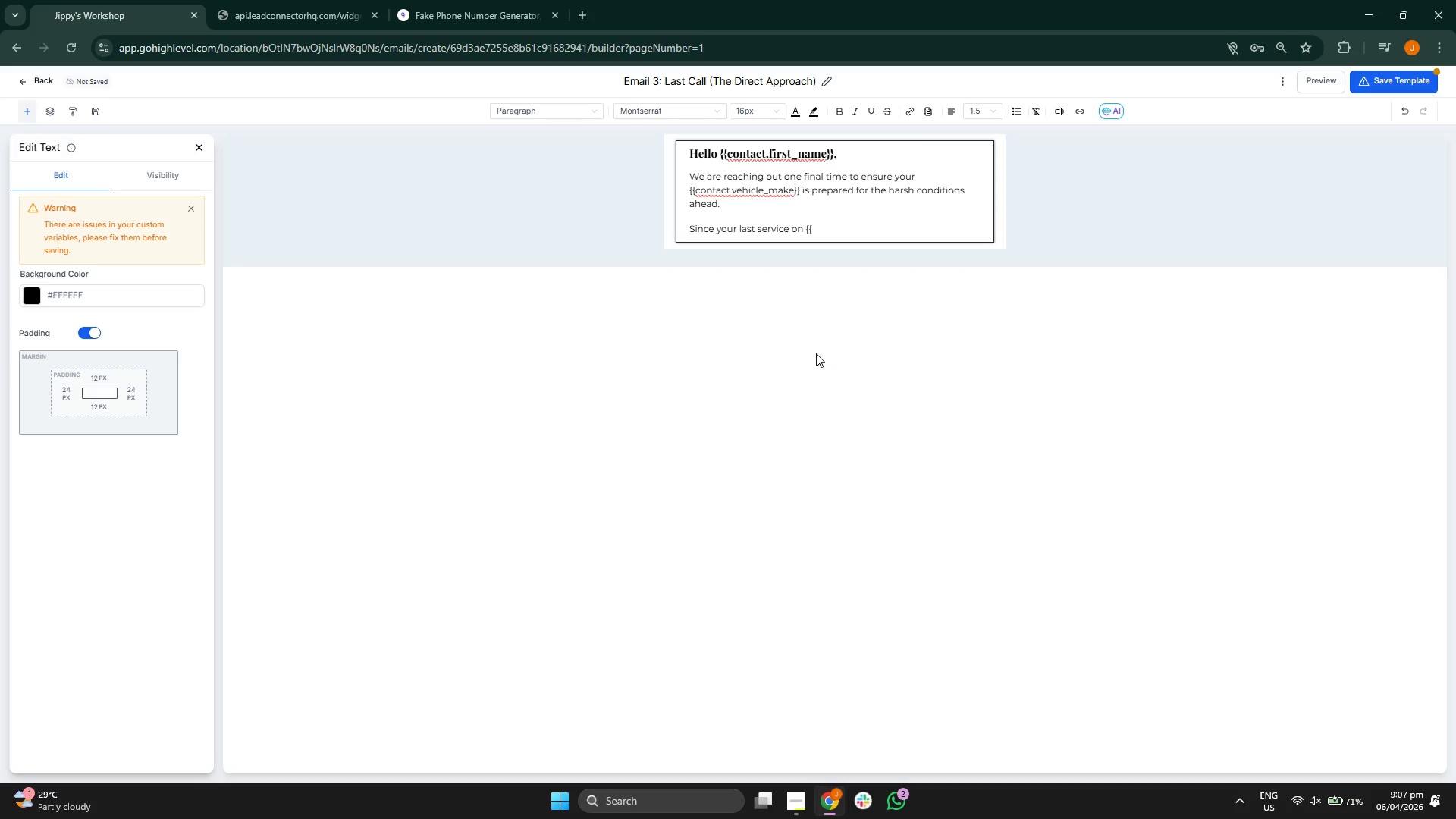 
key(V)
 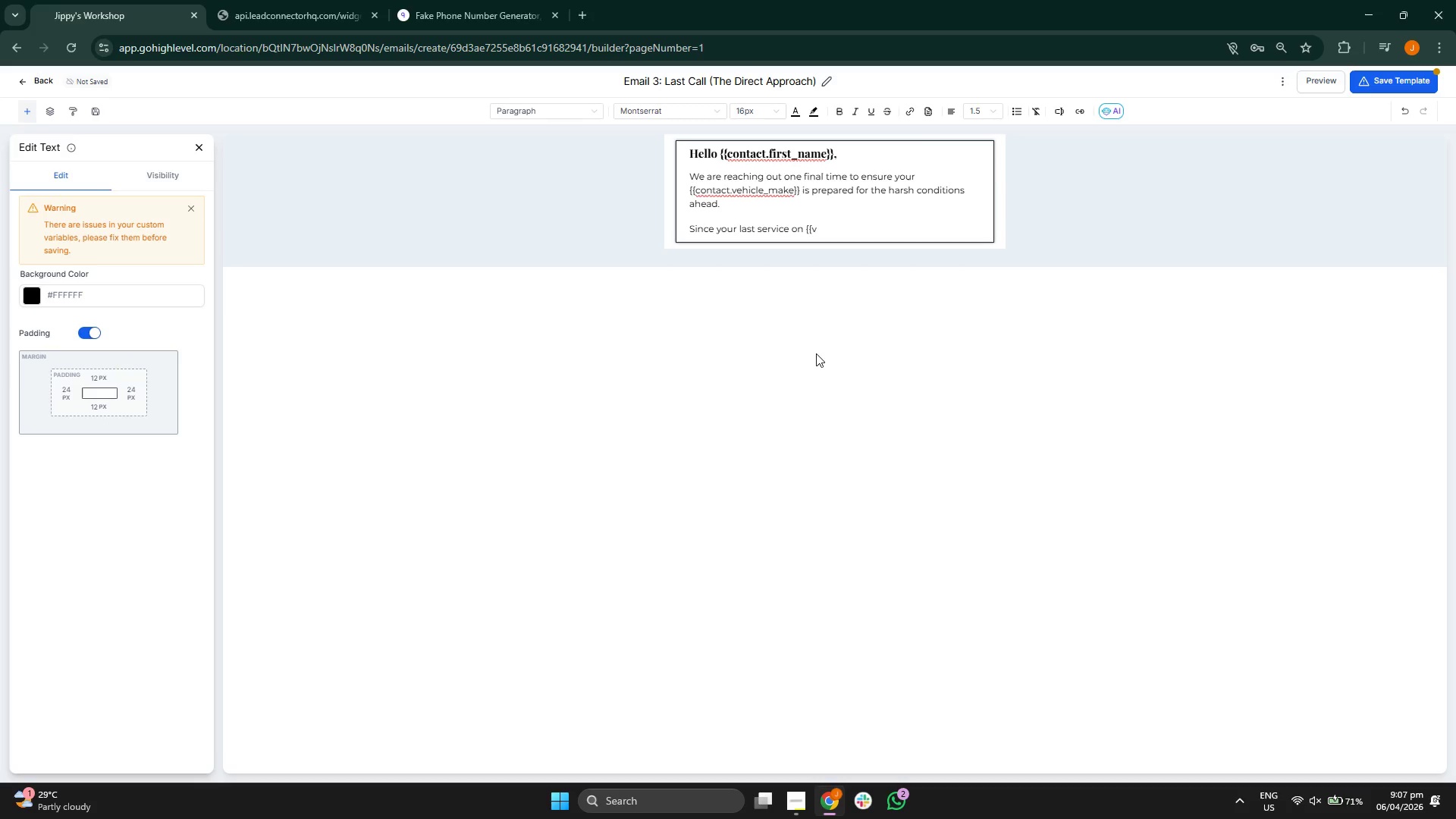 
wait(6.94)
 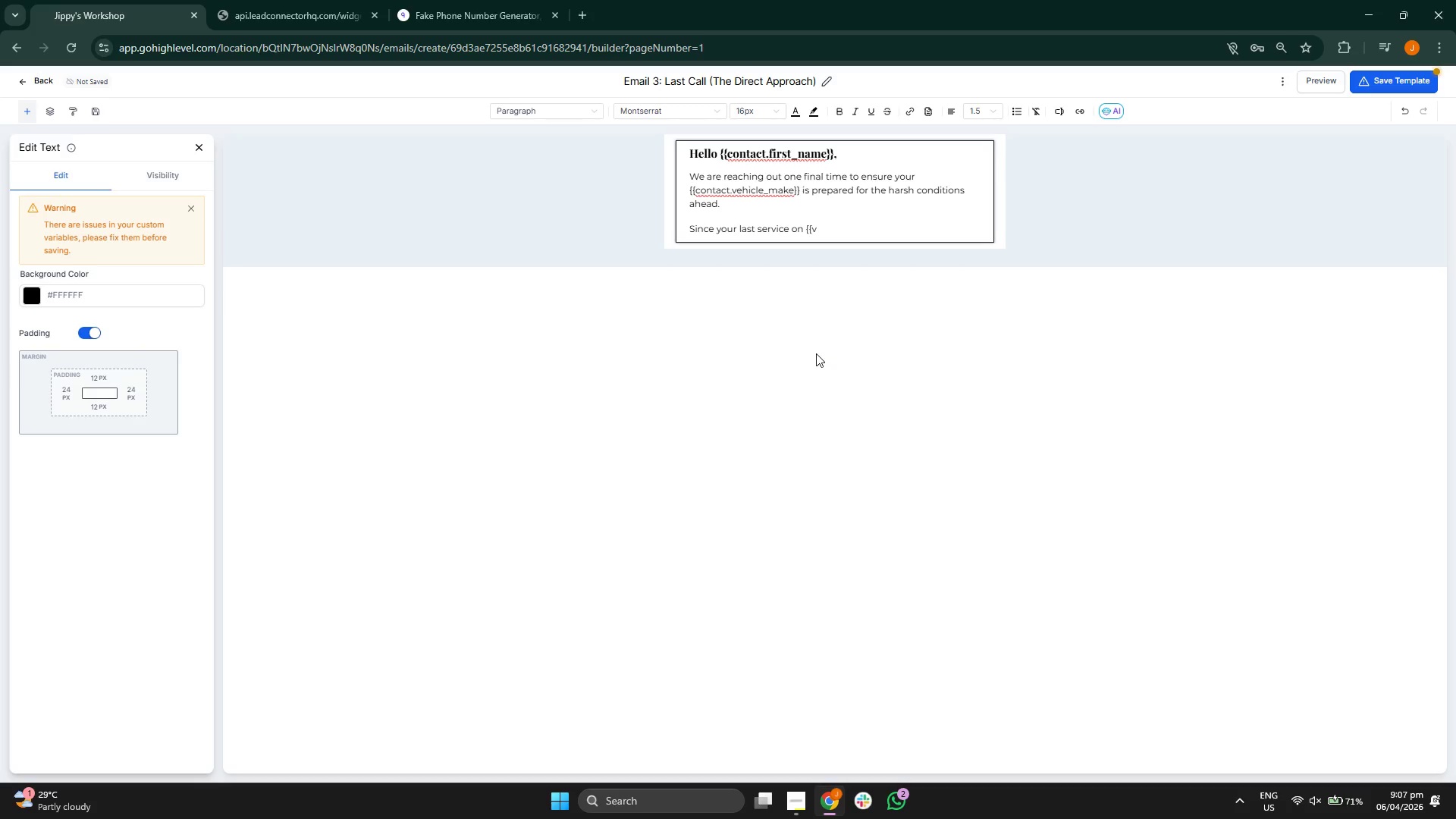 
key(Backspace)
type(conta )
key(Backspace)
 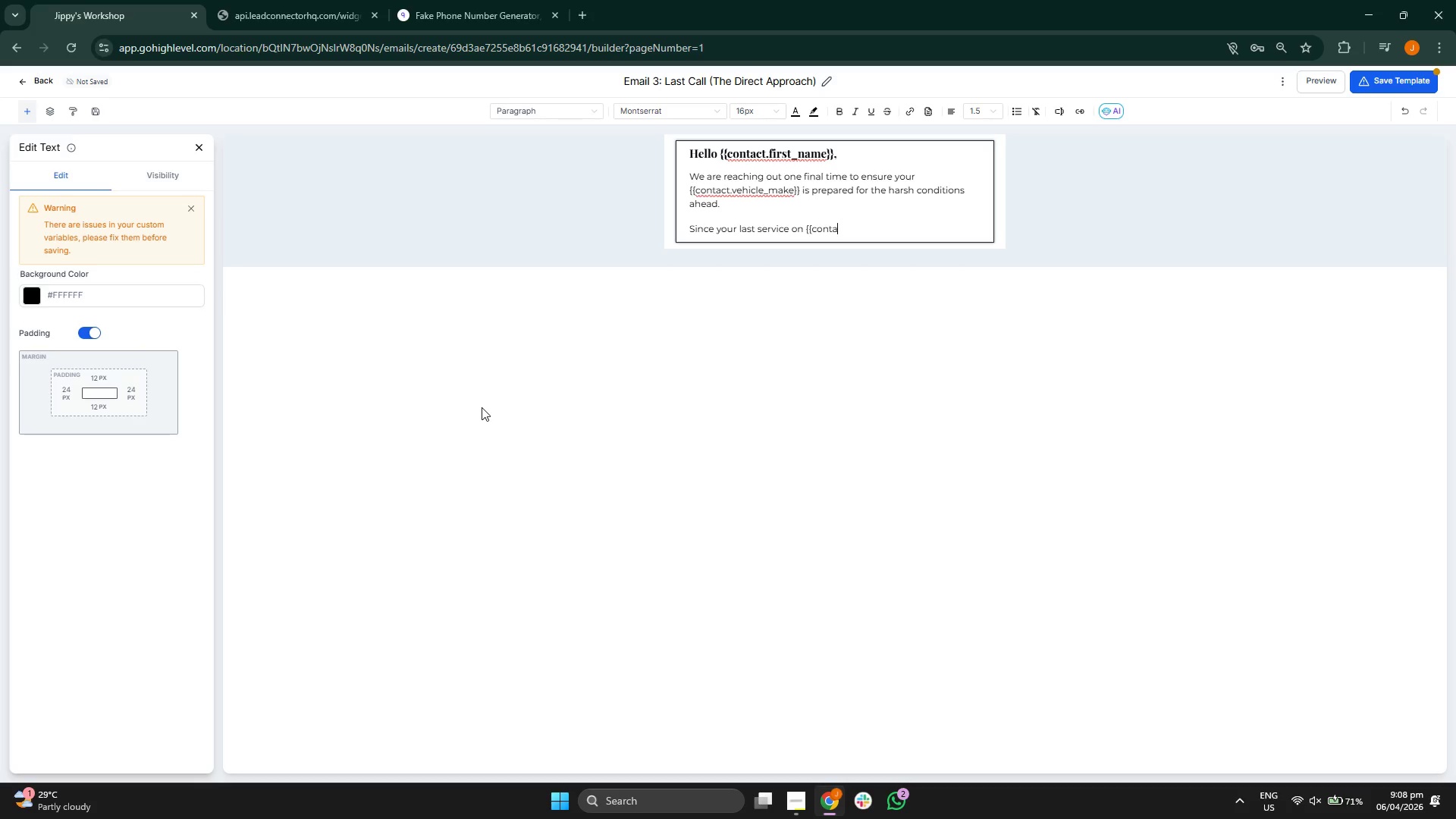 
type(ct)
 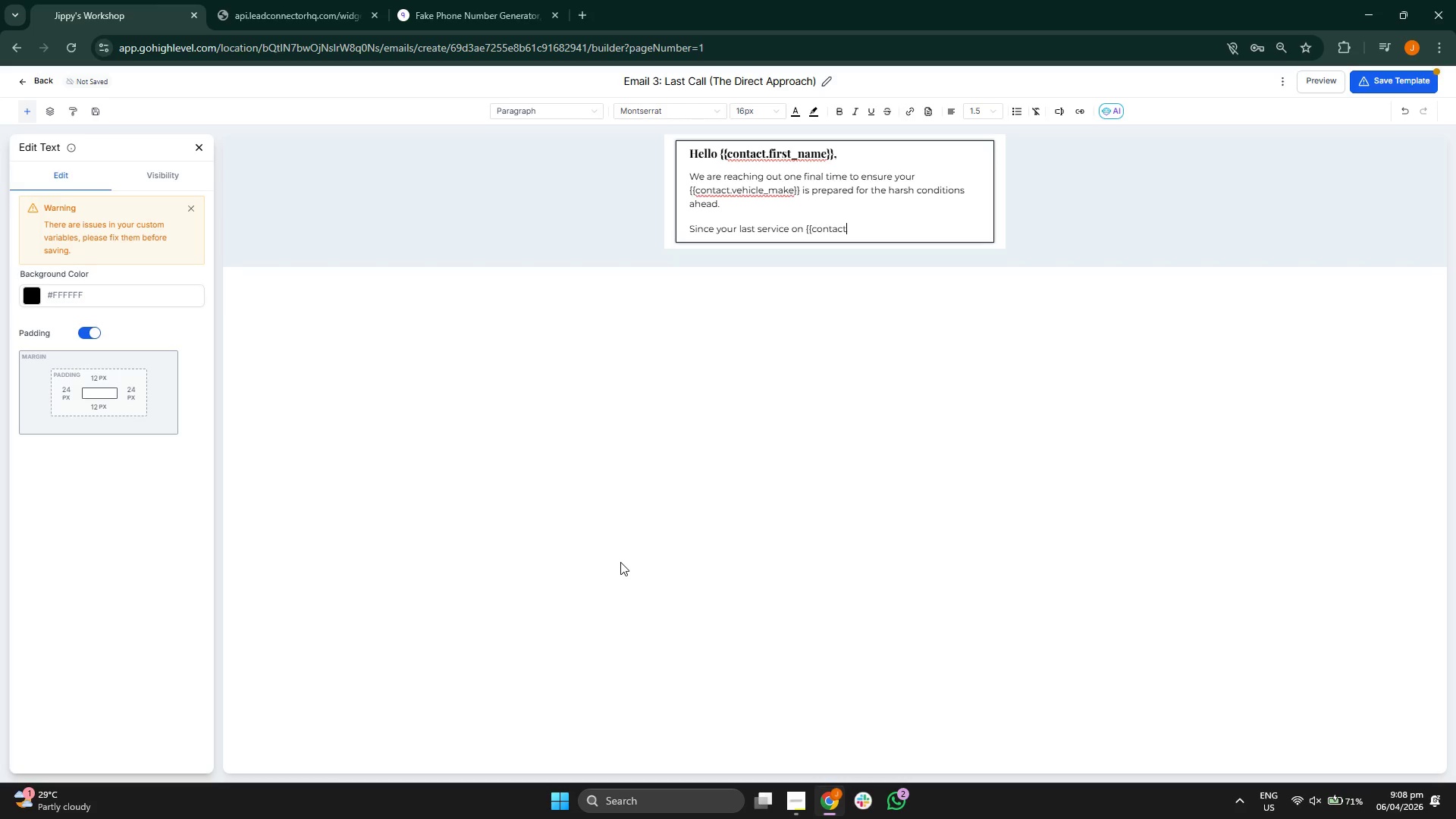 
type(.last_se)
 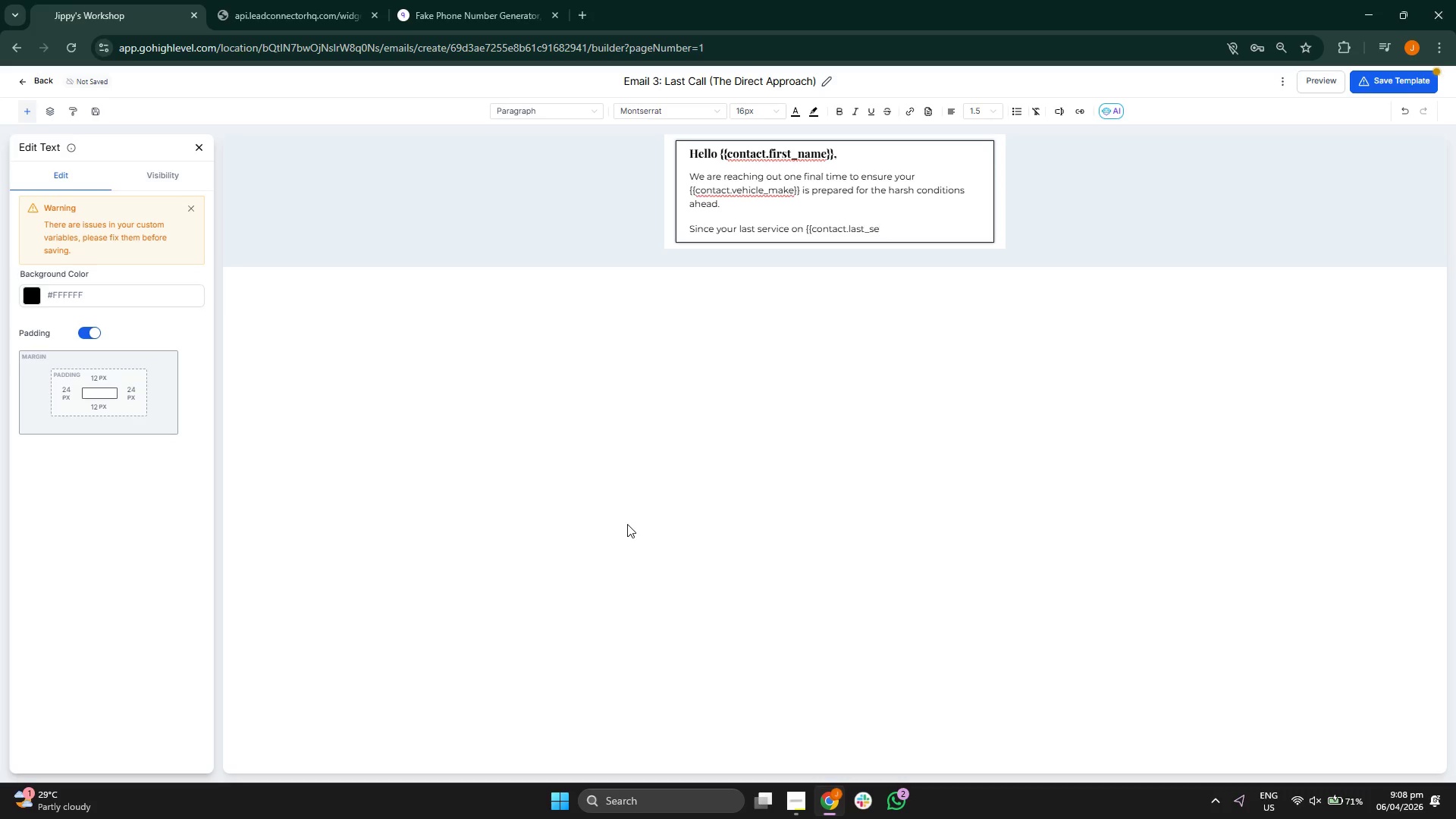 
wait(5.11)
 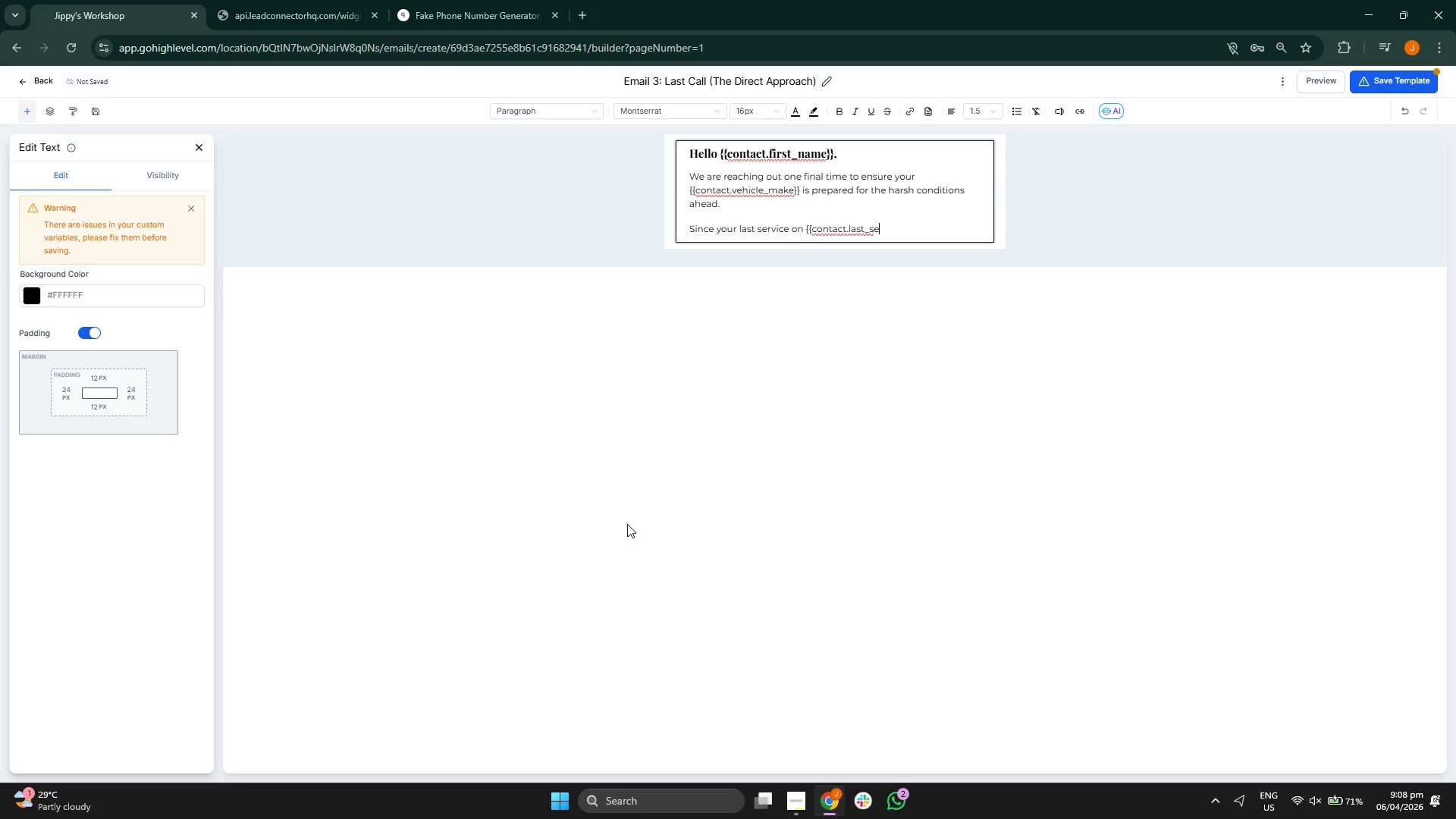 
key(R)
 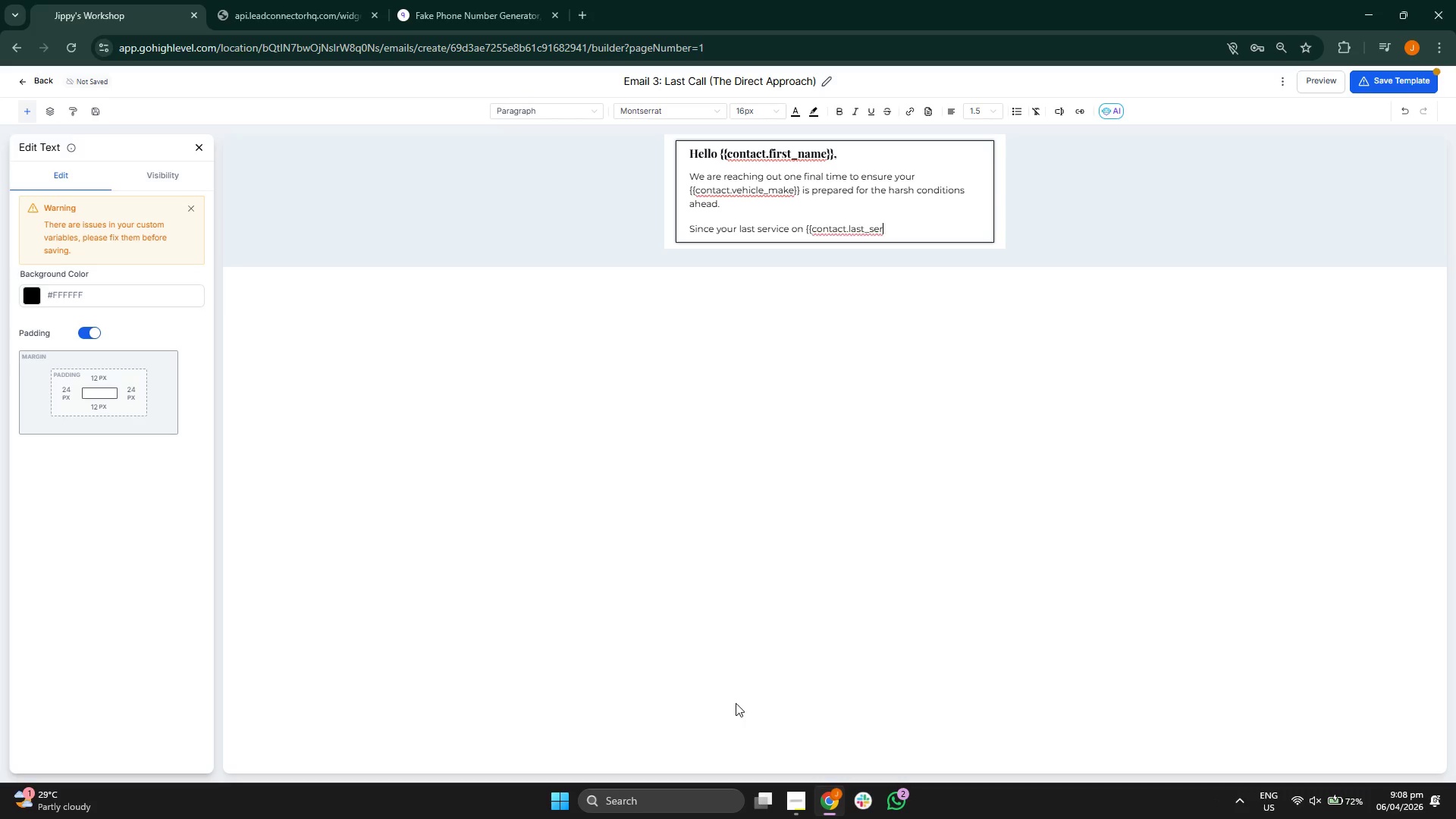 
type(vice_date}}, your paint has likely )
 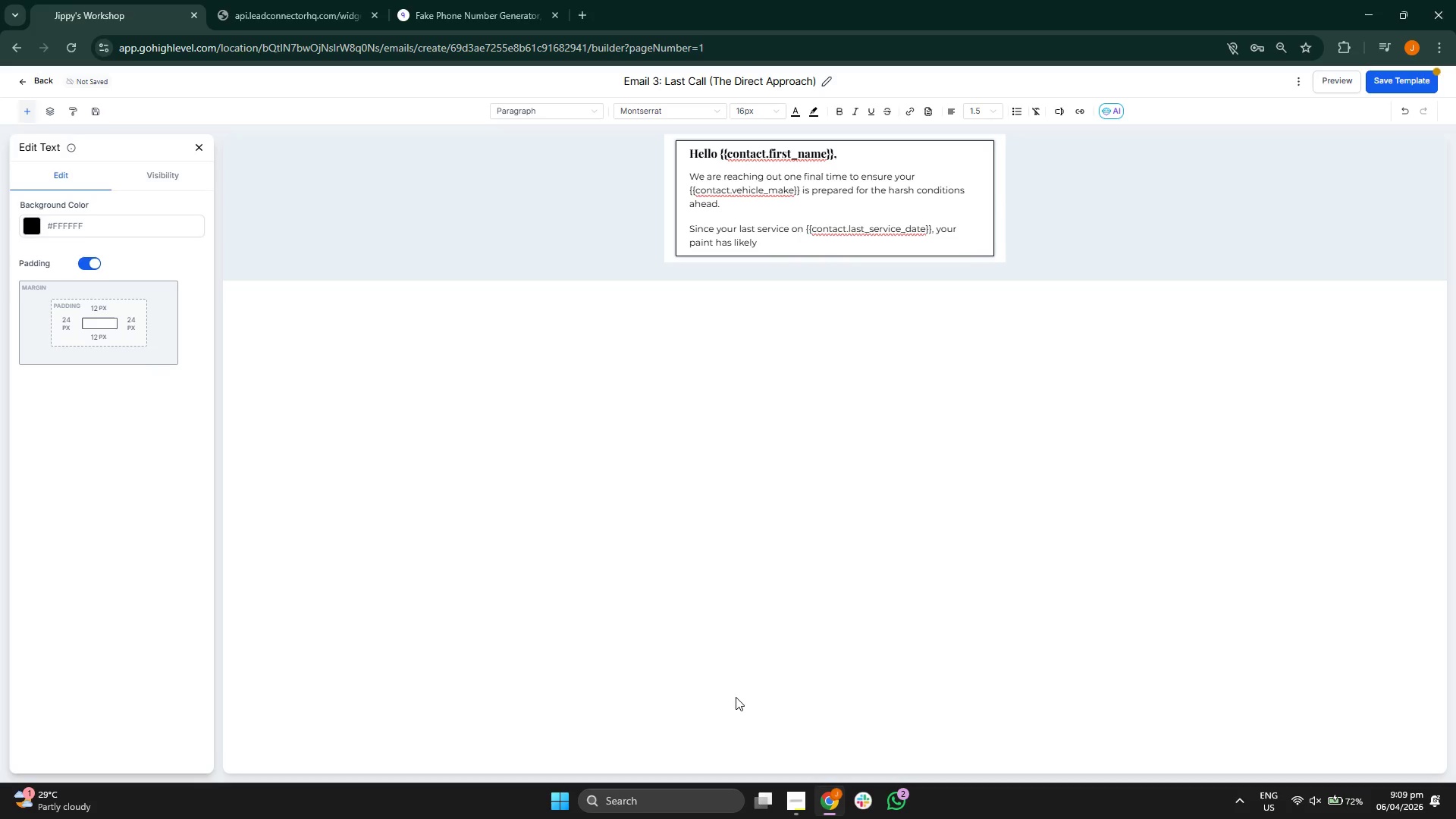 
type(faced significant environmental exposure. Skipping a seasonal maintenance window can lea)
 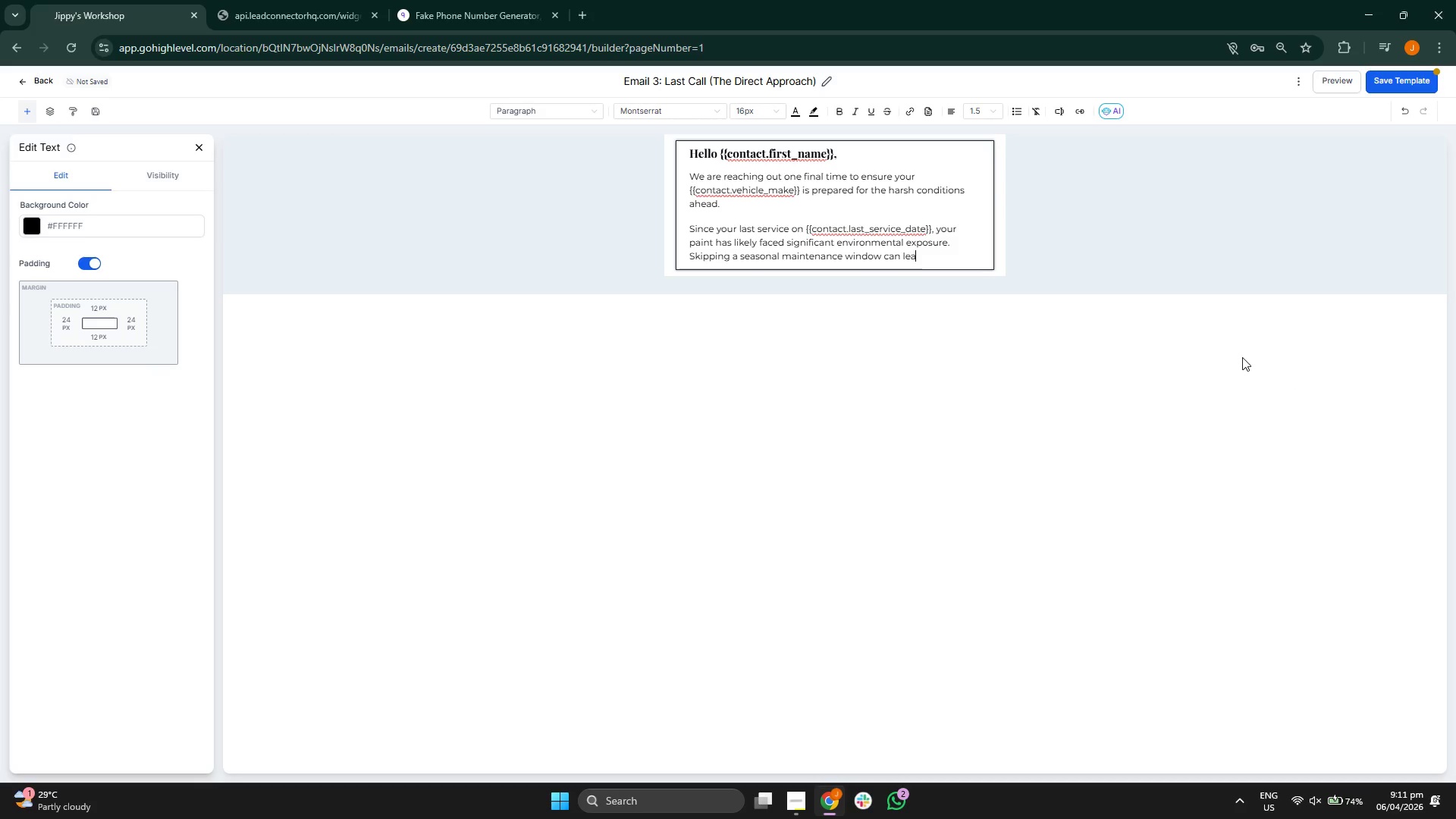 
type(d to premature wear of thg)
key(Backspace)
key(Backspace)
type(he ceramic layer, potentially requiring more intensive paint correction in thr)
key(Backspace)
type(er)
key(Backspace)
type( futut)
key(Backspace)
type(re.)
 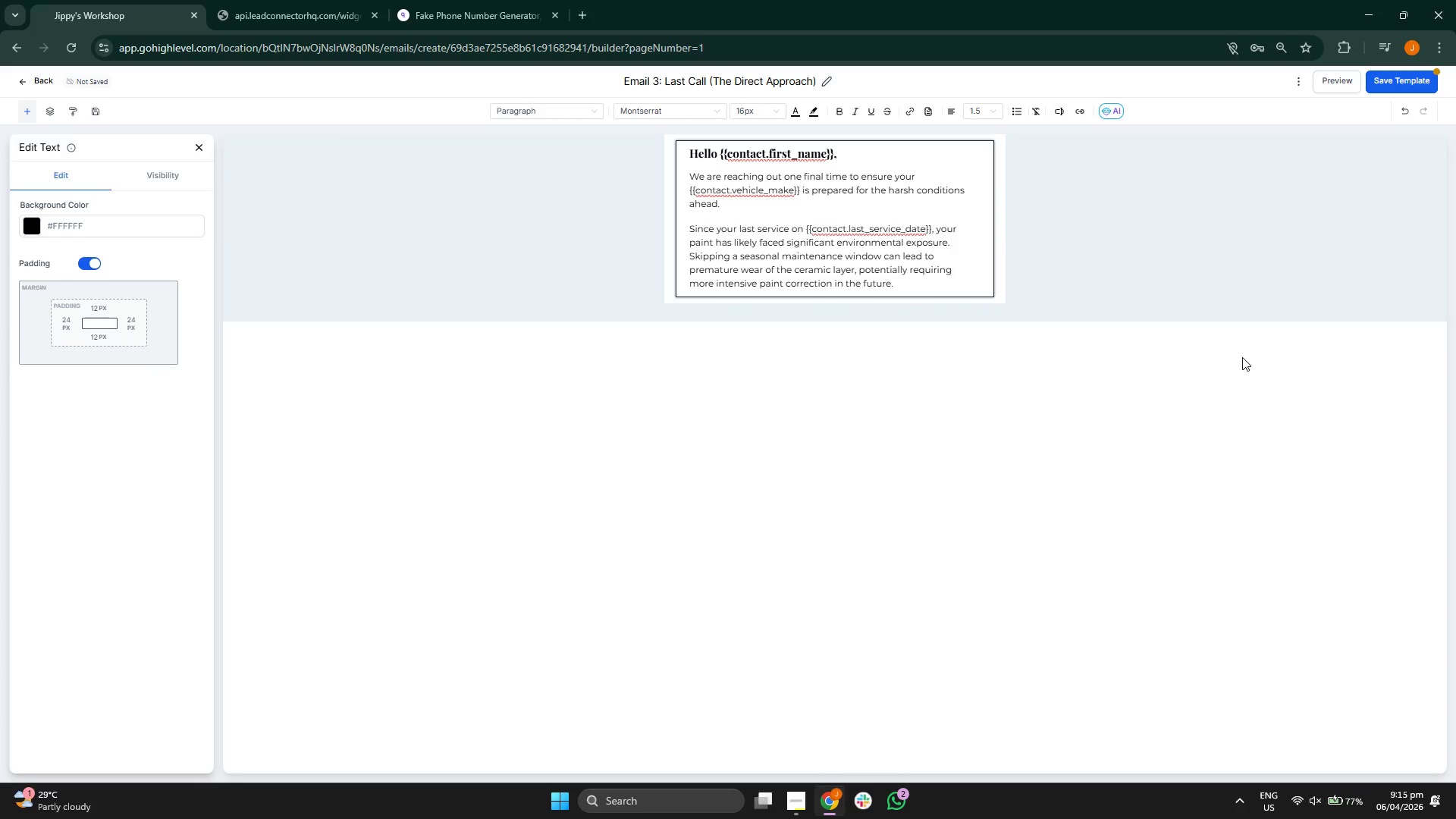 
key(Enter)
 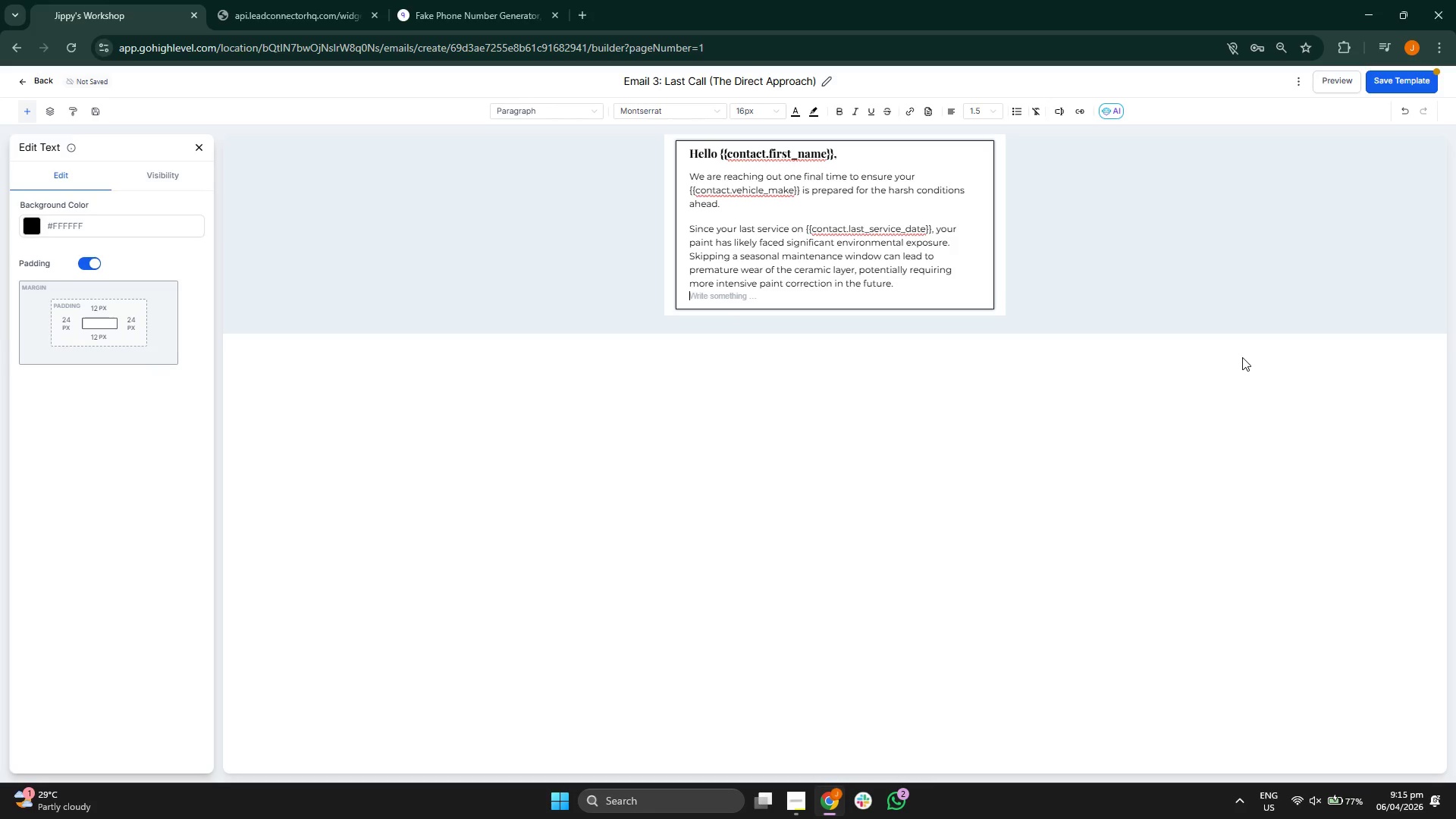 
key(Enter)
 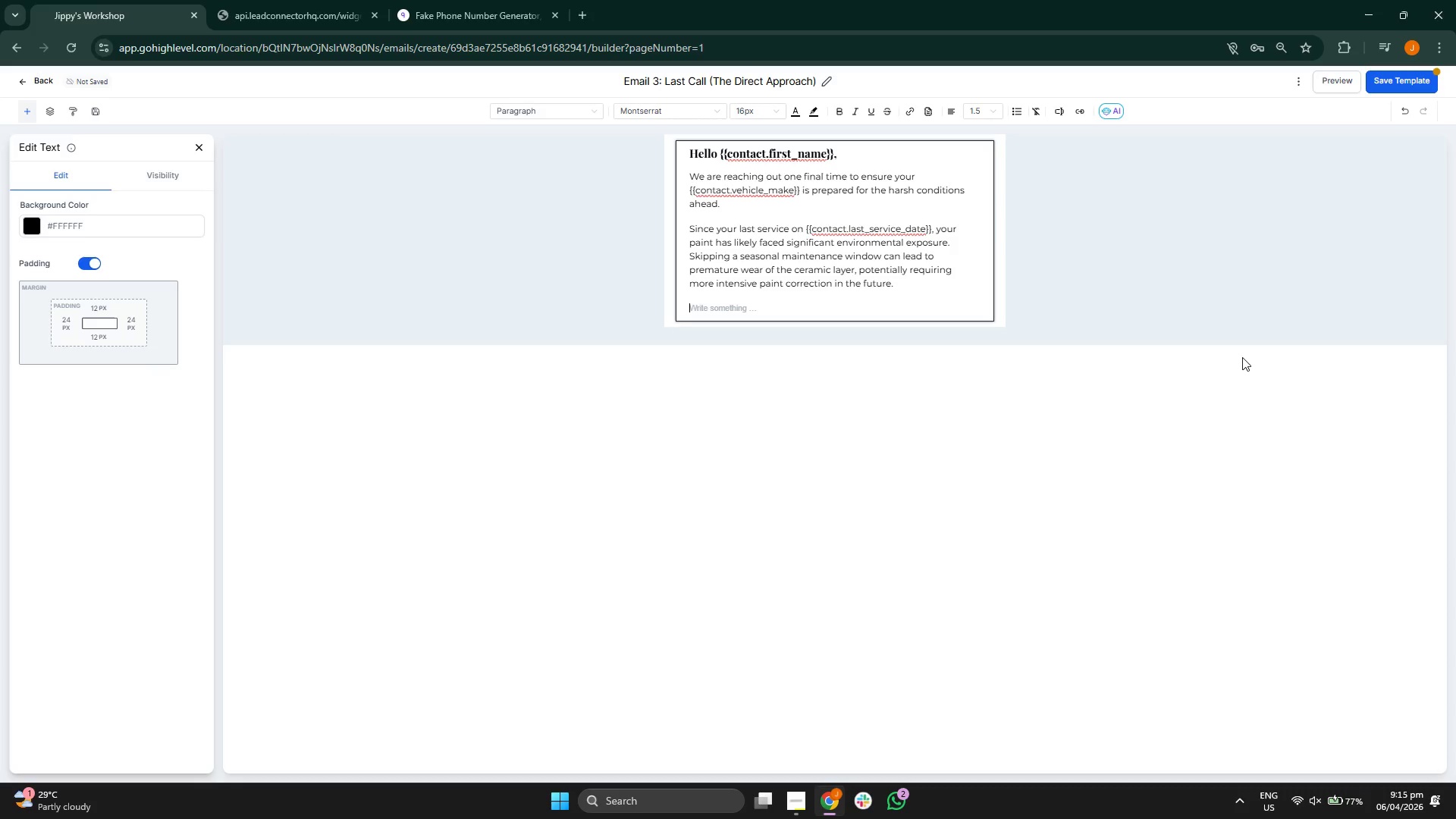 
type(We have a few slots re)
 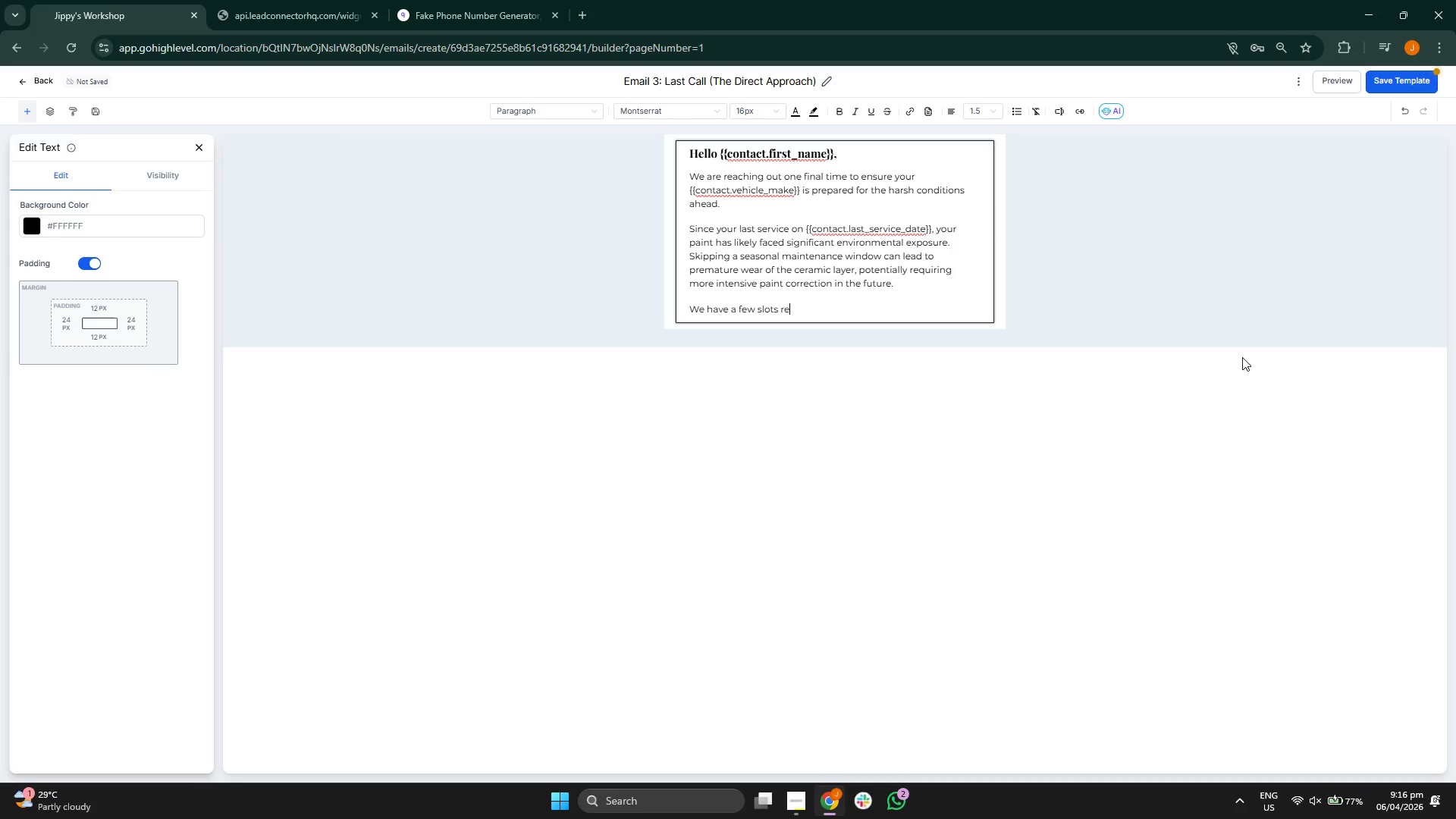 
type(ma)
 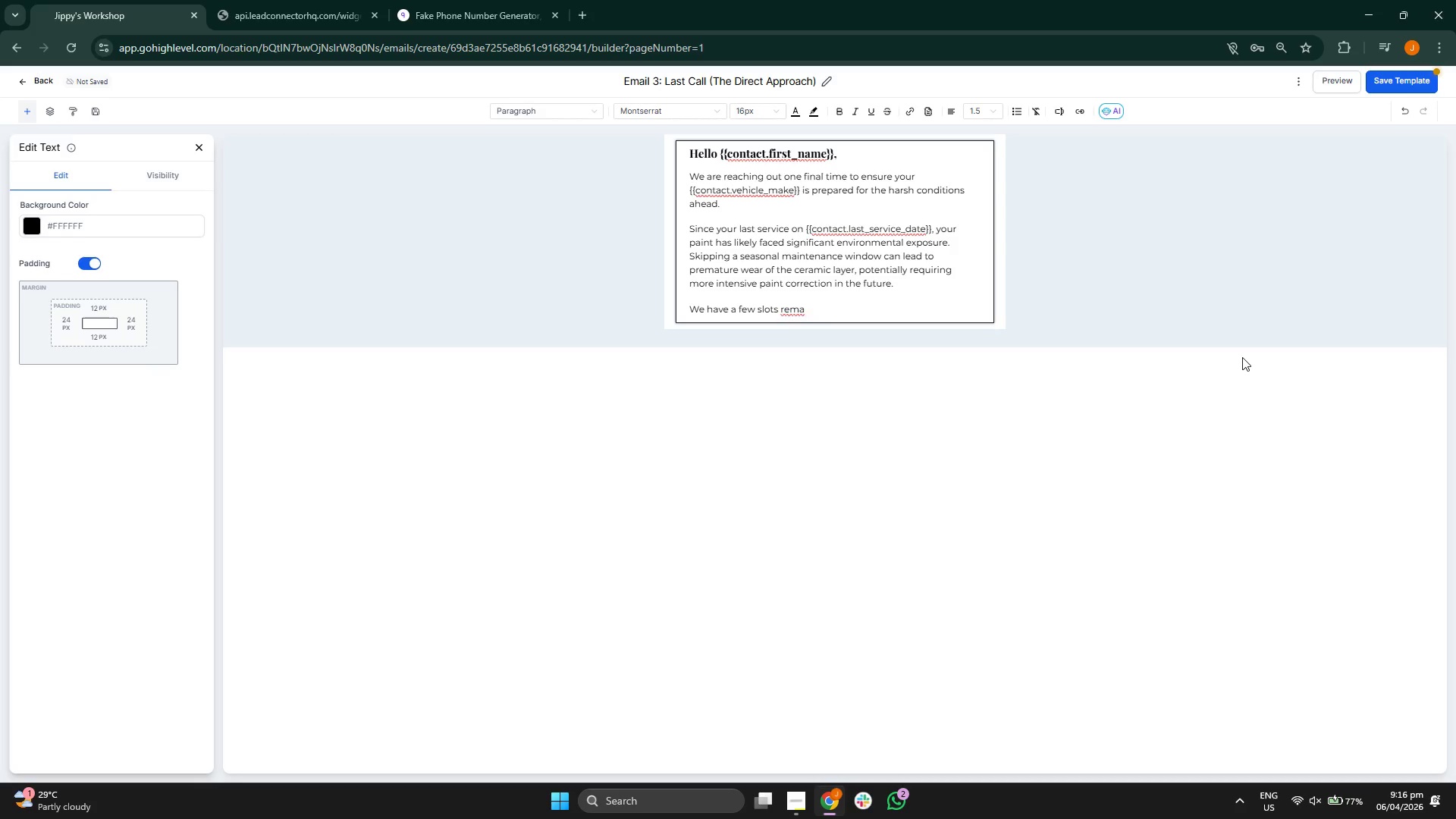 
type(ining)
 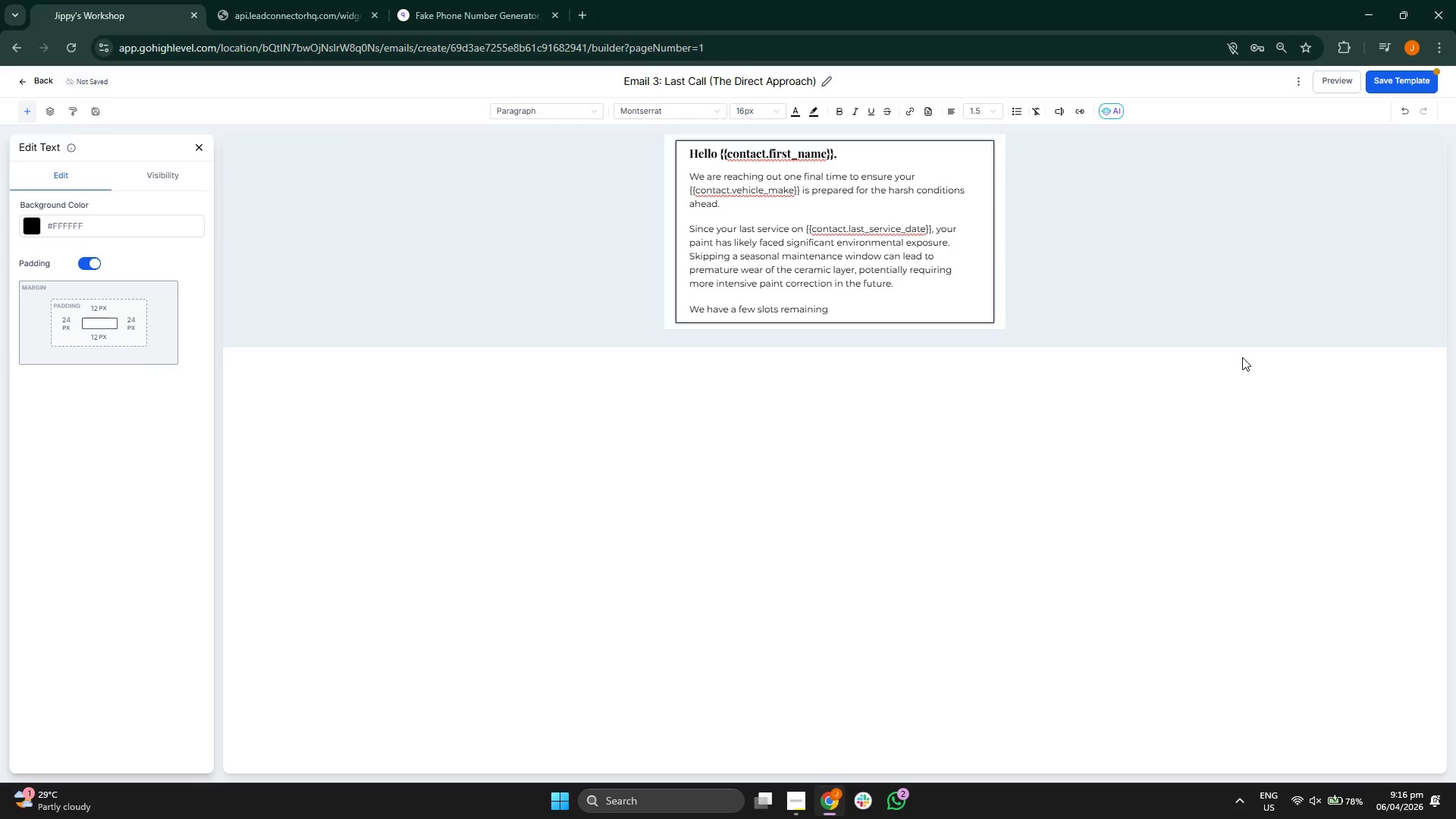 
type( th)
 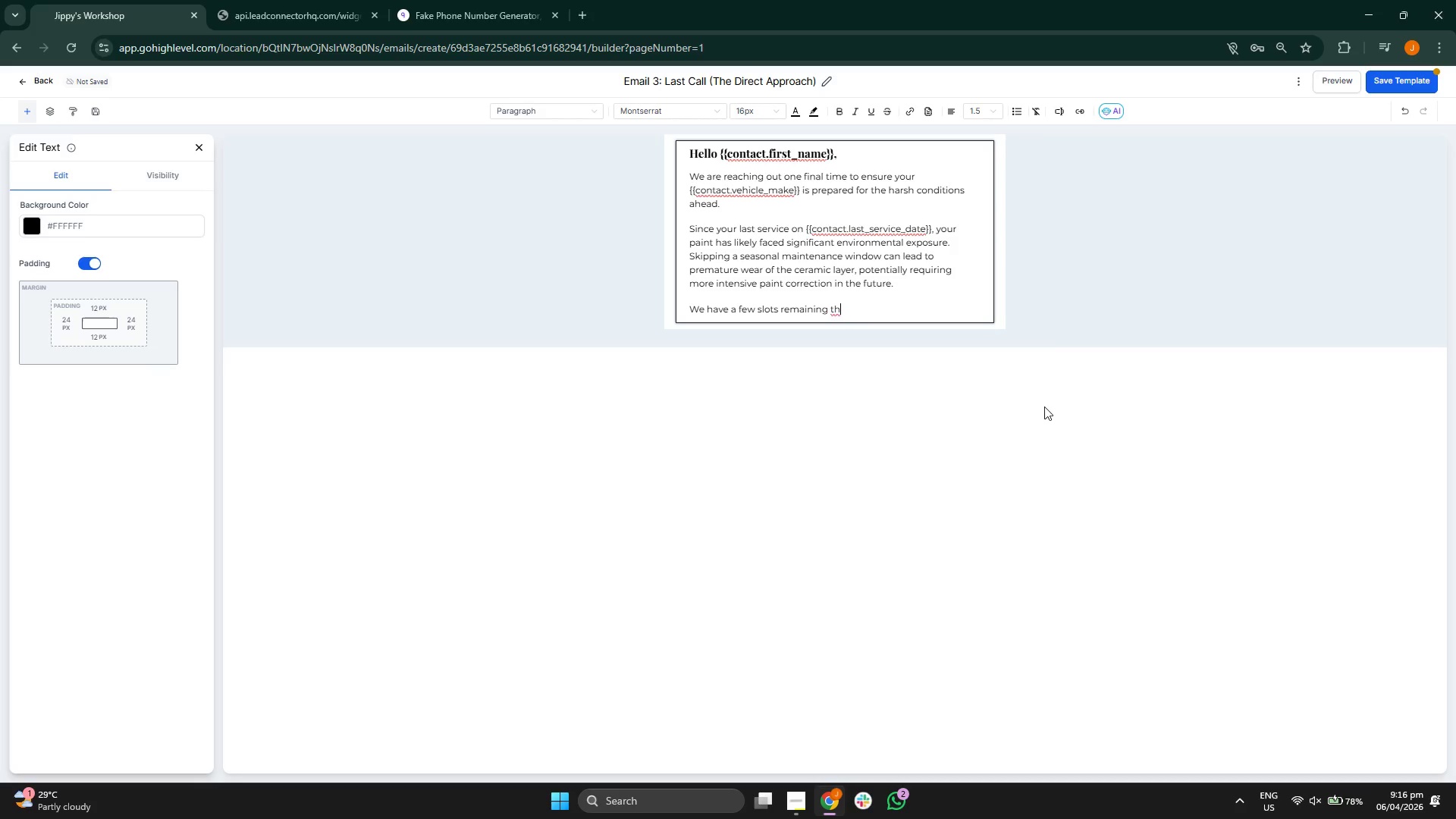 
type(is)
 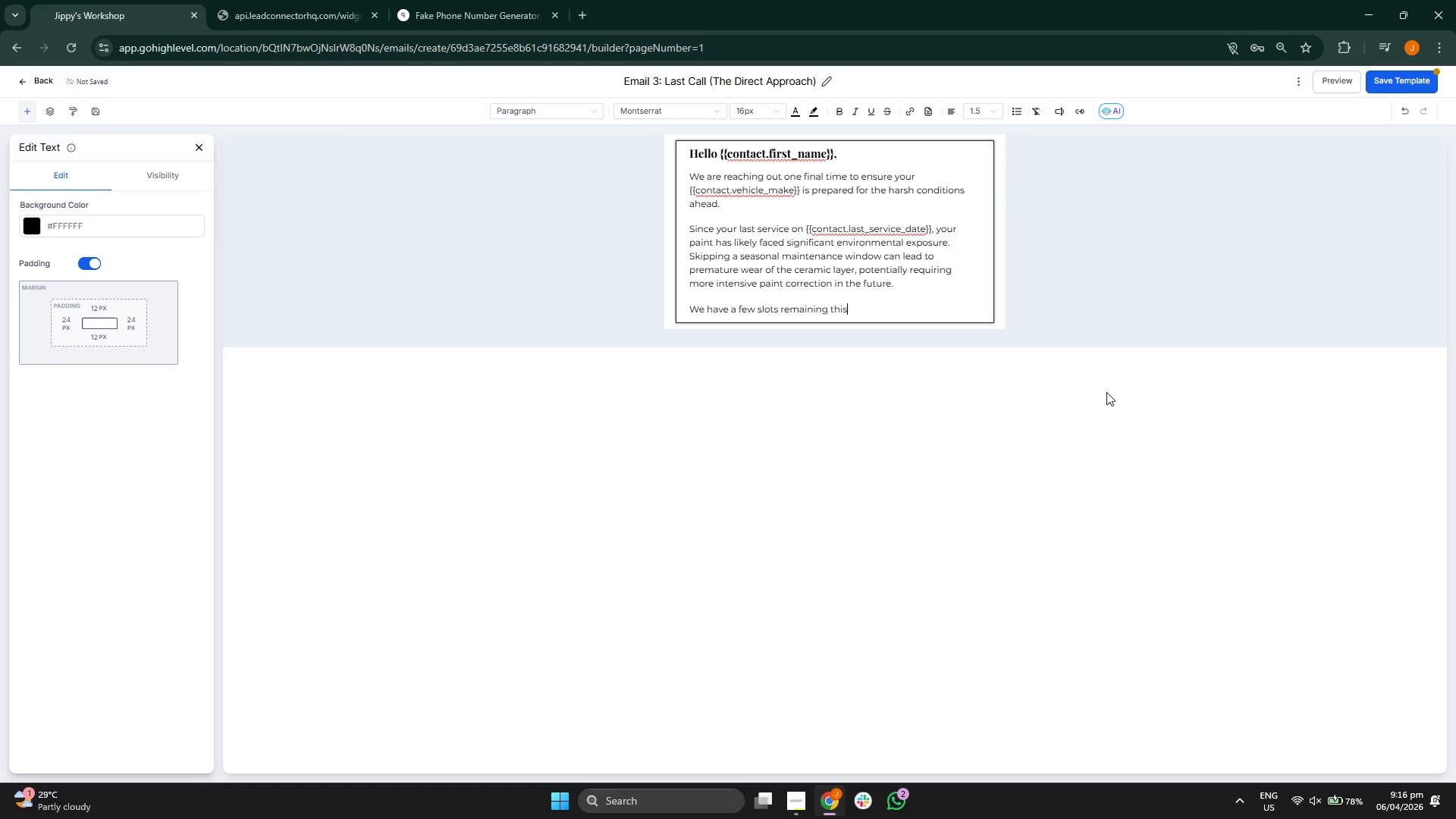 
type( week for our spe)
 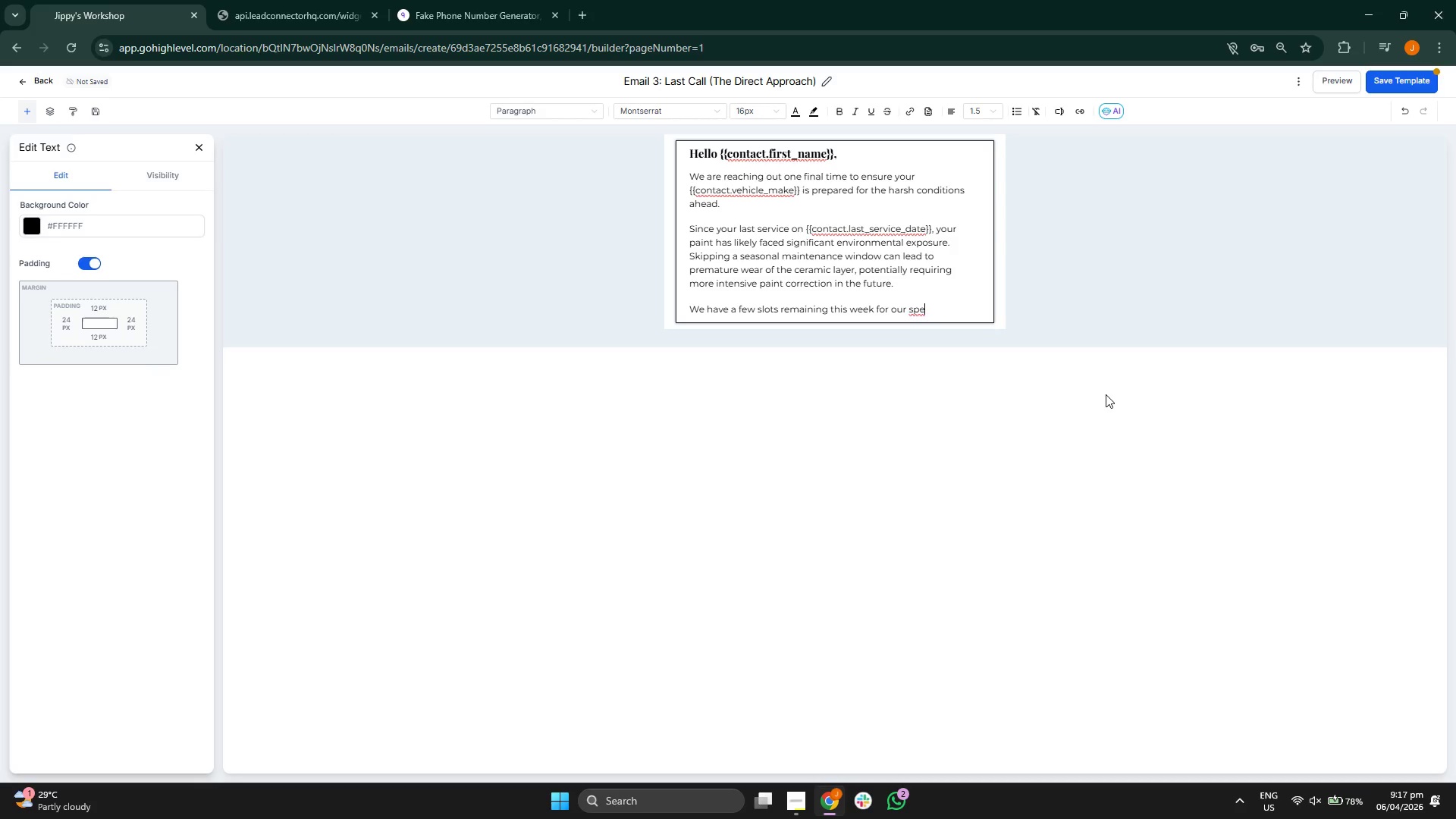 
hold_key(key=C, duration=0.33)
 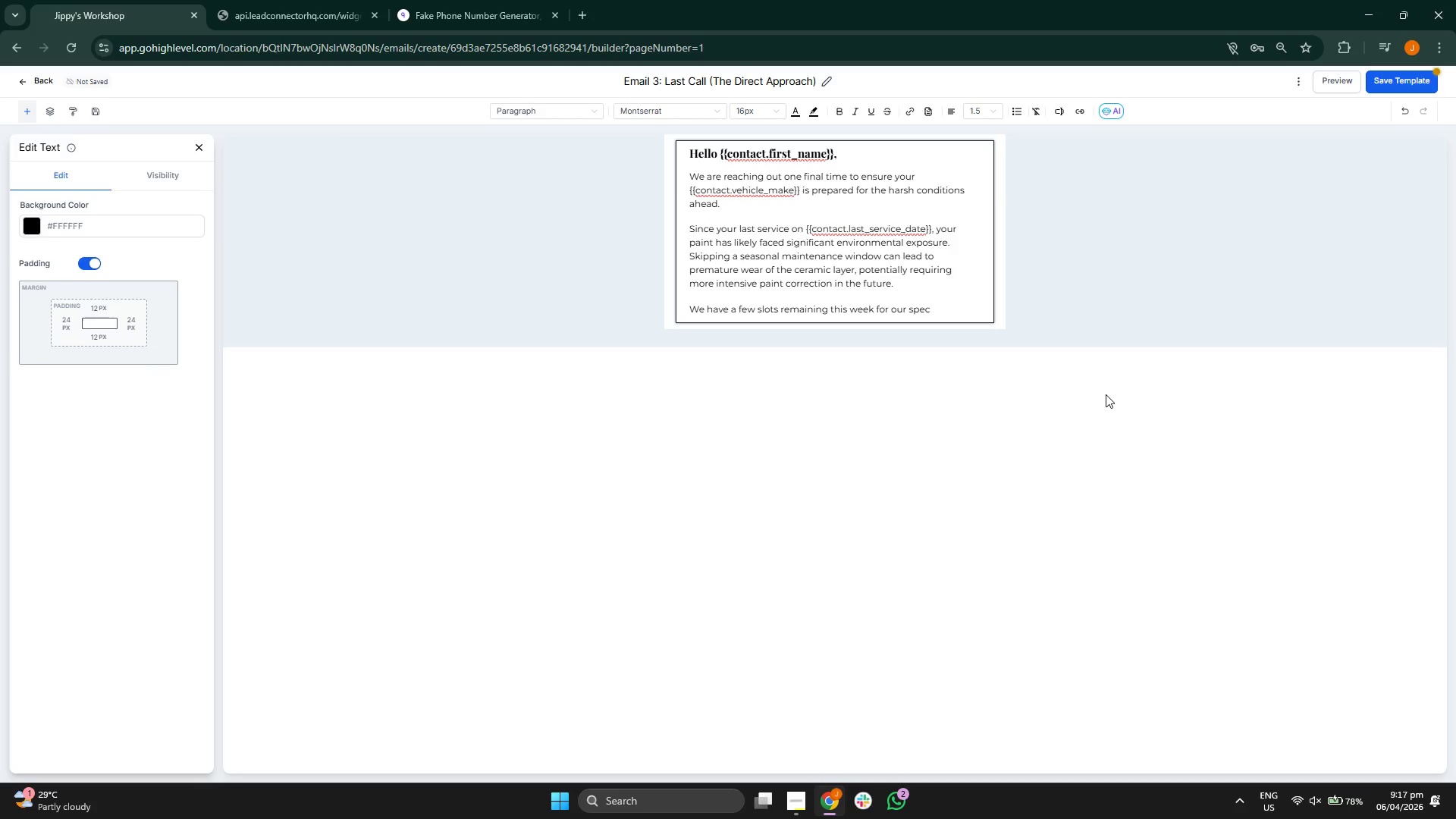 
key(I)
 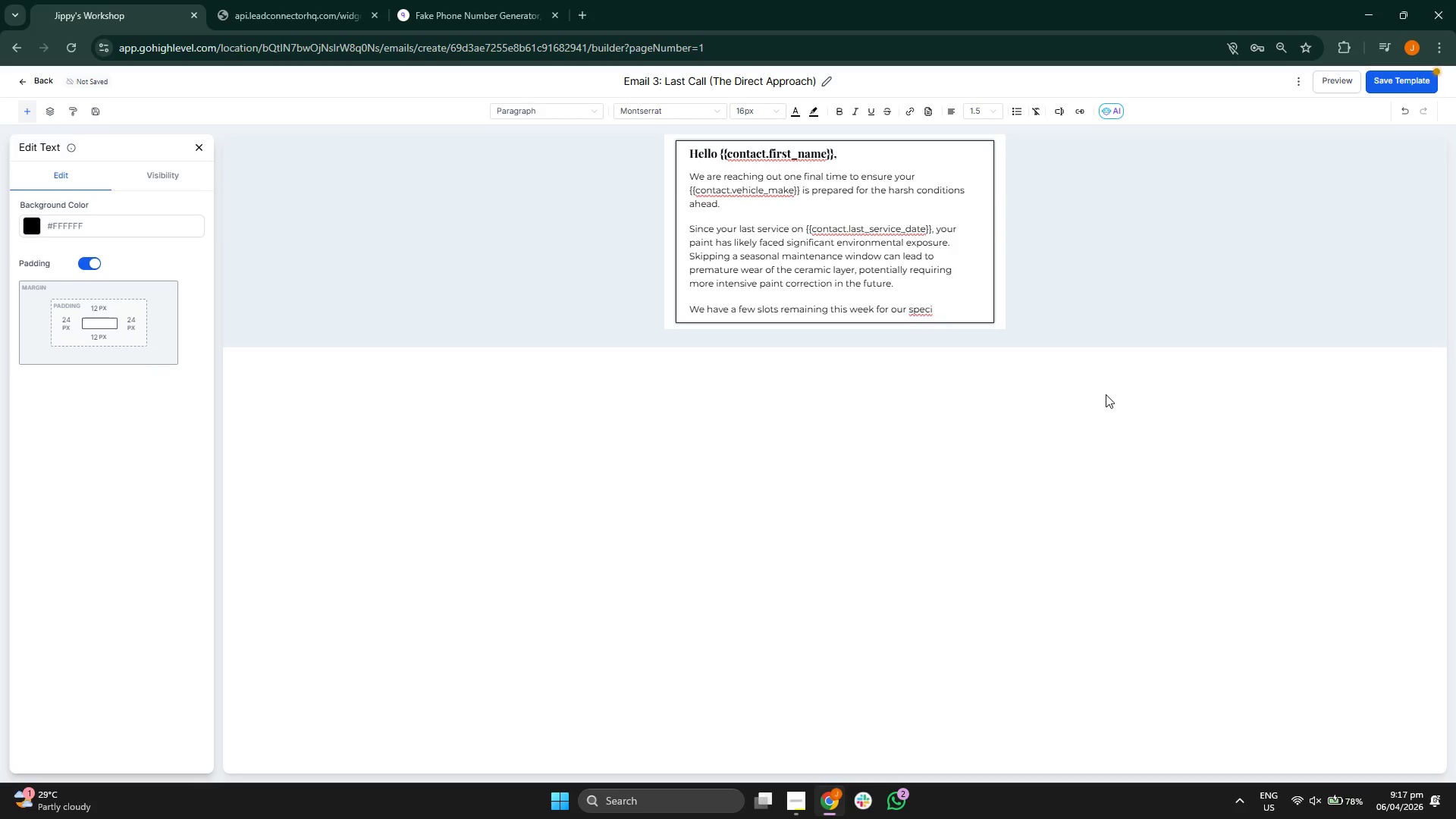 
hold_key(key=A, duration=0.33)
 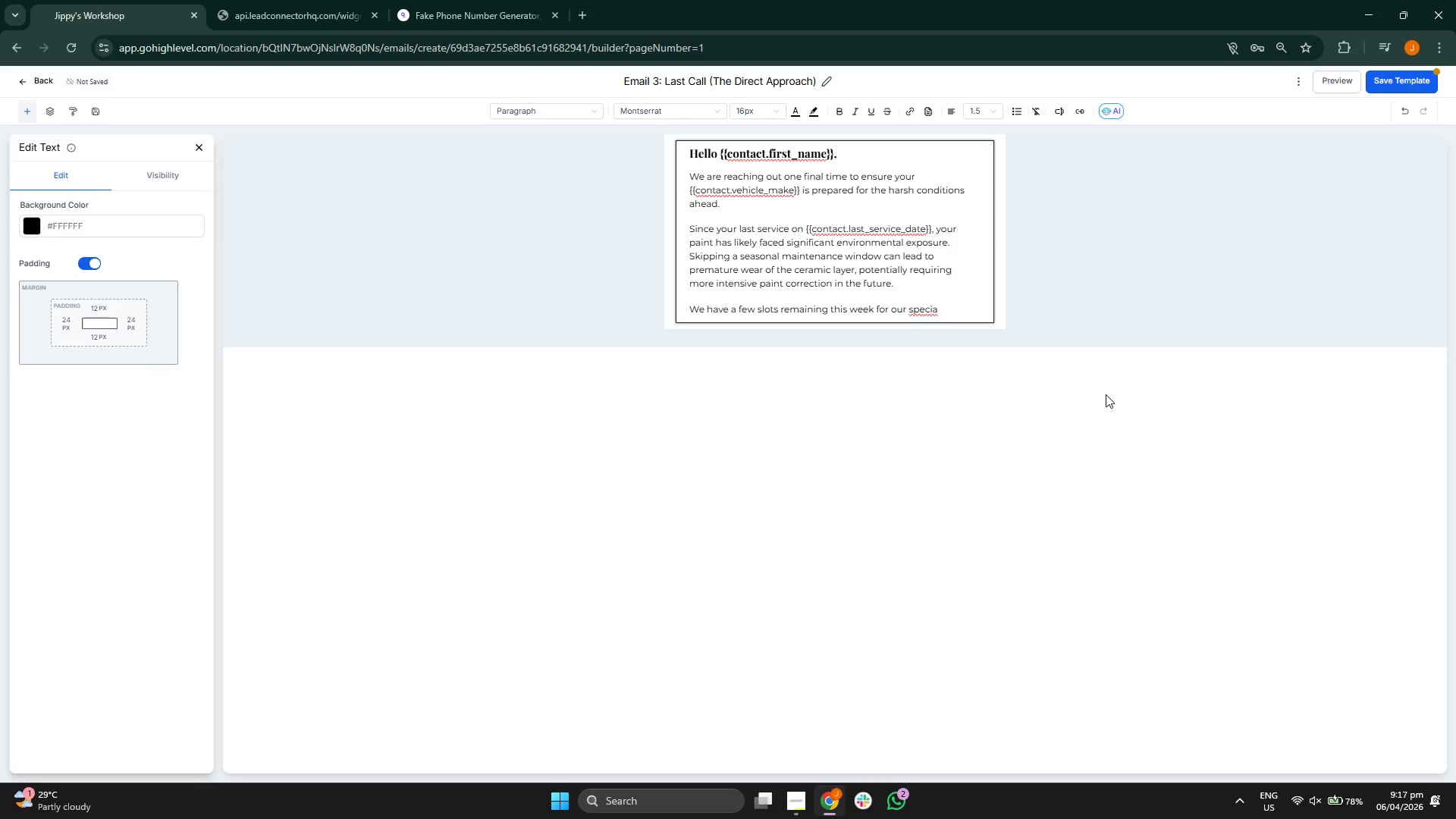 
type(lized )
 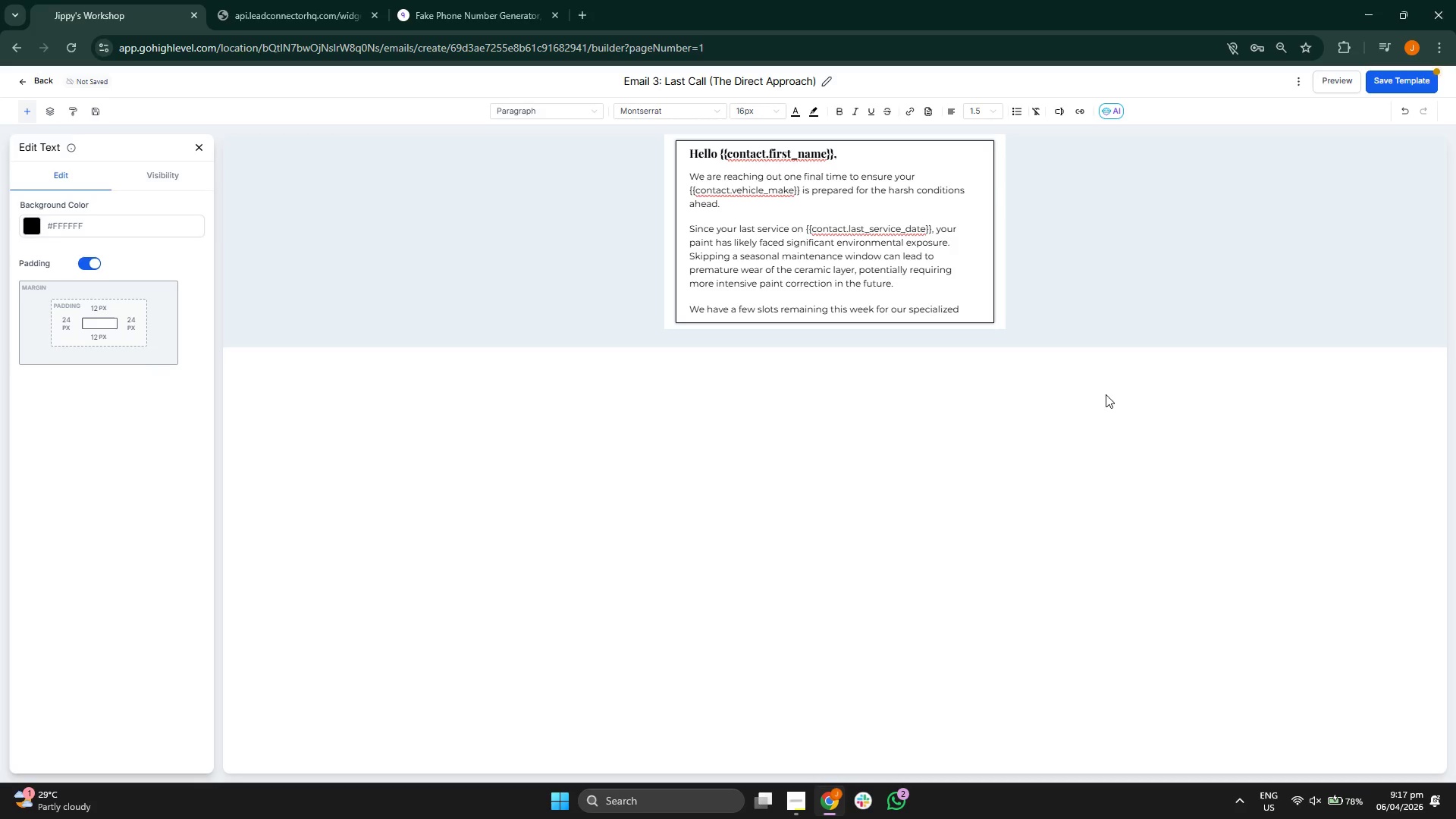 
key(Control+B)
 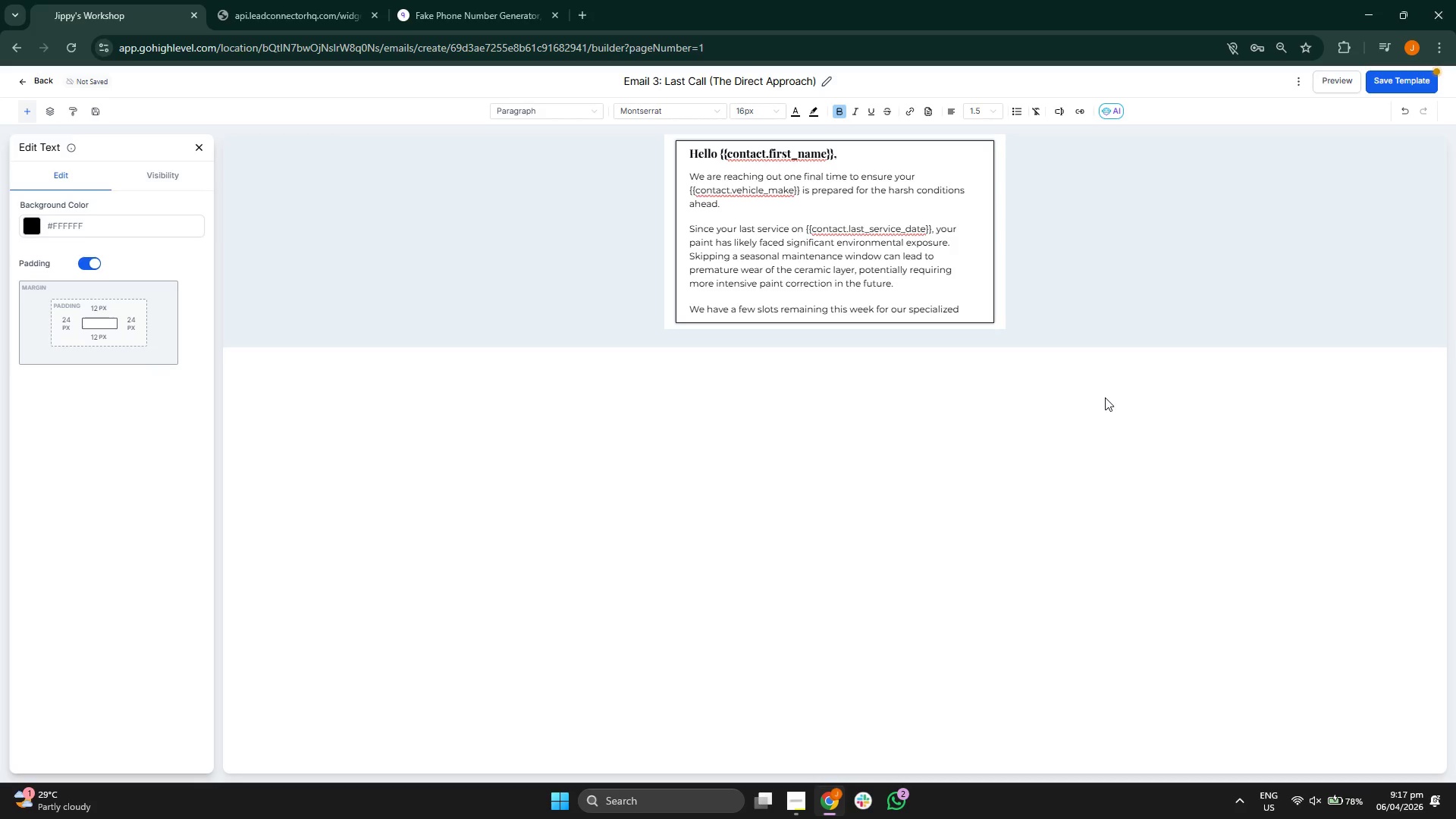 
type(Seasonal s)
key(Backspace)
type(Shield )
 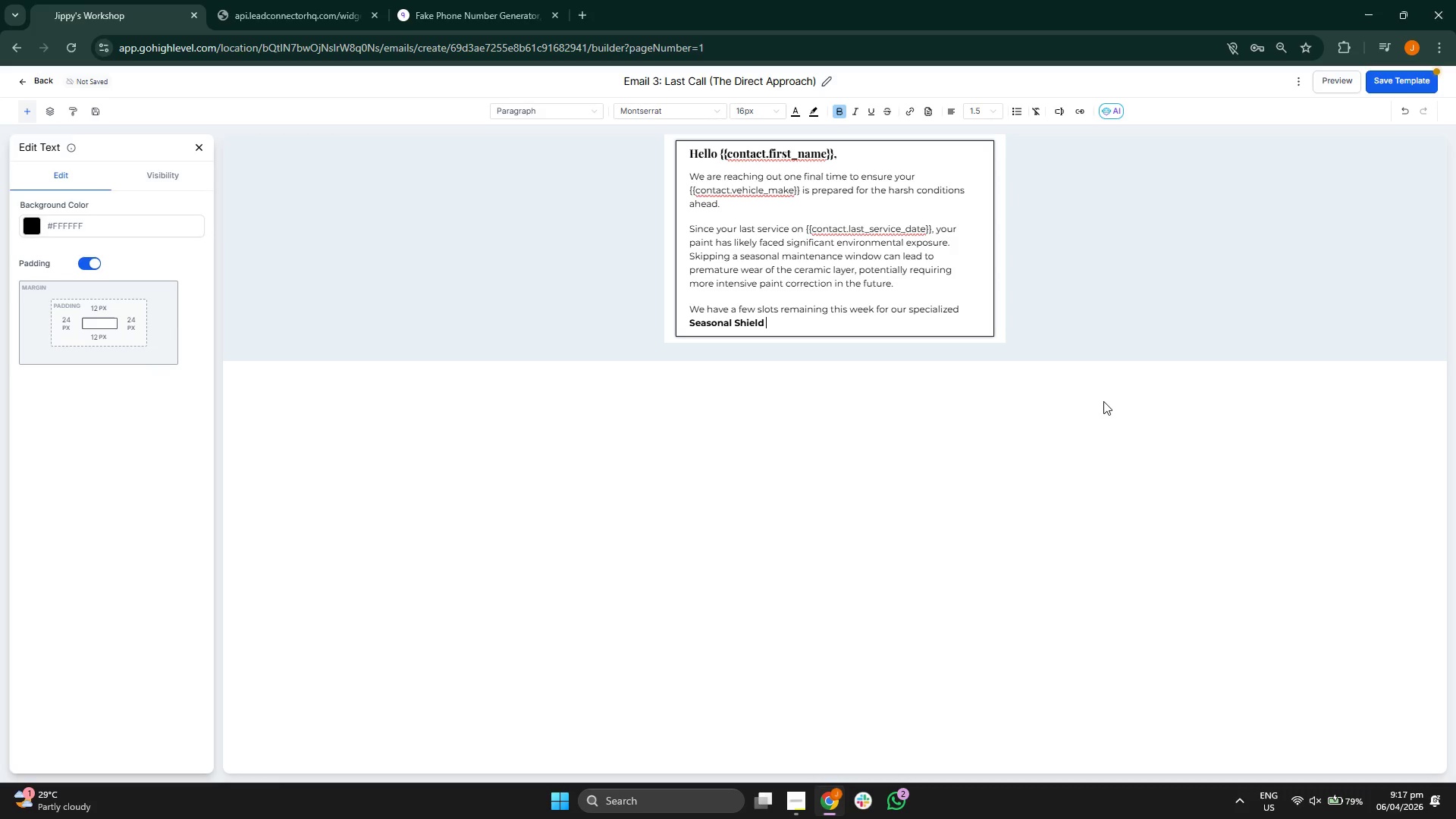 
key(Control+B)
 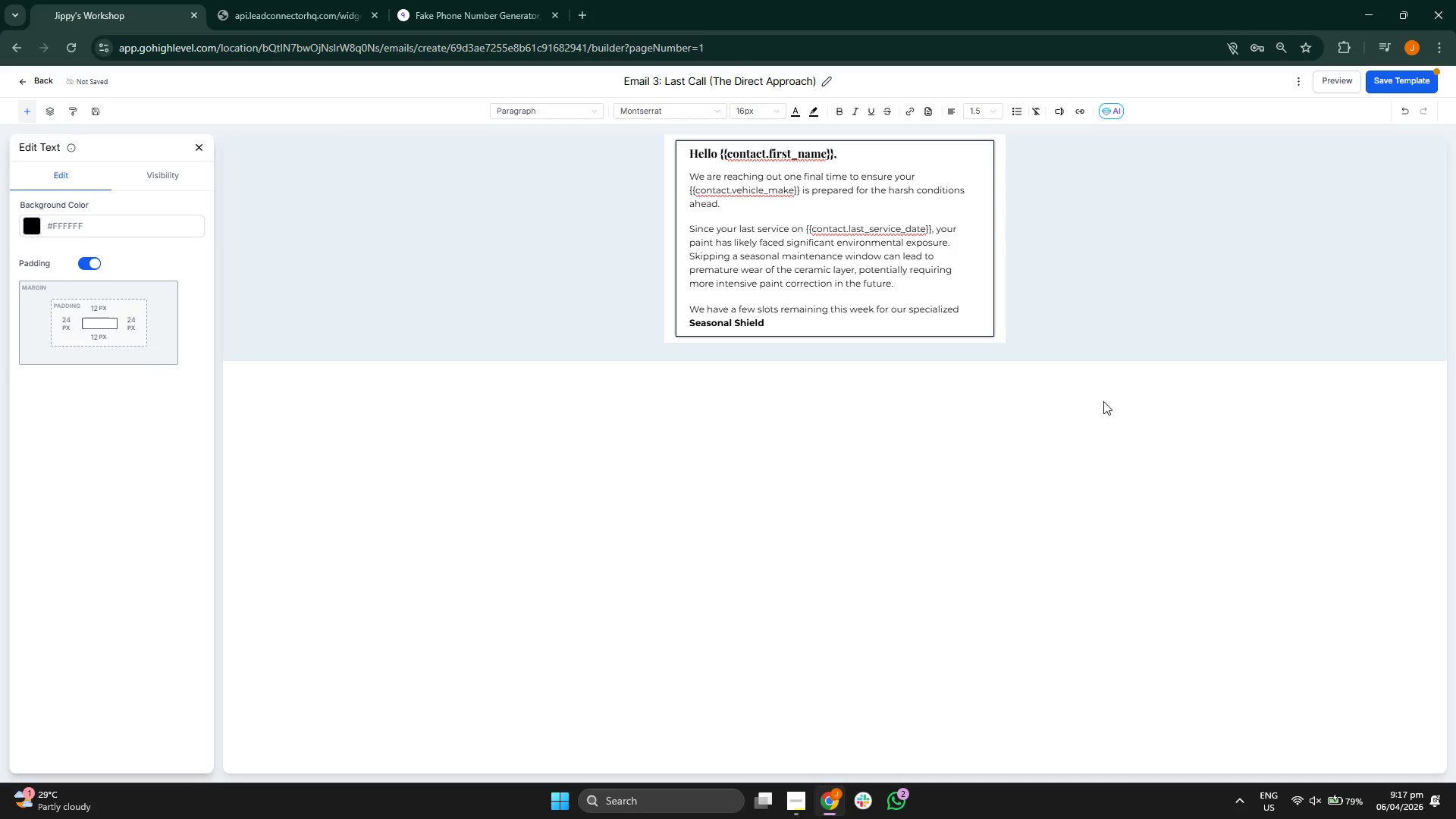 
type([p)
key(Backspace)
type(ackag)
 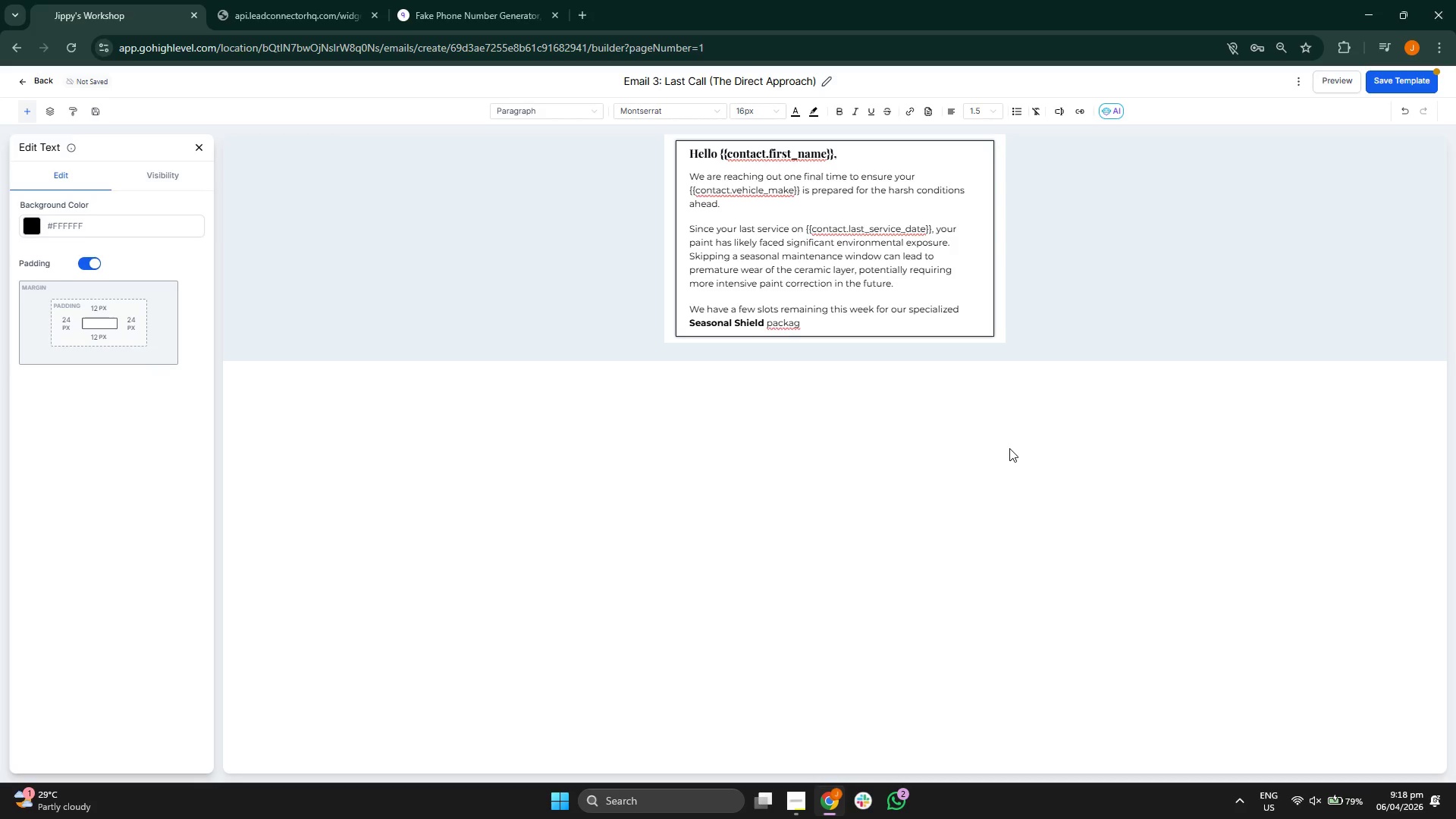 
type(es. W)
 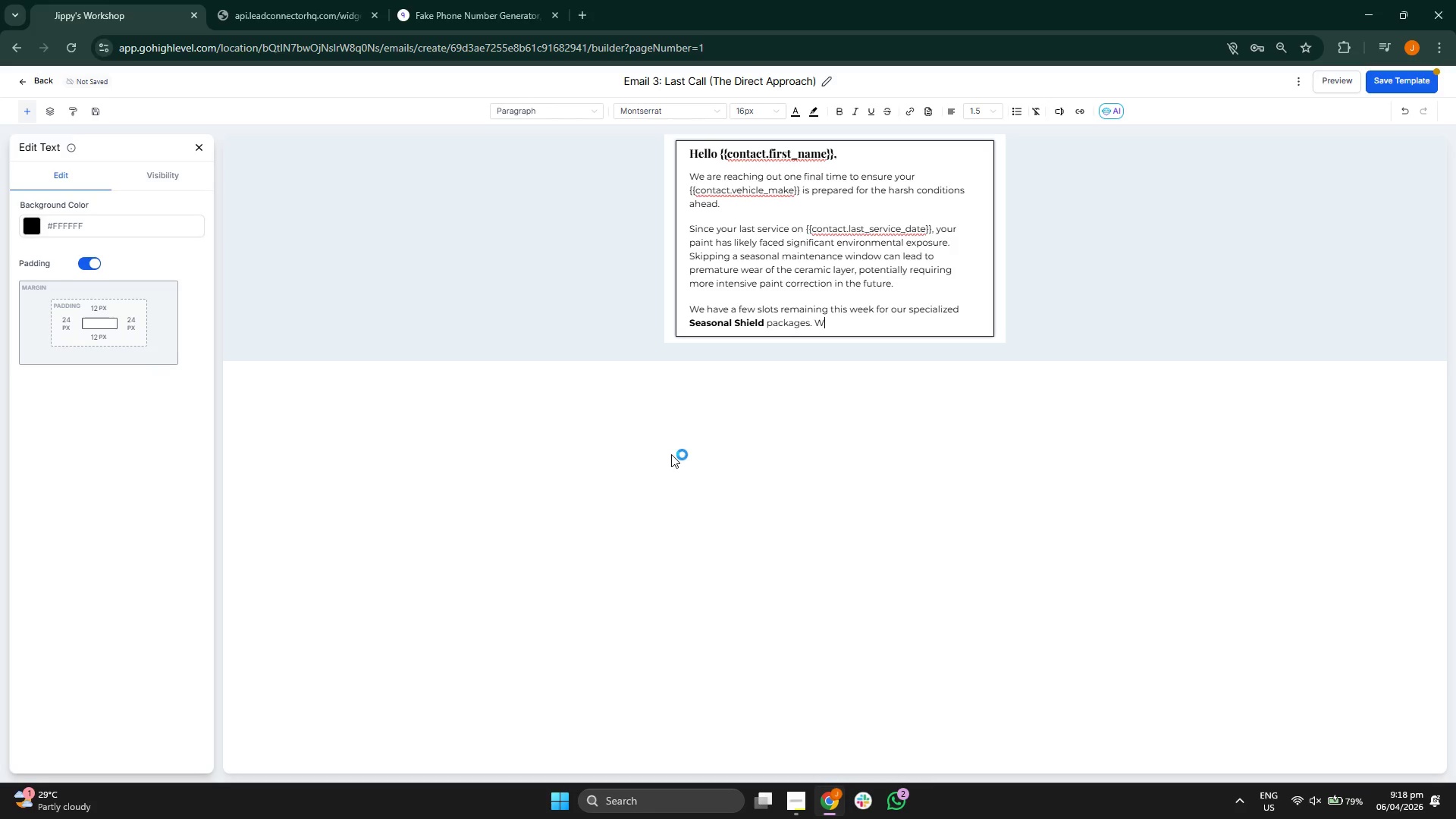 
key(E)
 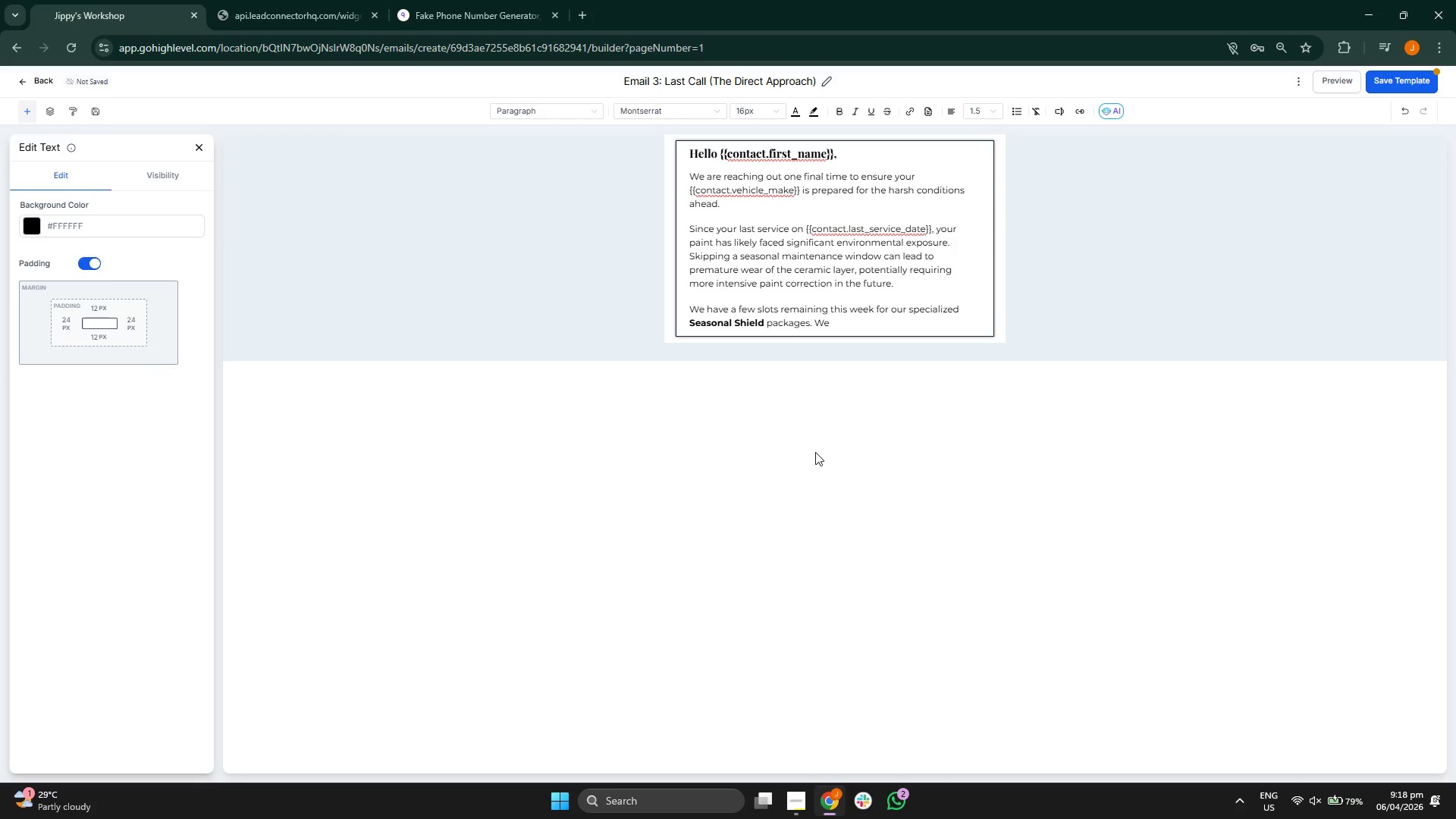 
type( woul)
 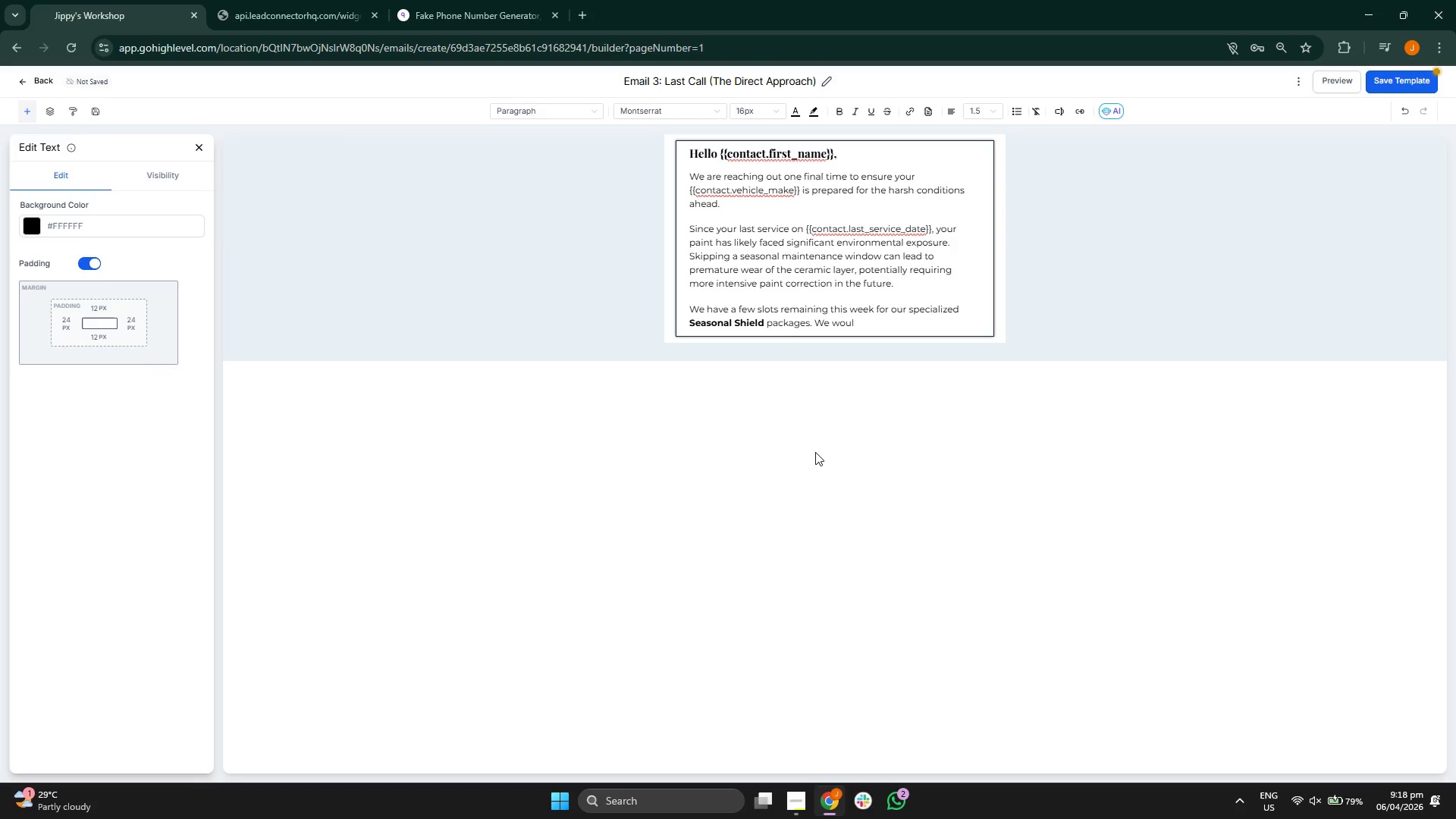 
left_click([815, 452])
 